 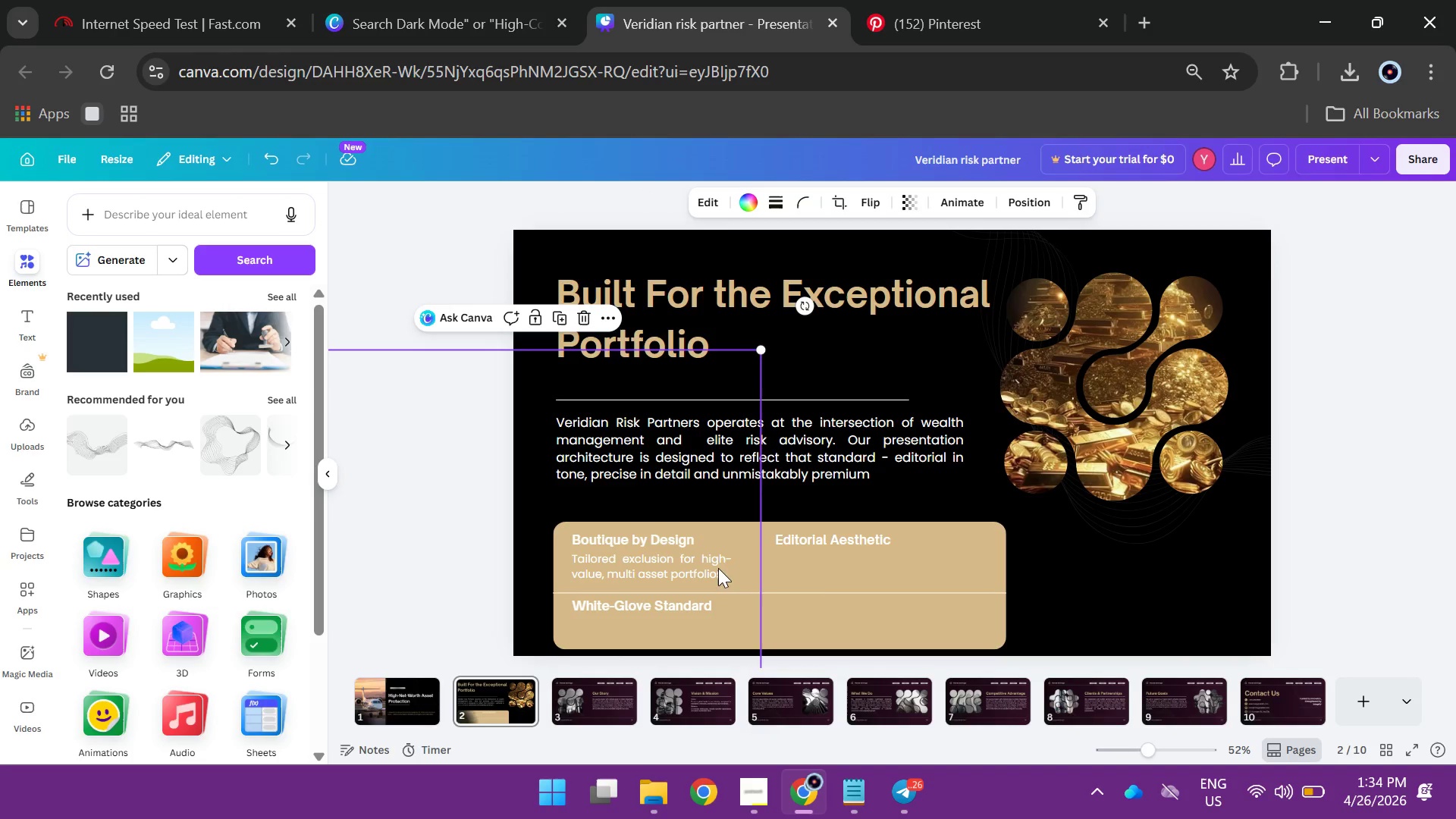 
left_click([1370, 486])
 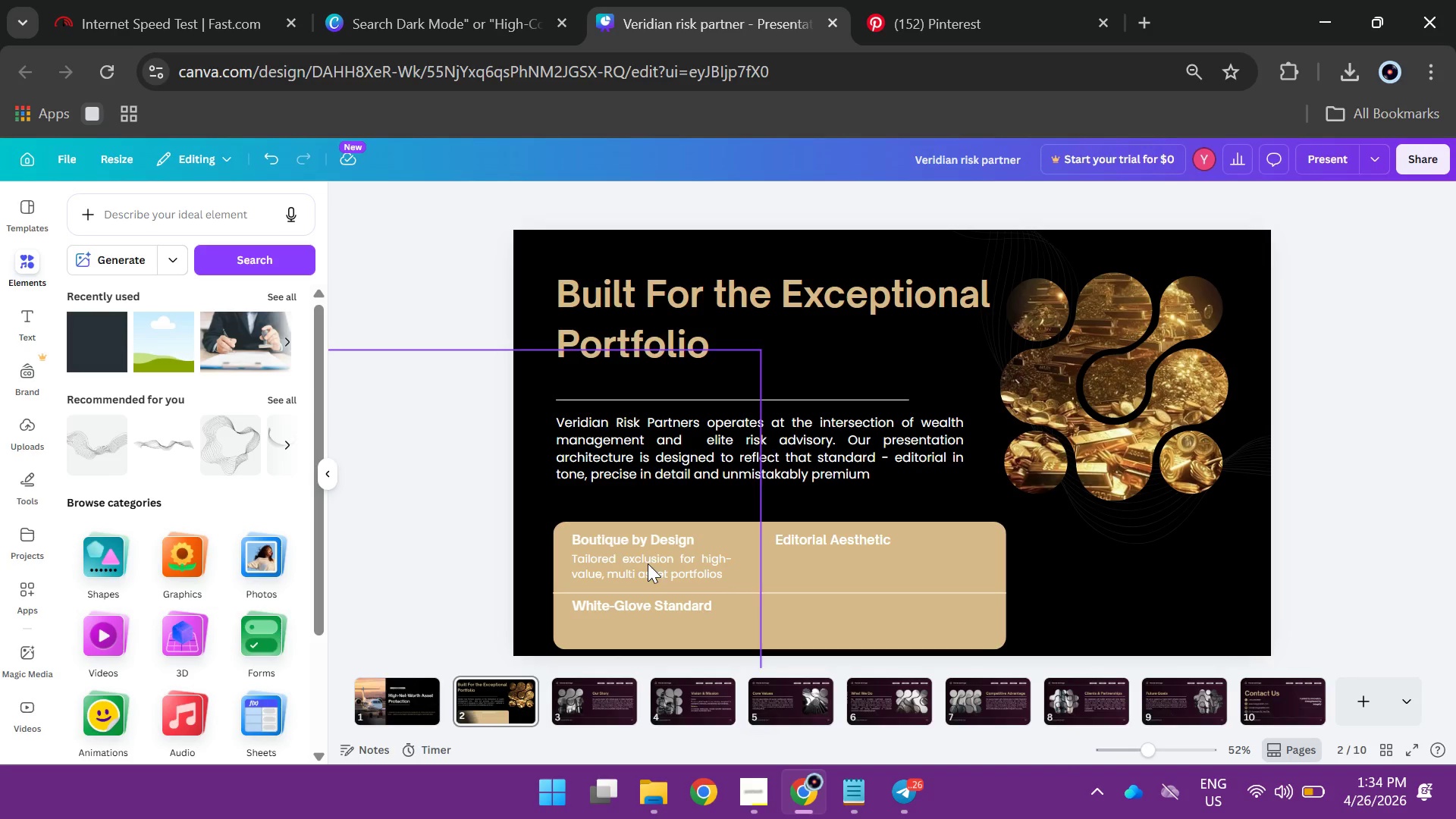 
left_click([620, 506])
 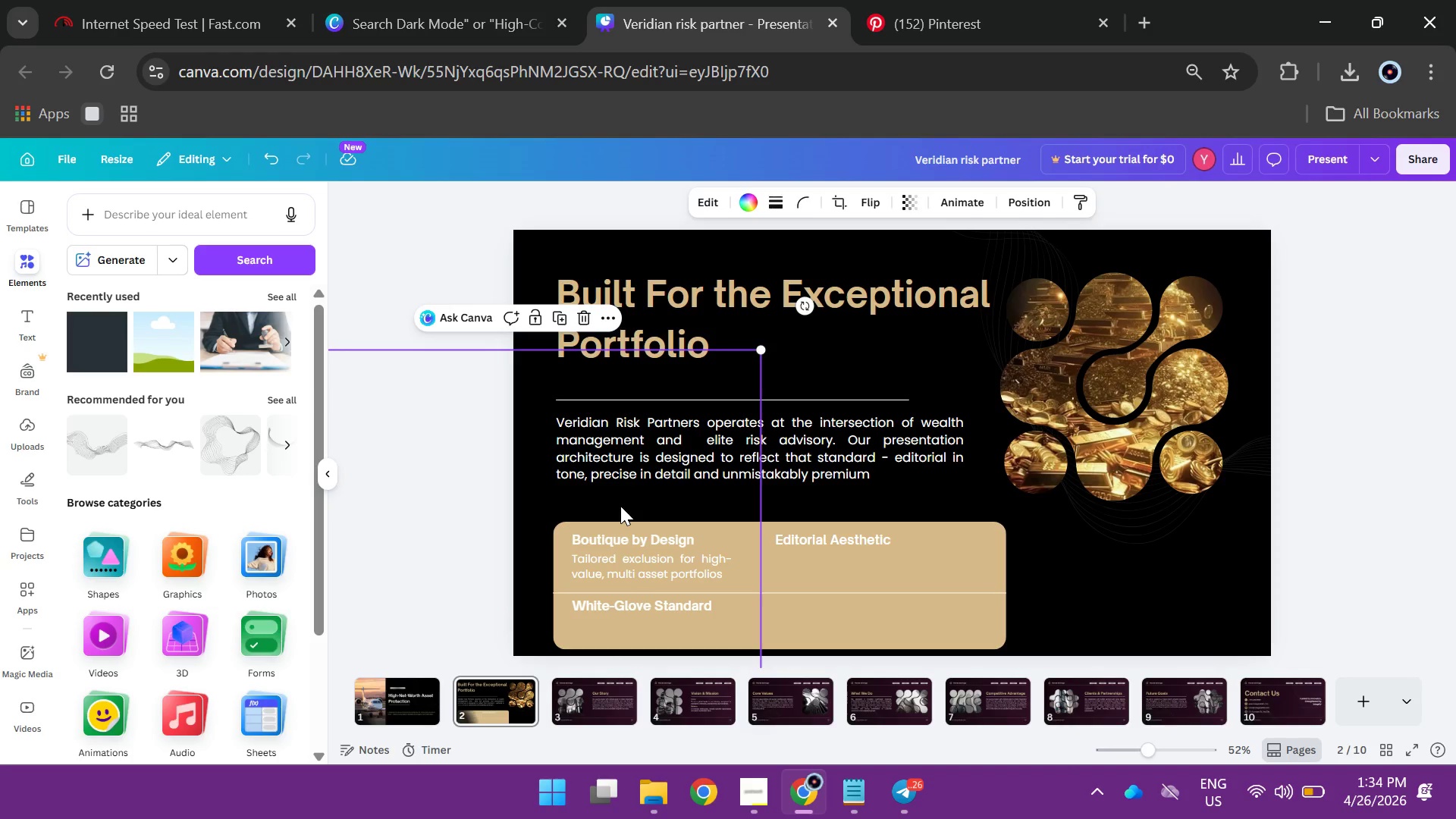 
left_click_drag(start_coordinate=[620, 506], to_coordinate=[578, 493])
 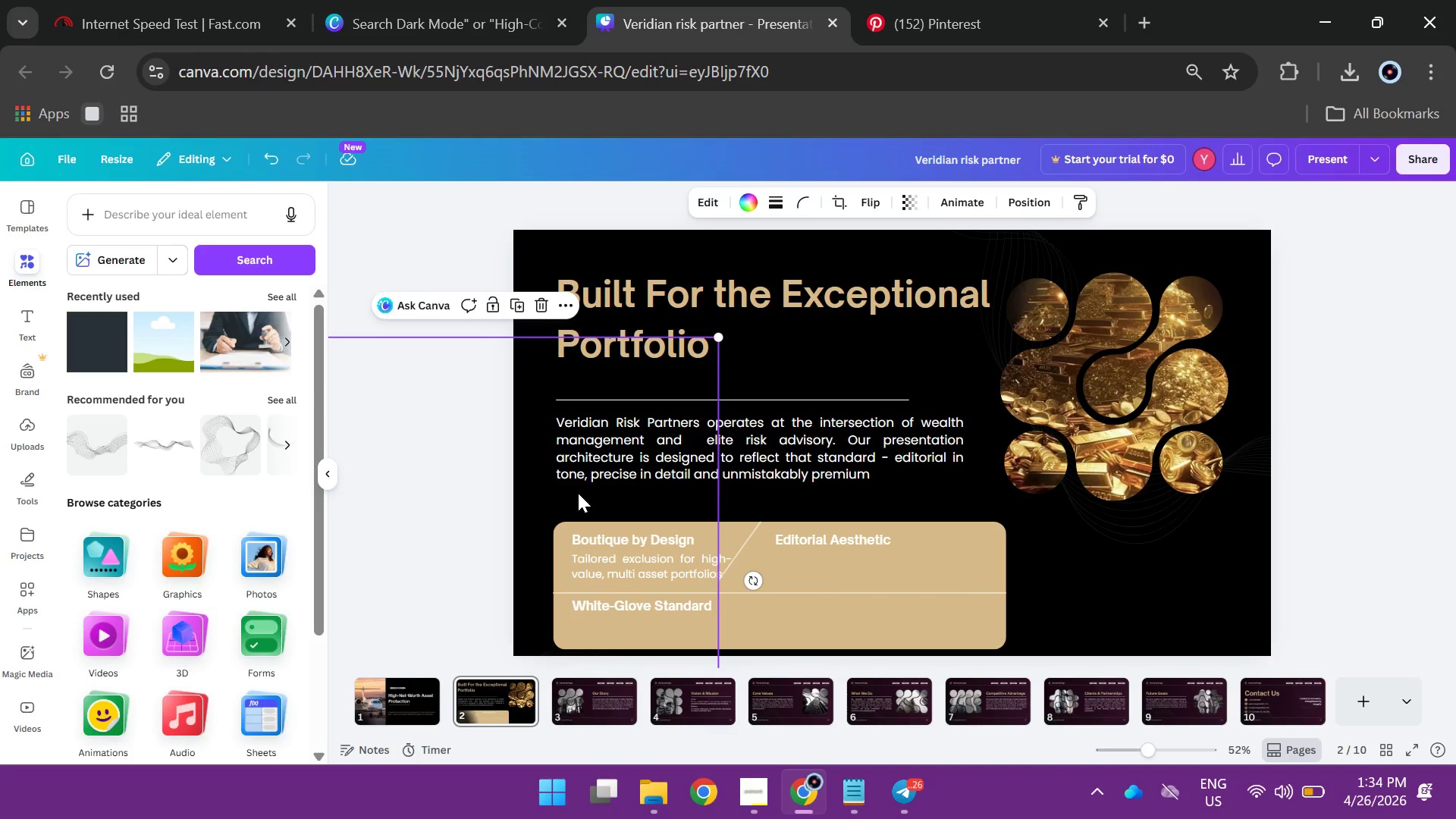 
key(Control+Z)
 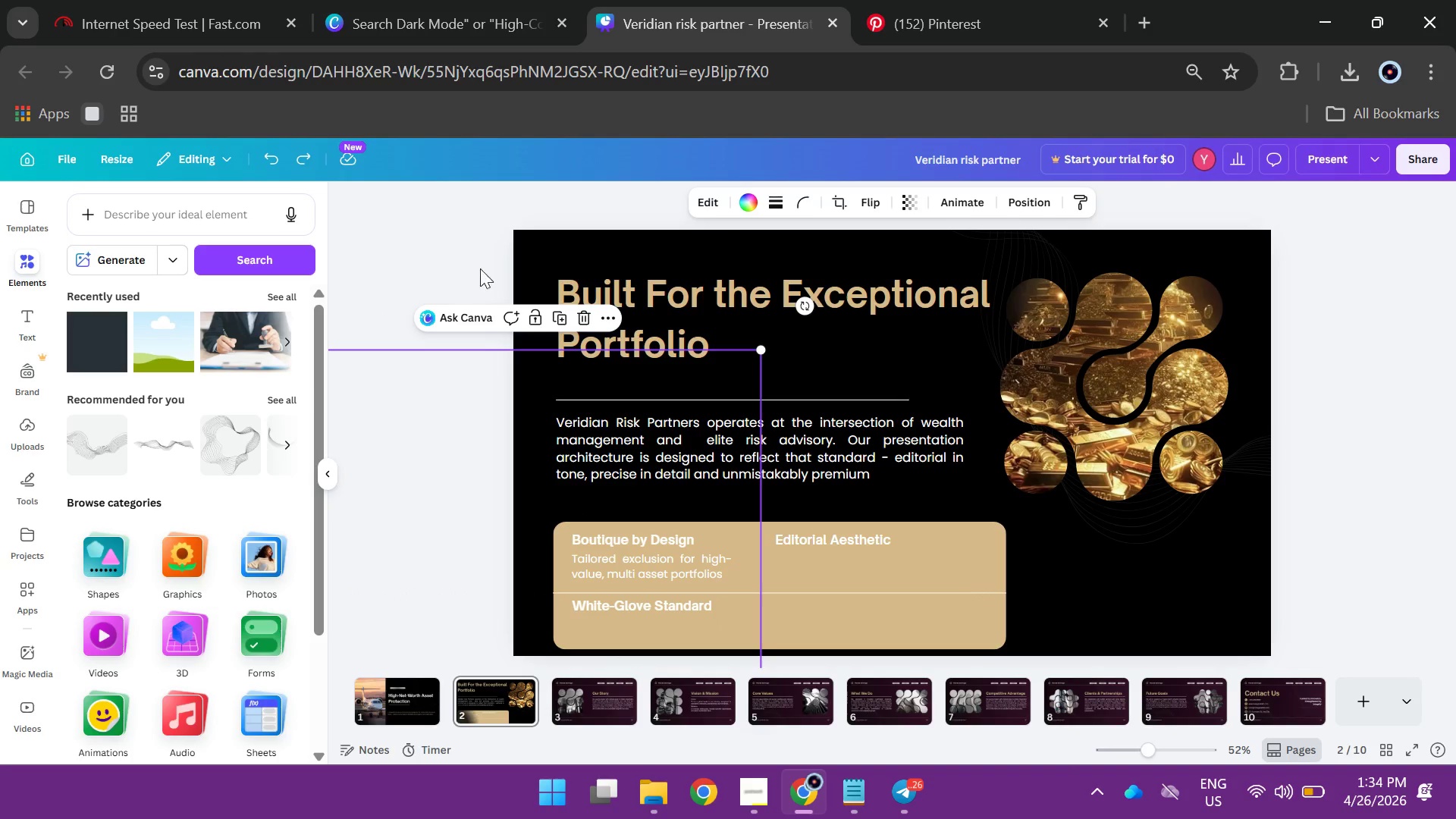 
left_click([461, 265])
 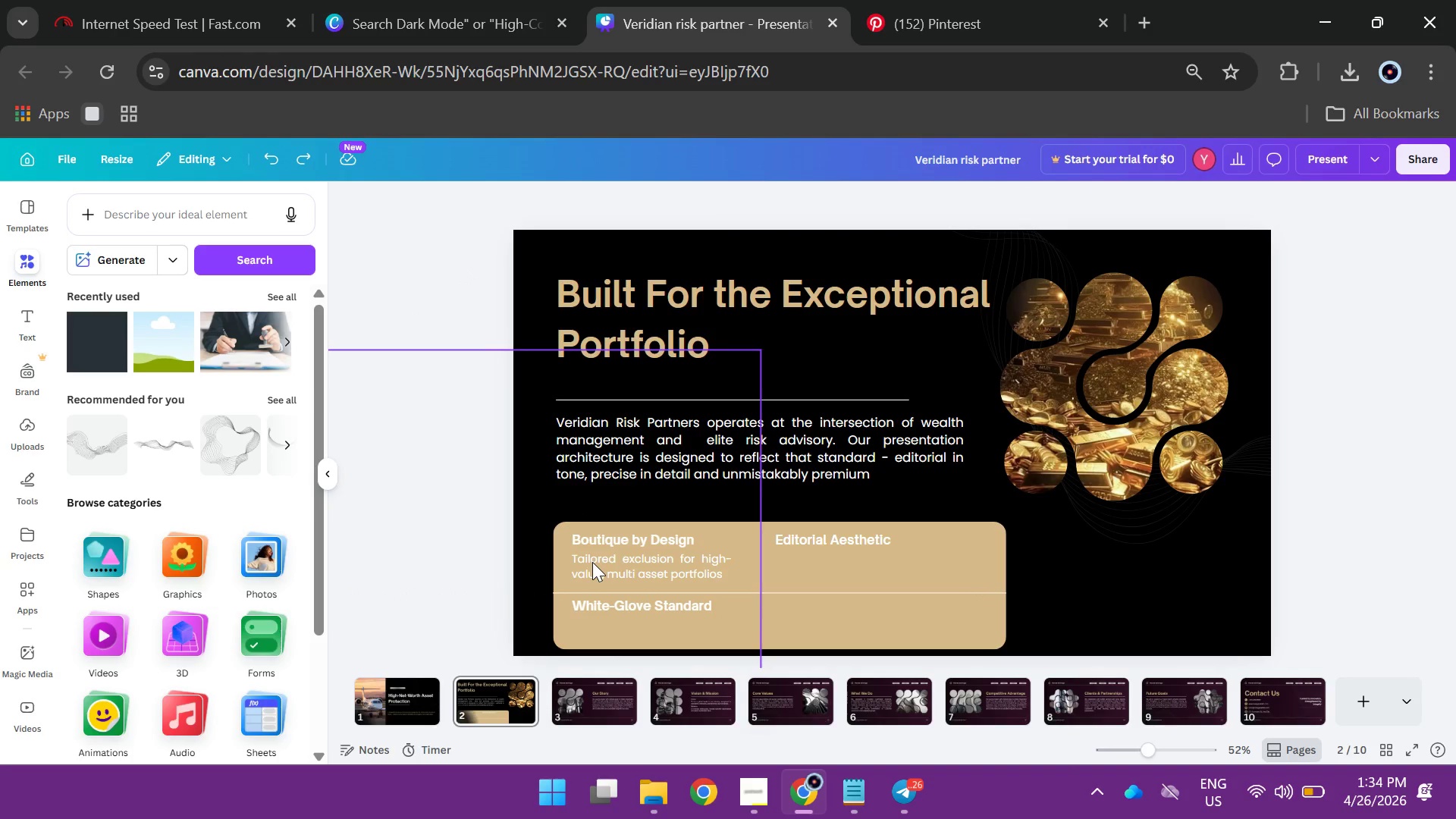 
left_click([592, 562])
 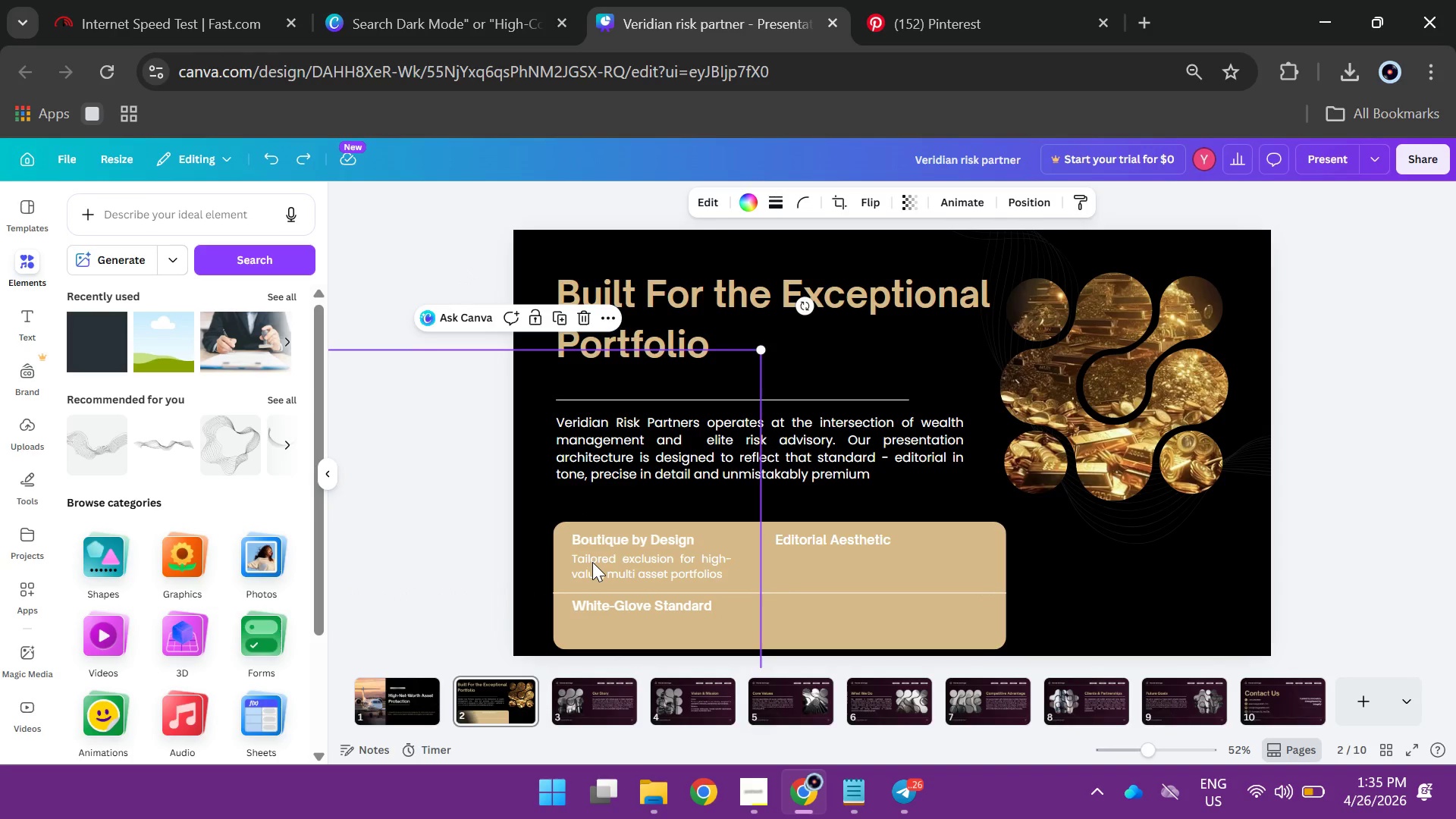 
right_click([592, 562])
 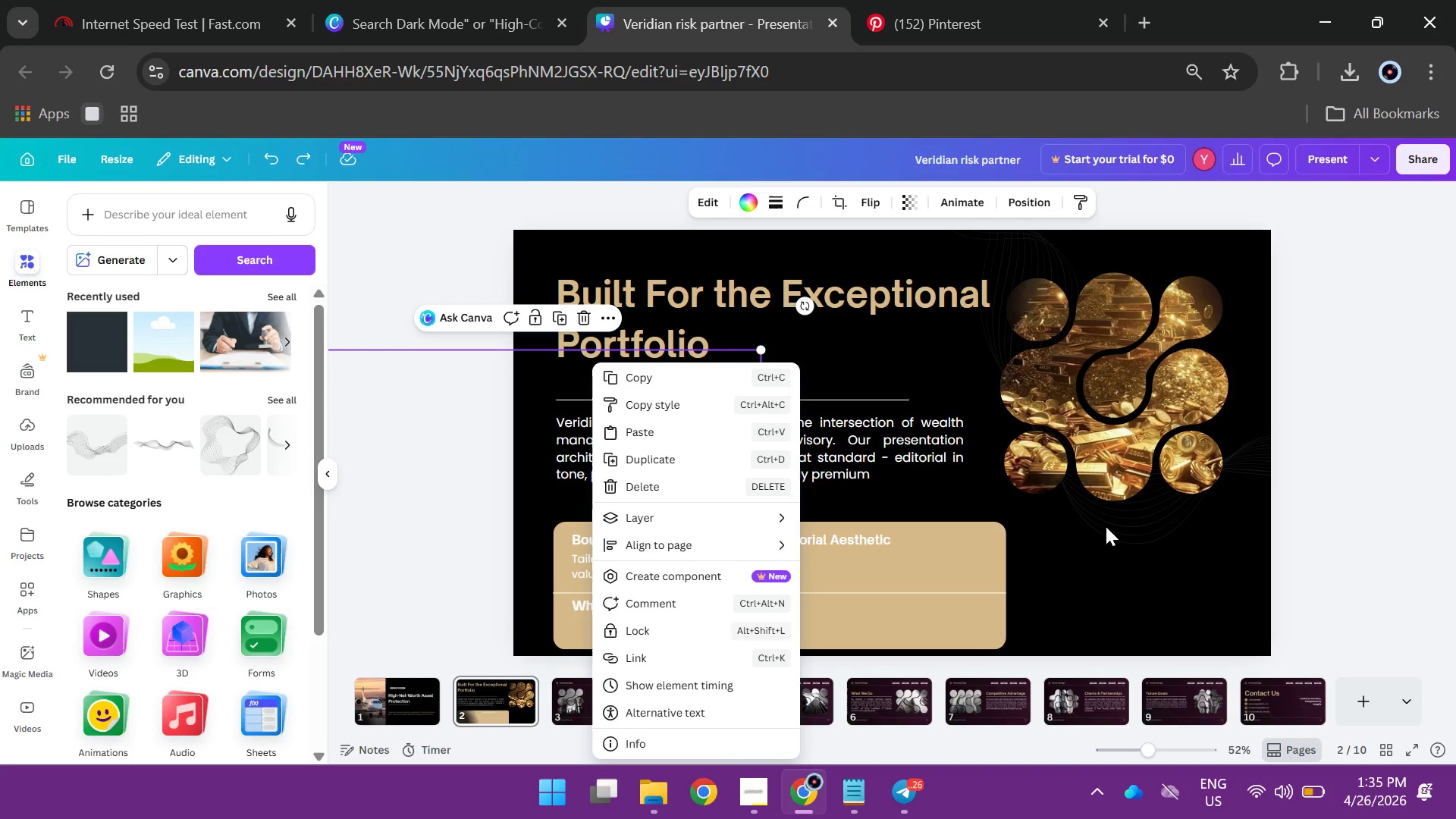 
left_click([1455, 461])
 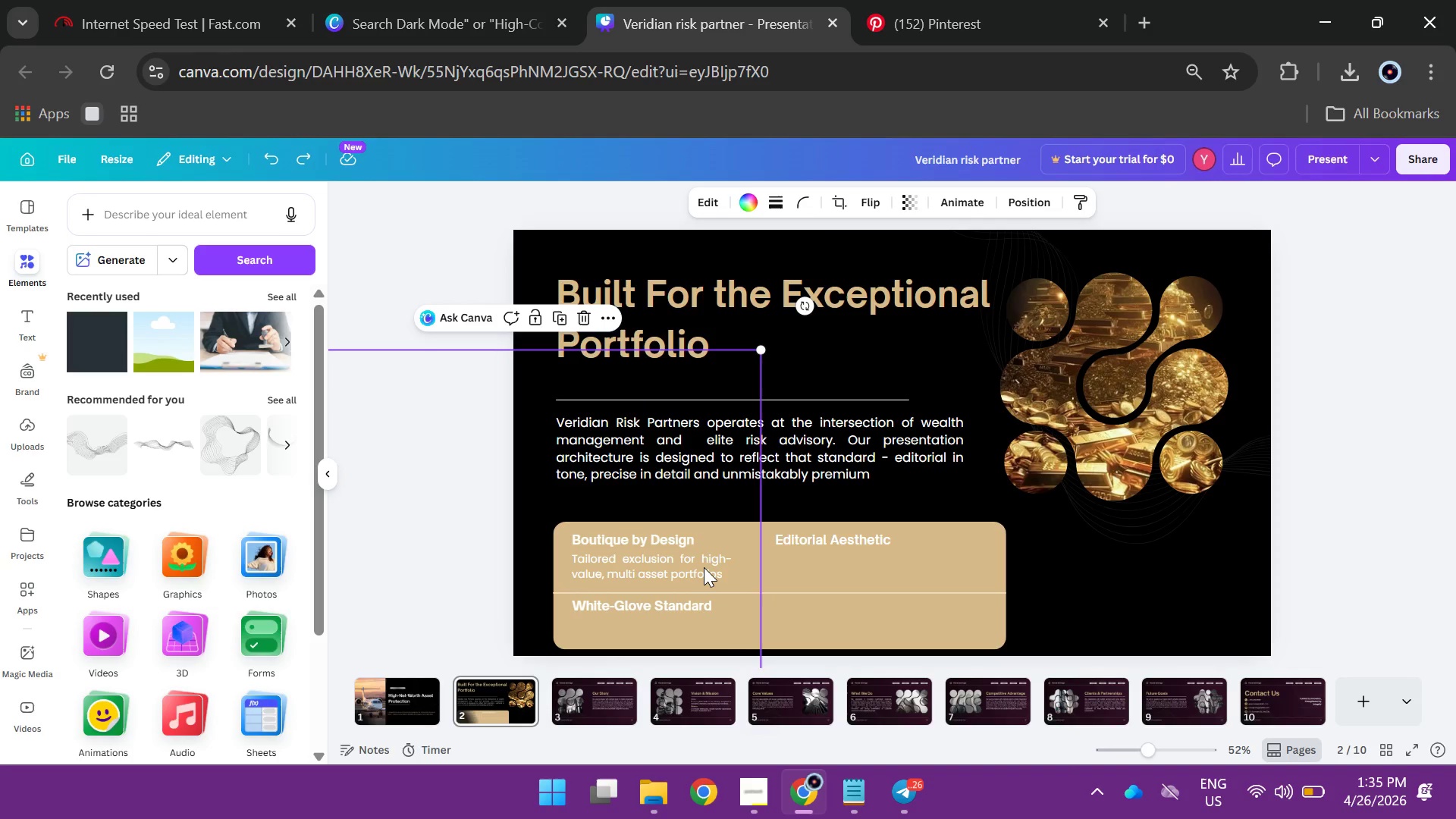 
wait(5.05)
 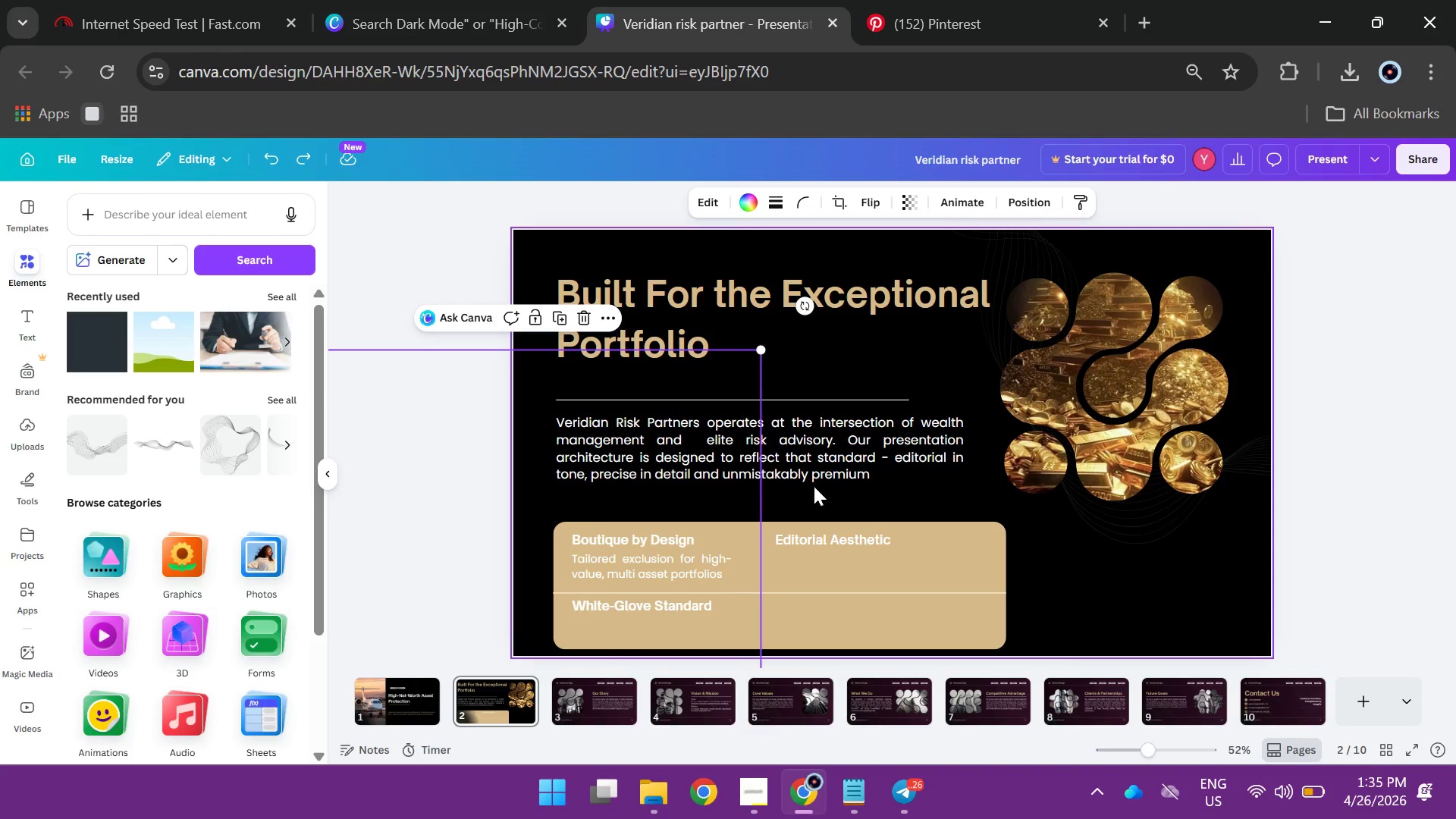 
right_click([704, 567])
 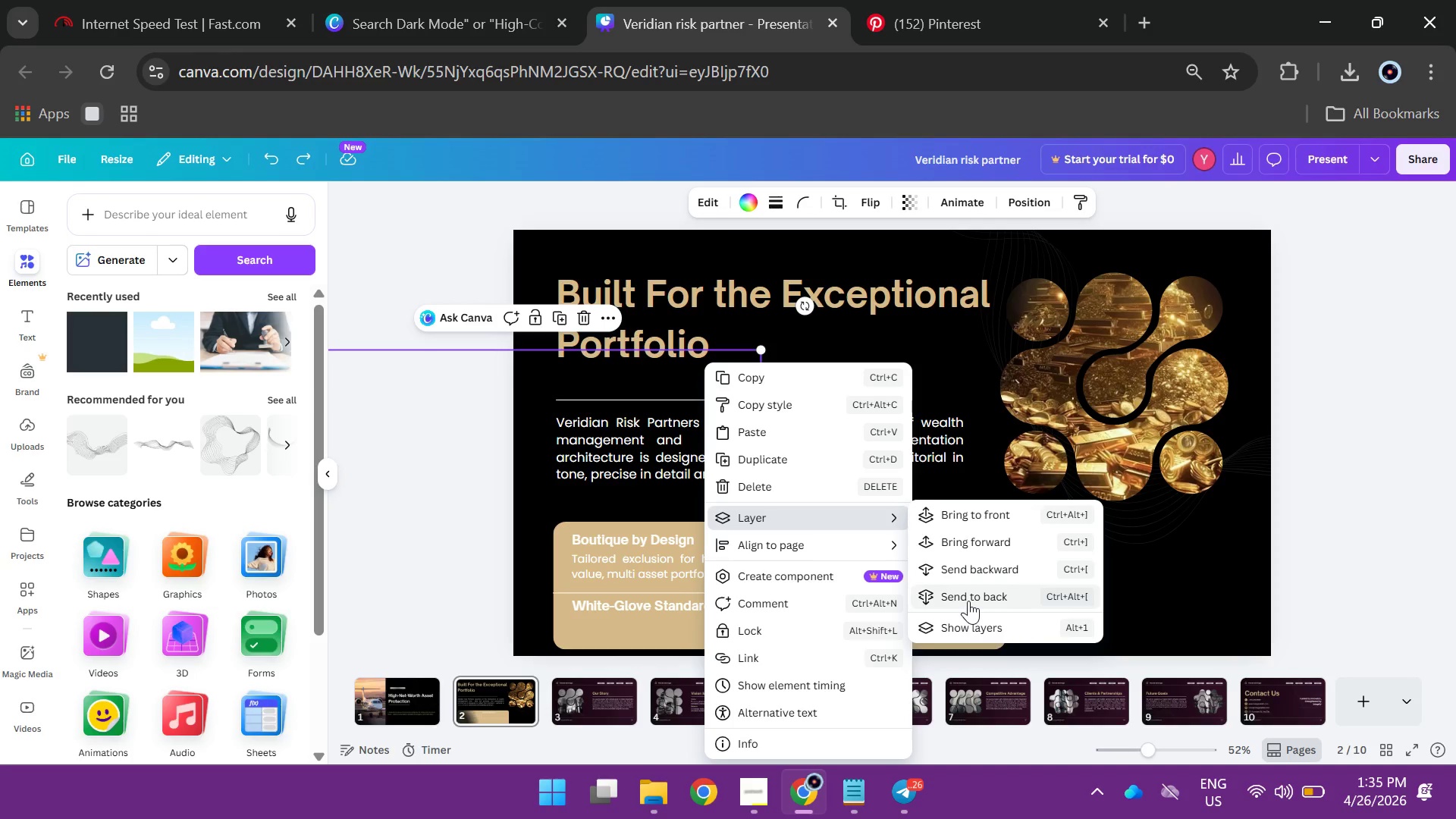 
wait(7.19)
 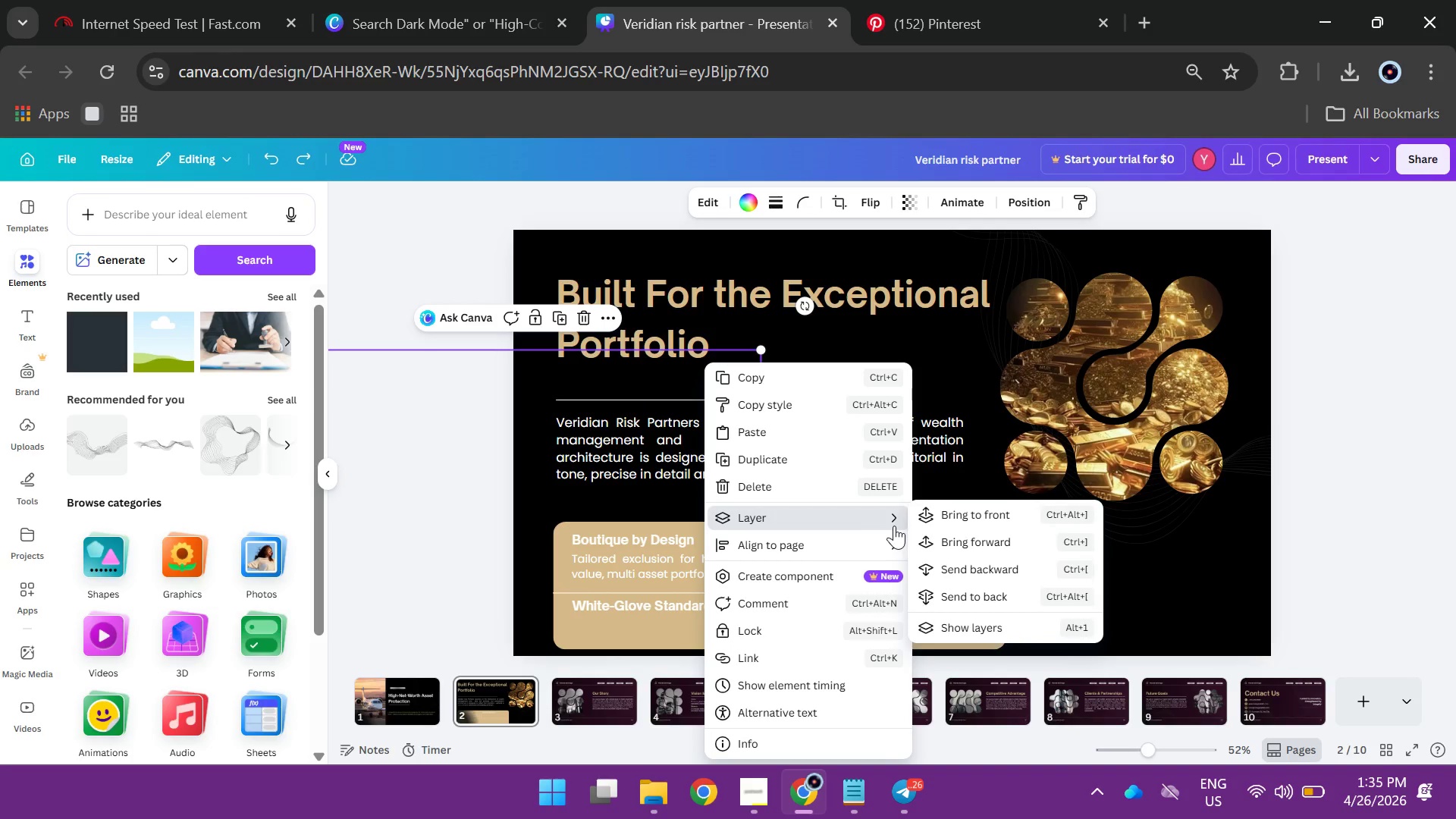 
left_click([970, 565])
 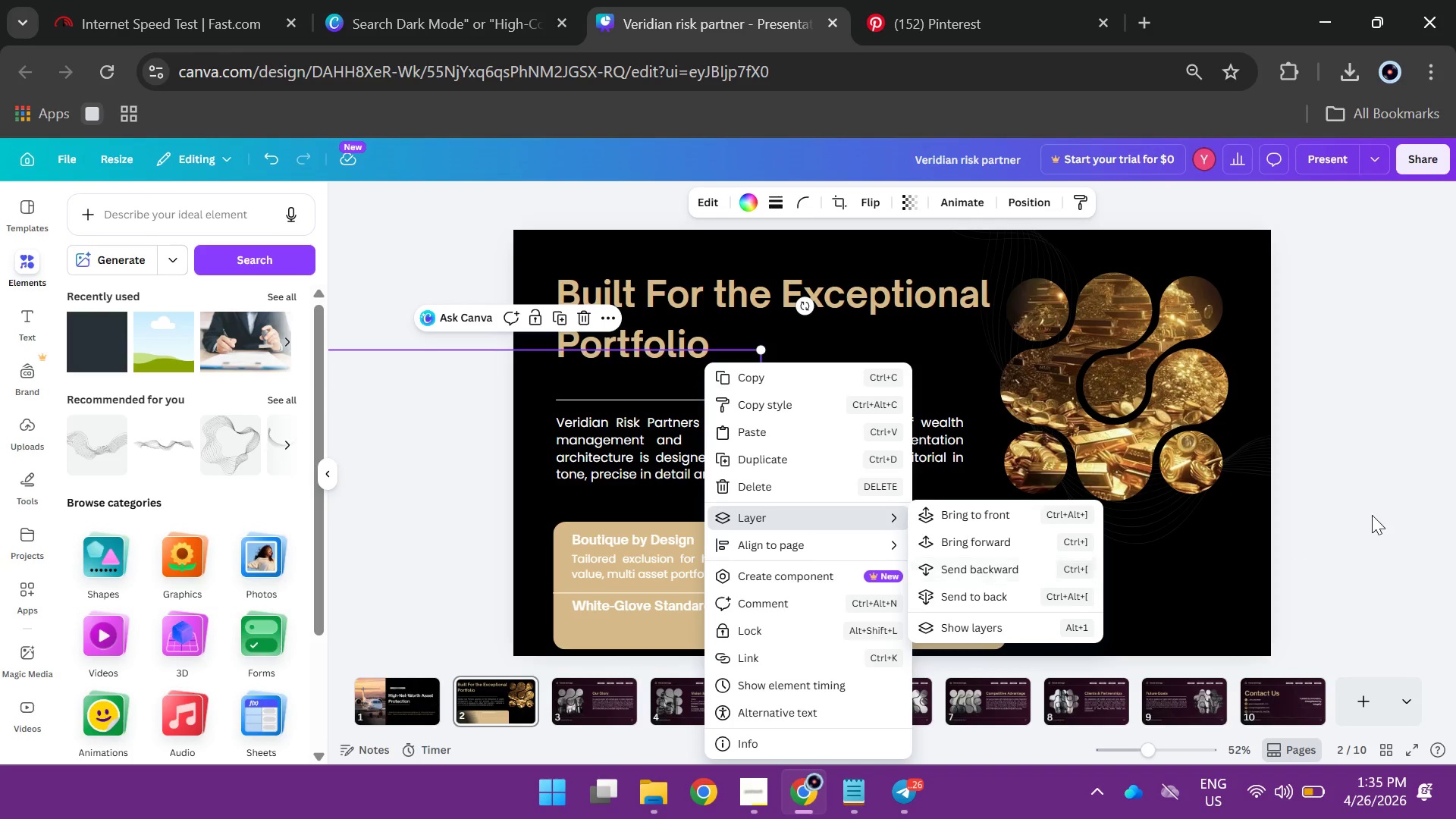 
left_click([1373, 512])
 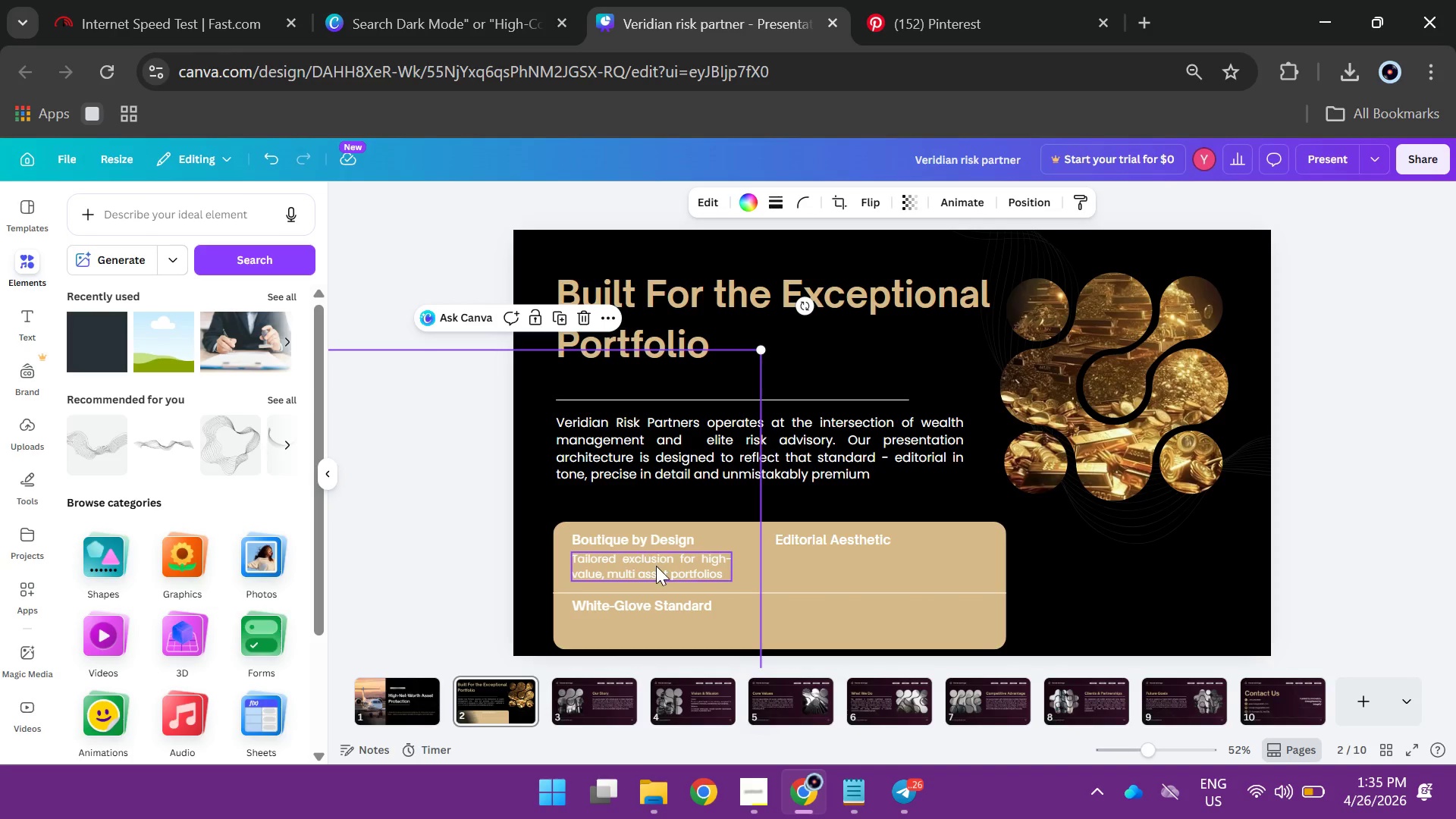 
left_click_drag(start_coordinate=[656, 566], to_coordinate=[655, 574])
 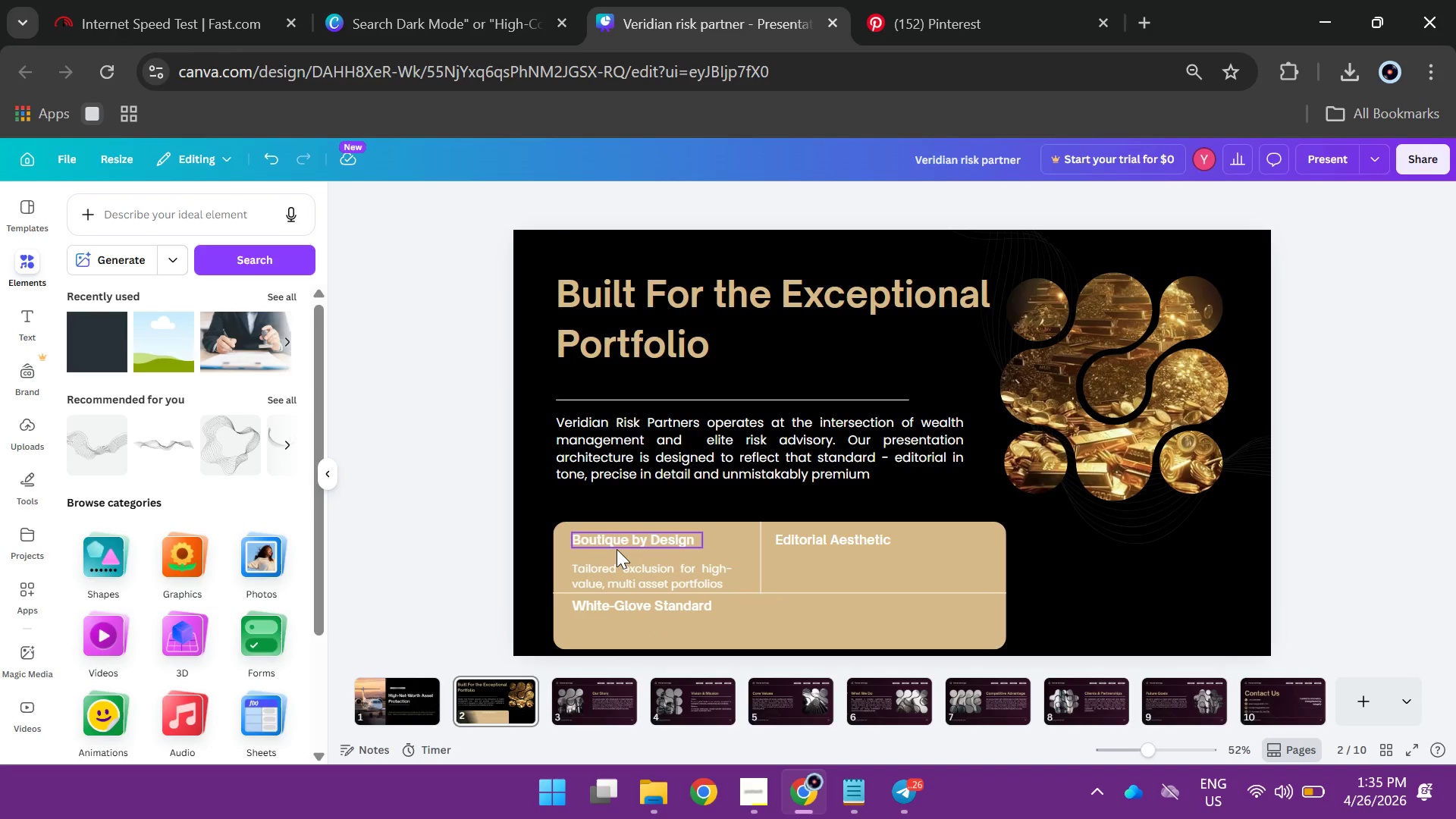 
left_click_drag(start_coordinate=[639, 575], to_coordinate=[639, 570])
 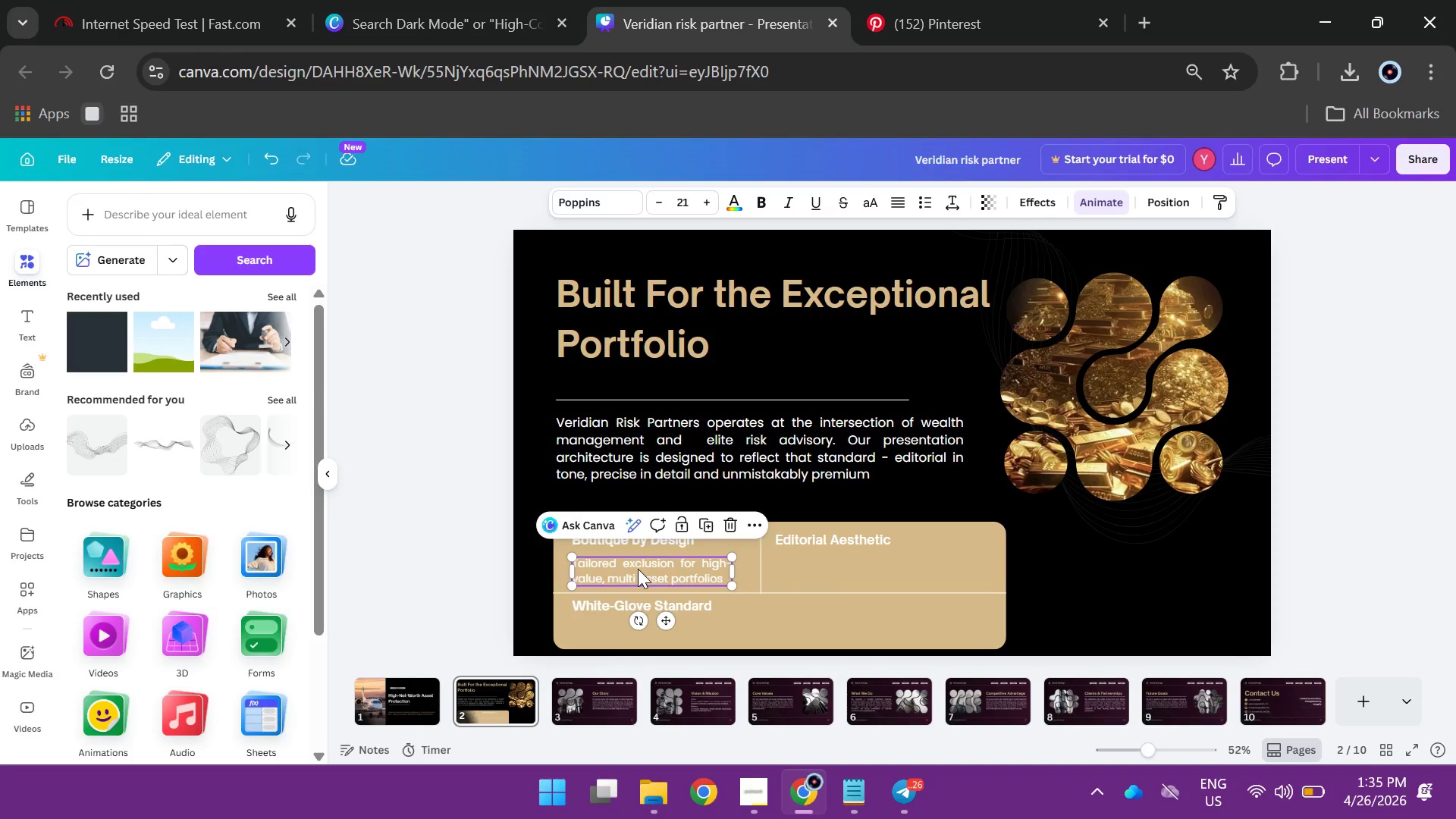 
hold_key(key=AltLeft, duration=2.33)
left_click_drag(start_coordinate=[638, 569], to_coordinate=[638, 629])
 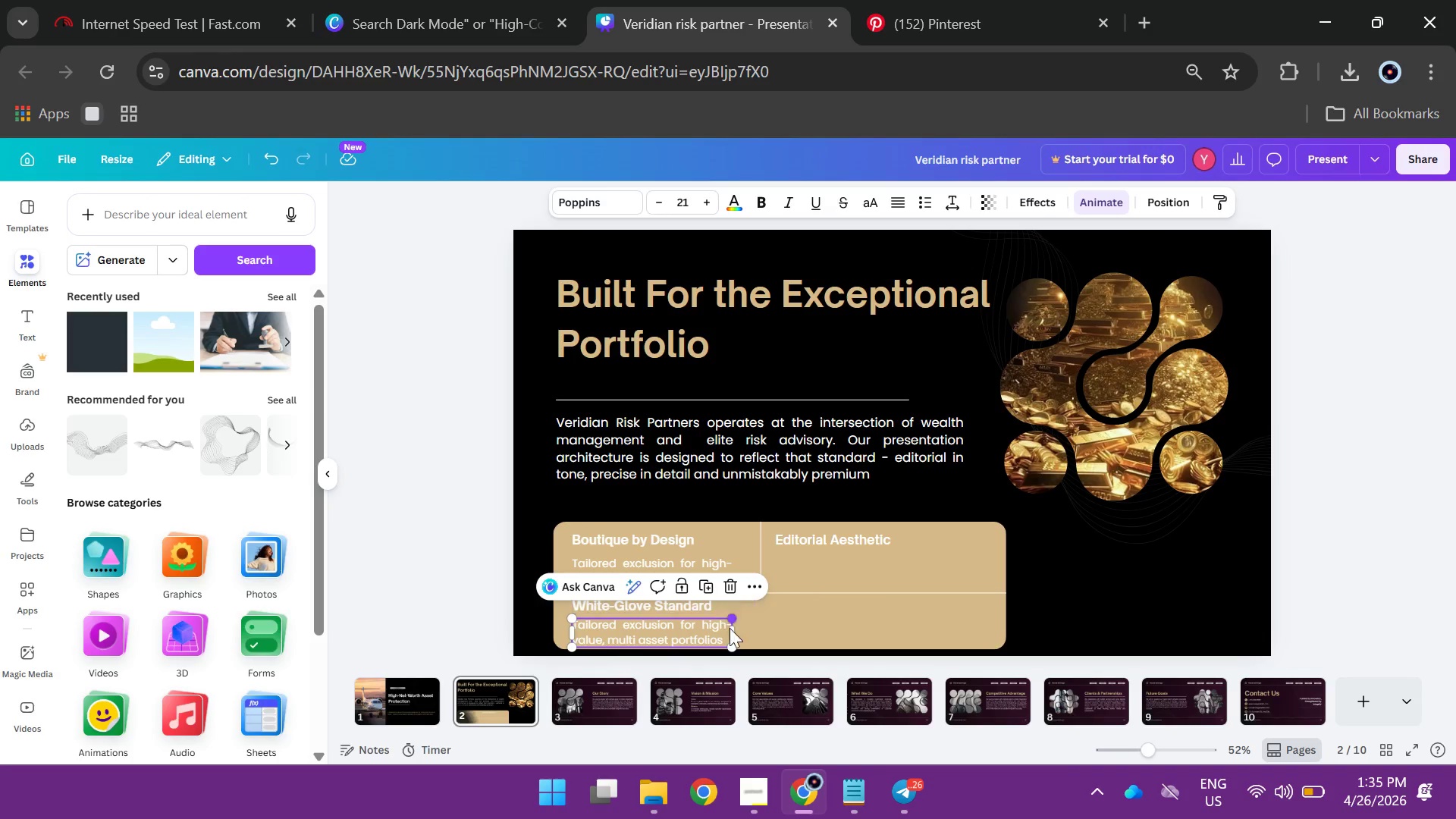 
left_click_drag(start_coordinate=[735, 632], to_coordinate=[952, 623])
 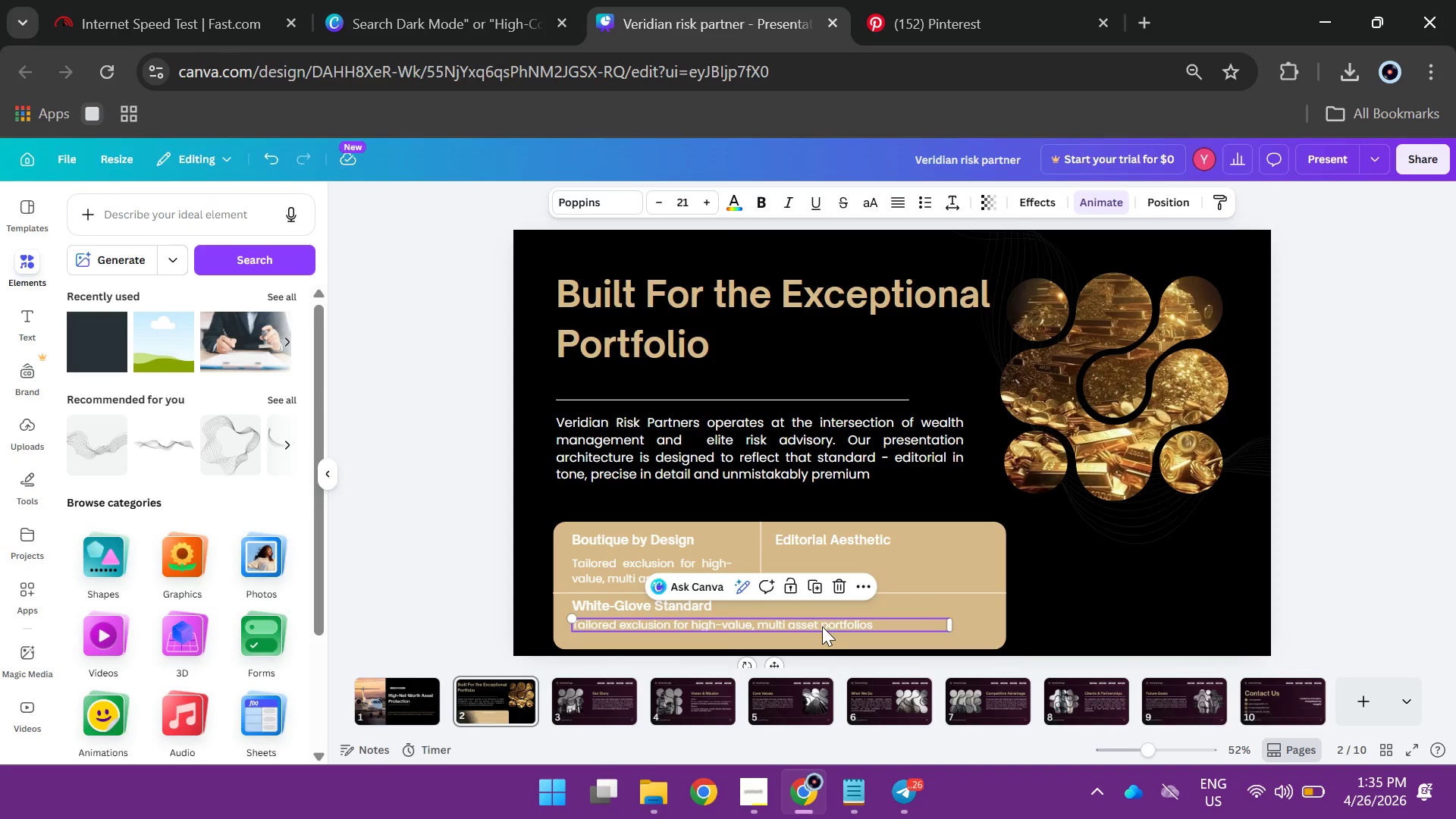 
left_click_drag(start_coordinate=[822, 625], to_coordinate=[822, 635])
 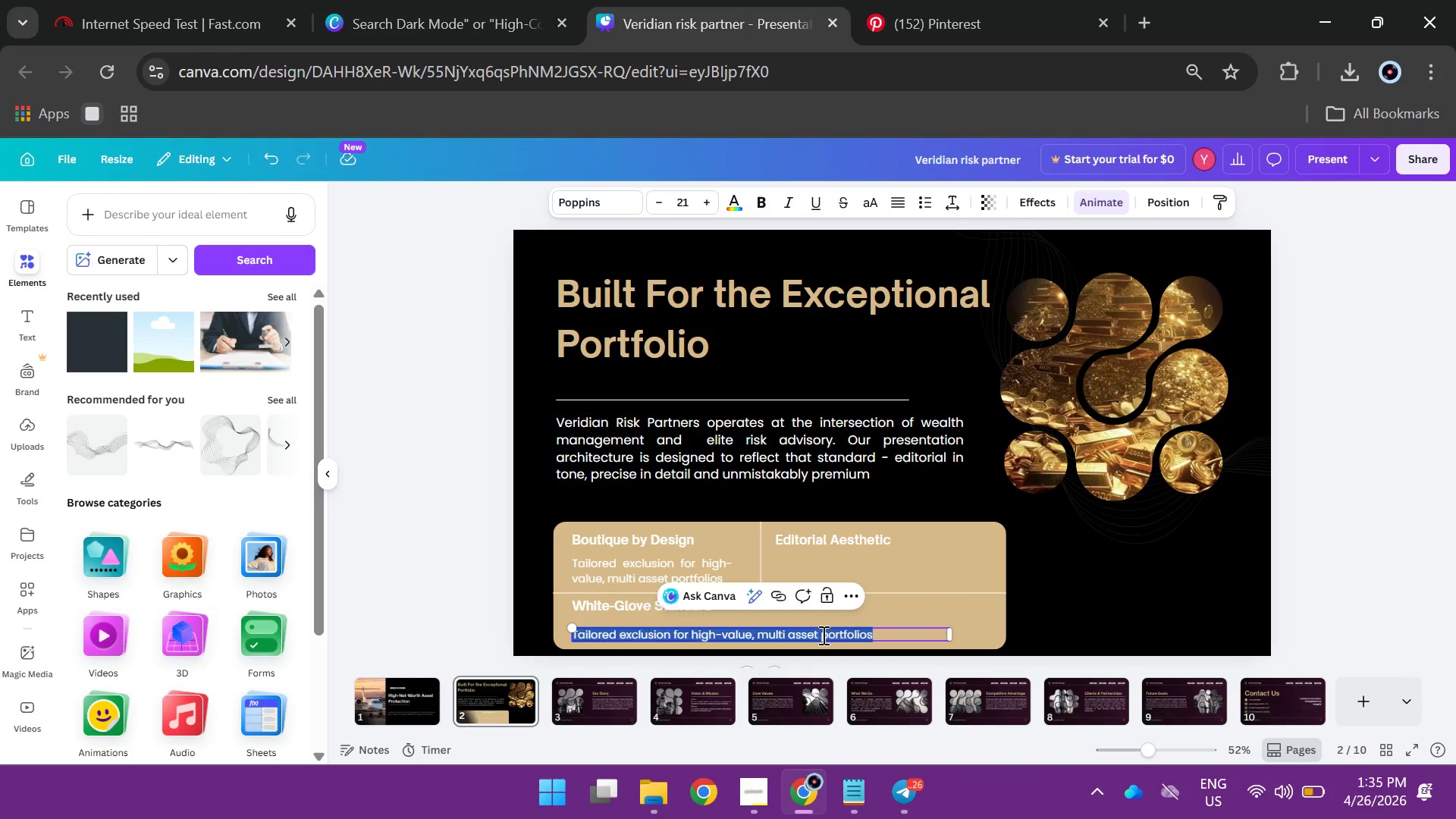 
double_click([822, 635])
 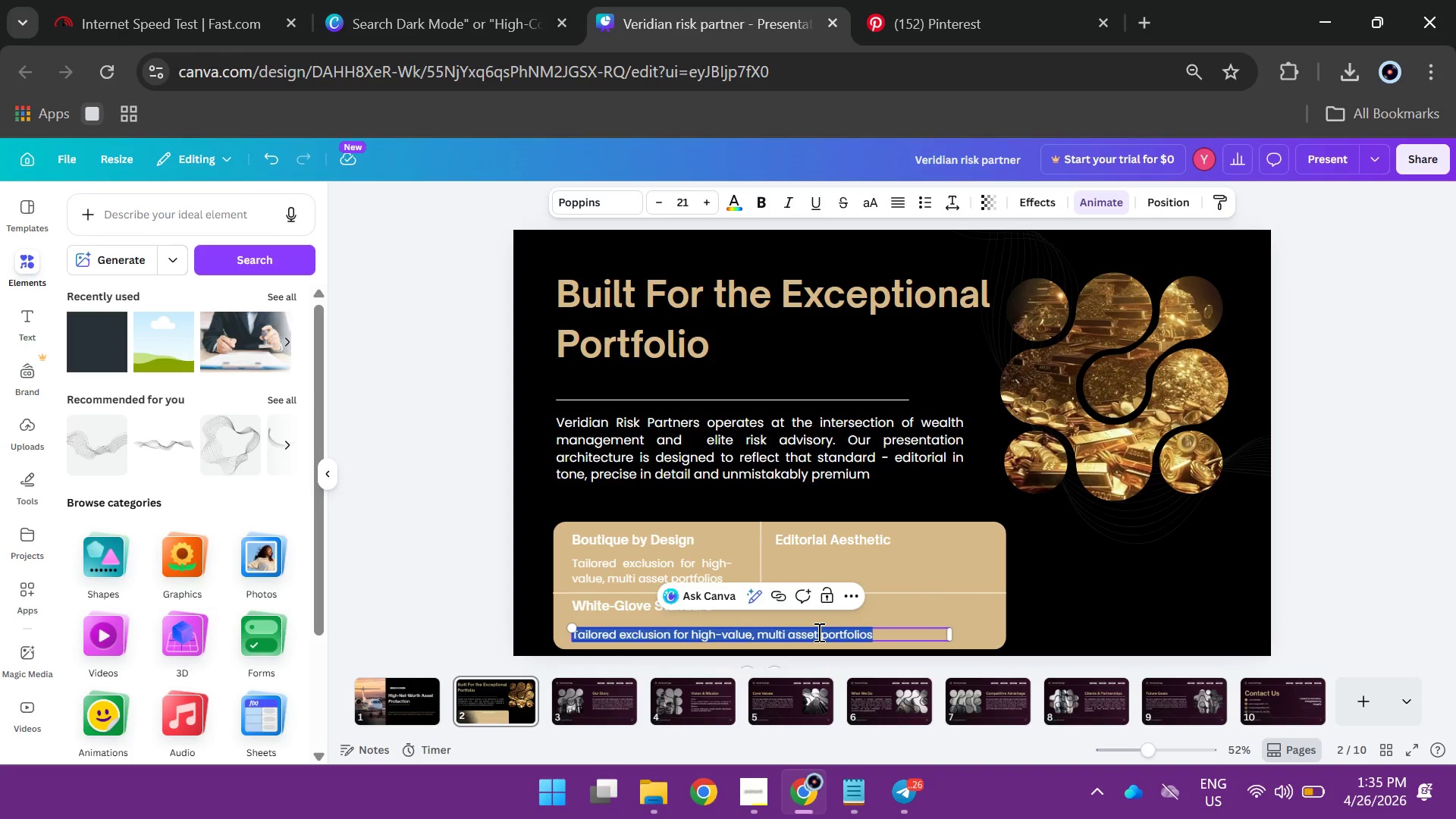 
type(Every element ca)
 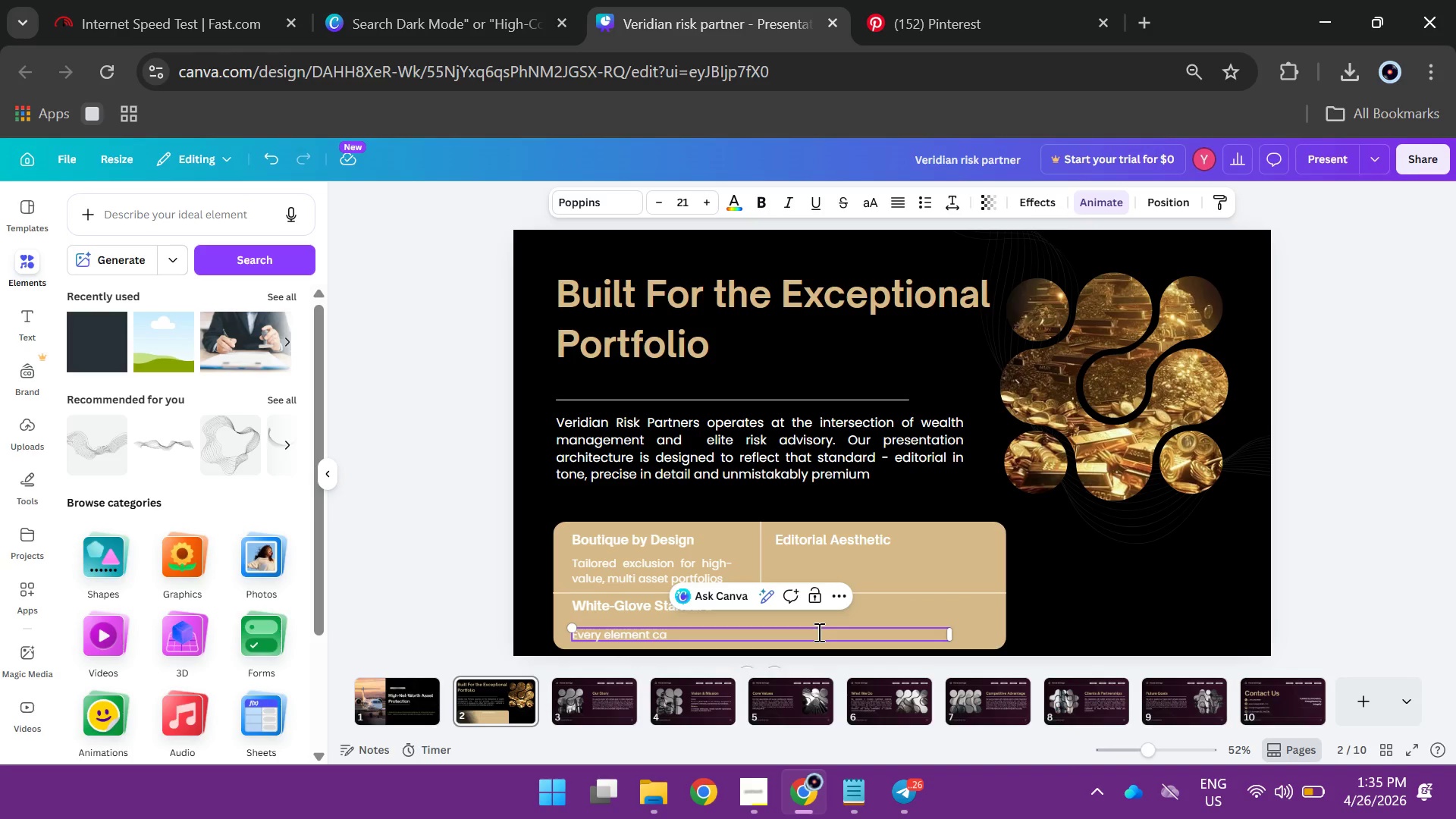 
type(librated for di)
 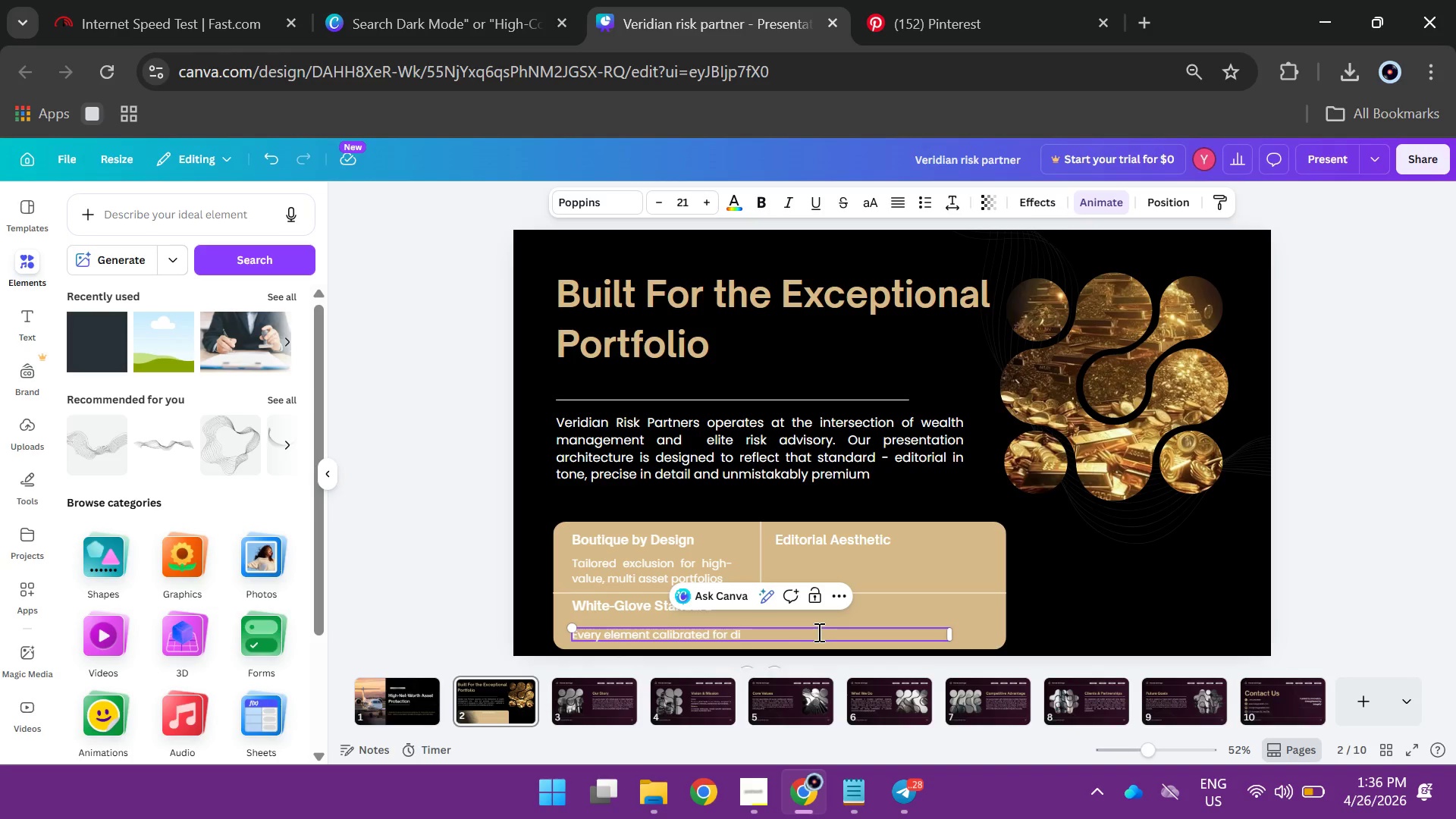 
wait(12.83)
 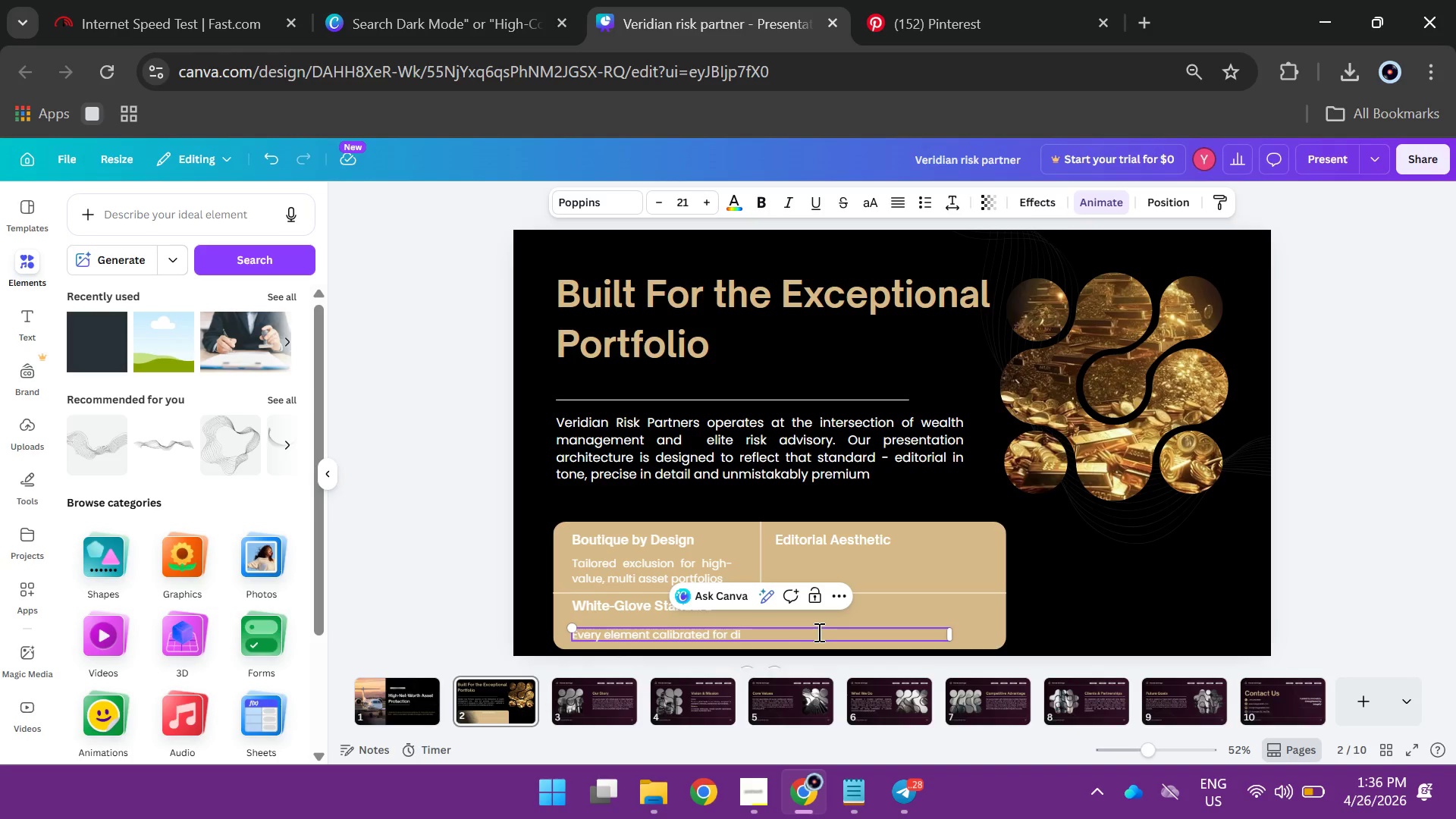 
type(sc)
 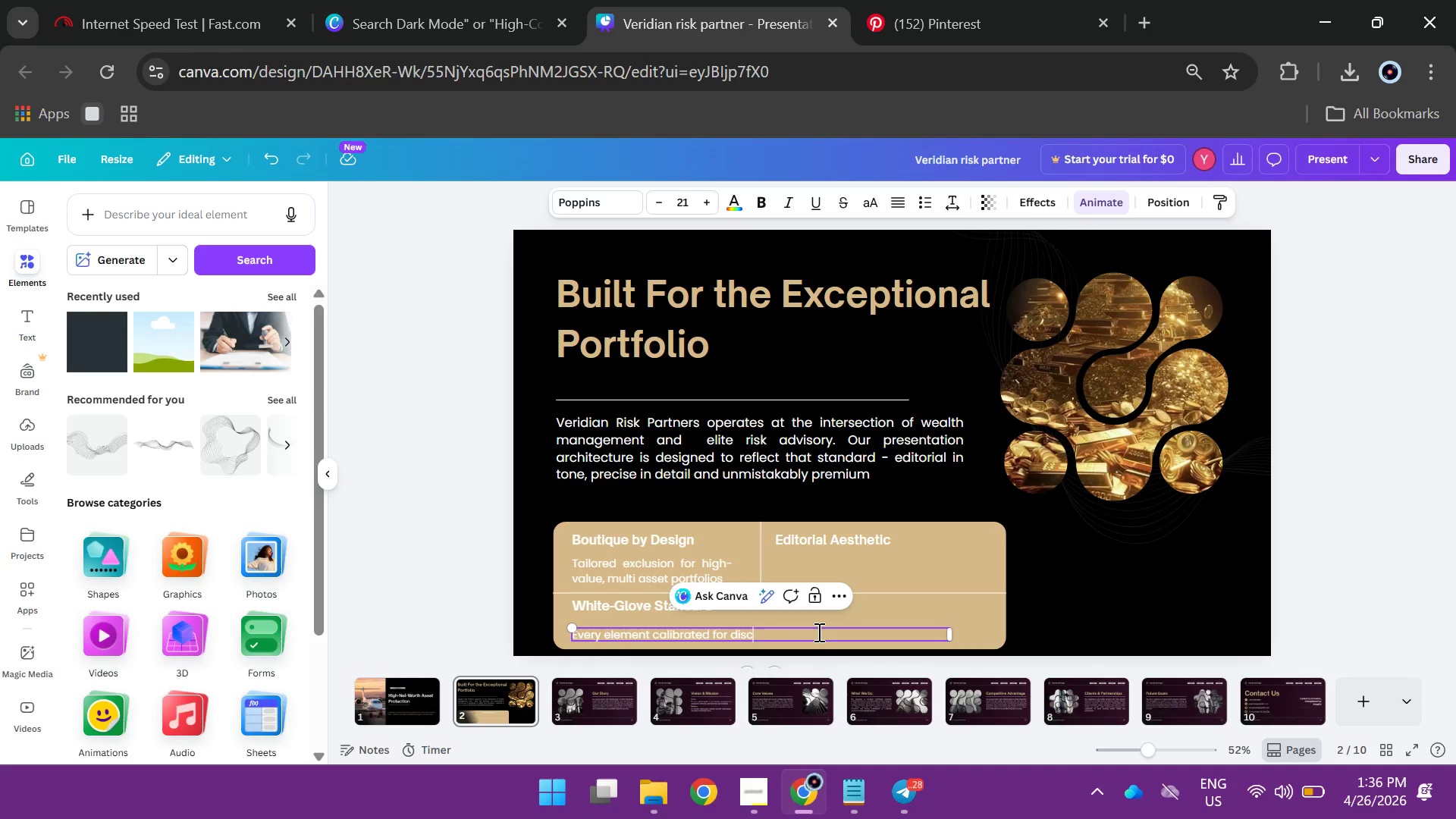 
wait(29.59)
 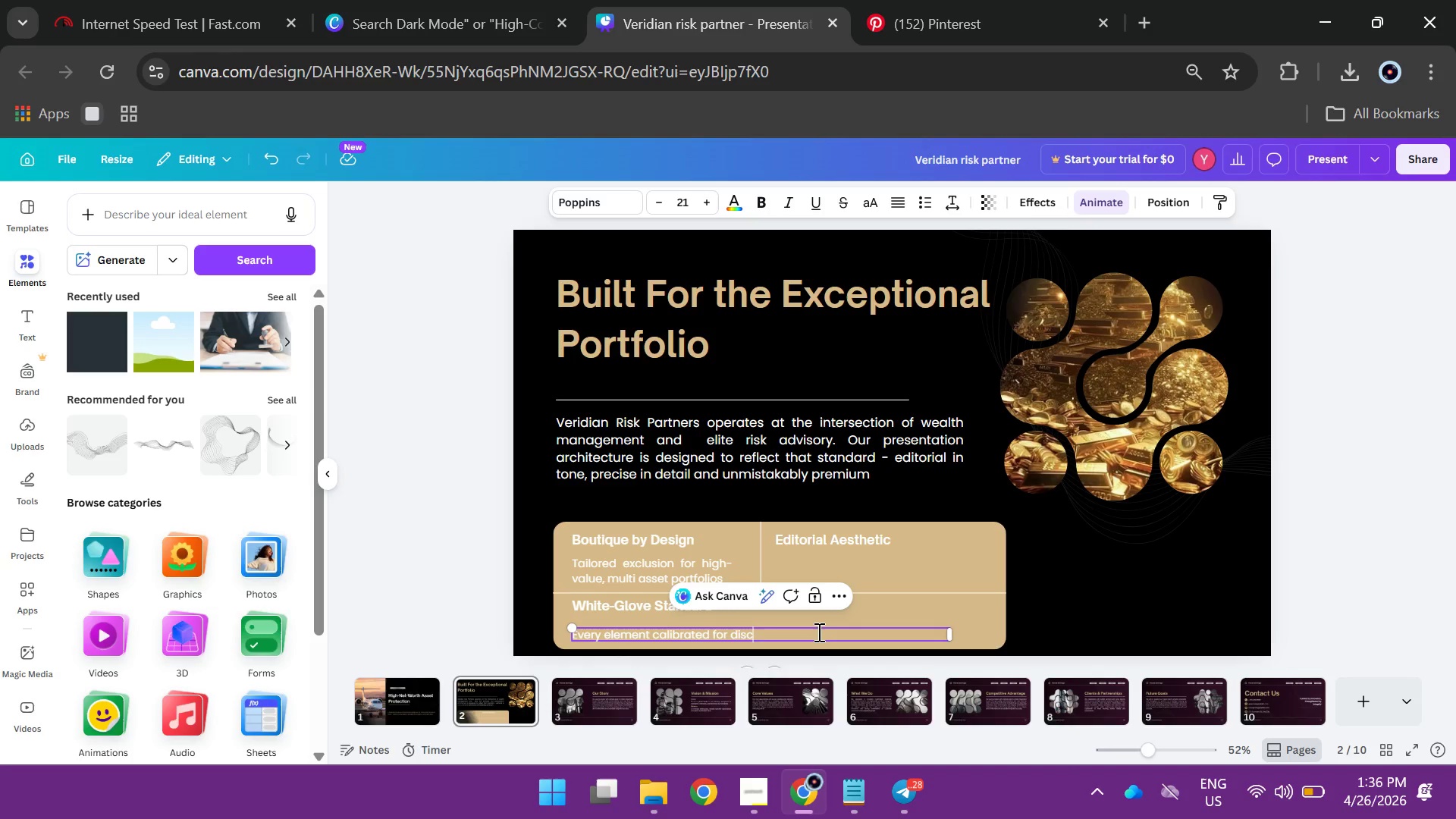 
type(erning, hig-net-worth clientele)
 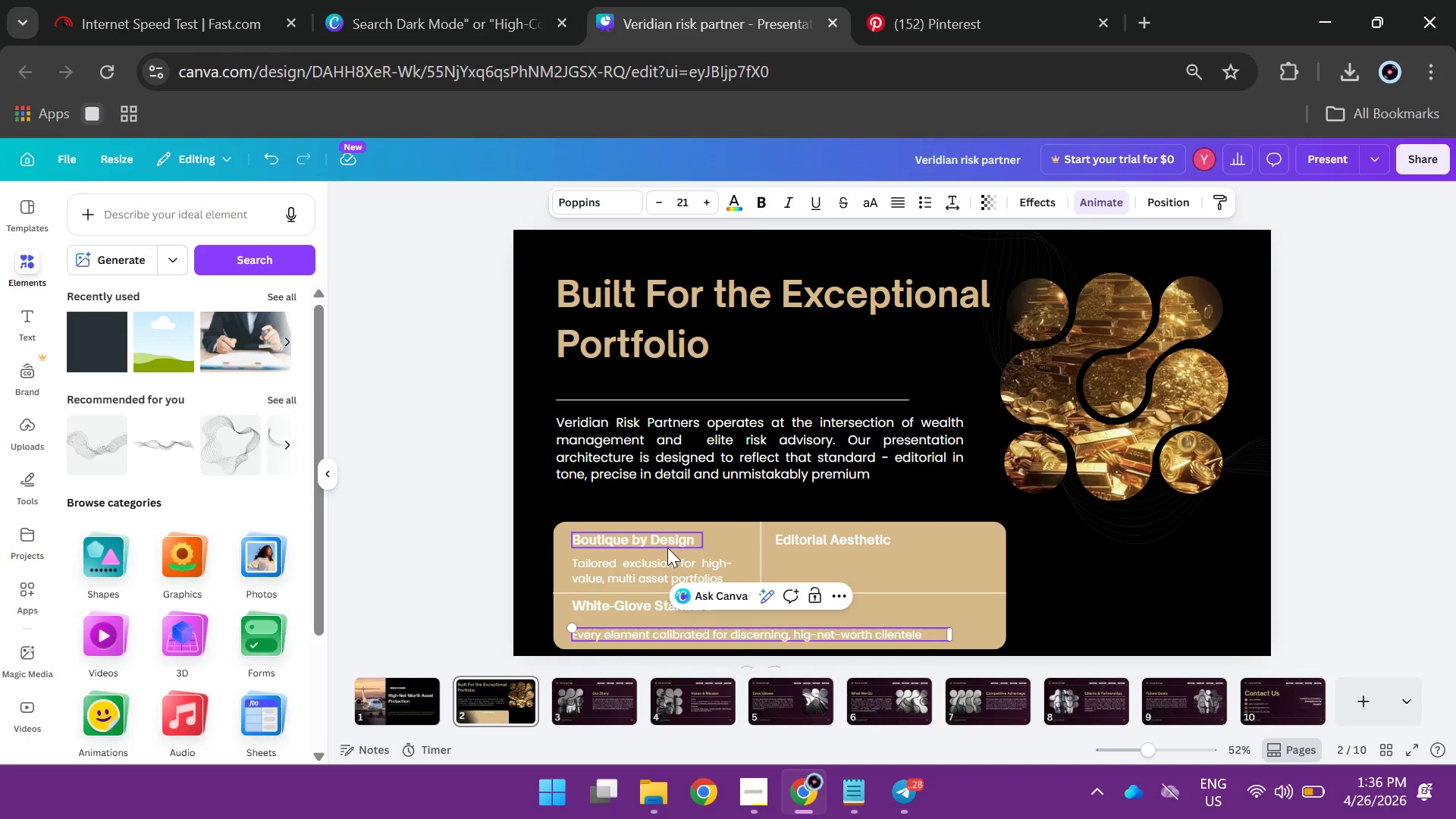 
left_click([657, 565])
 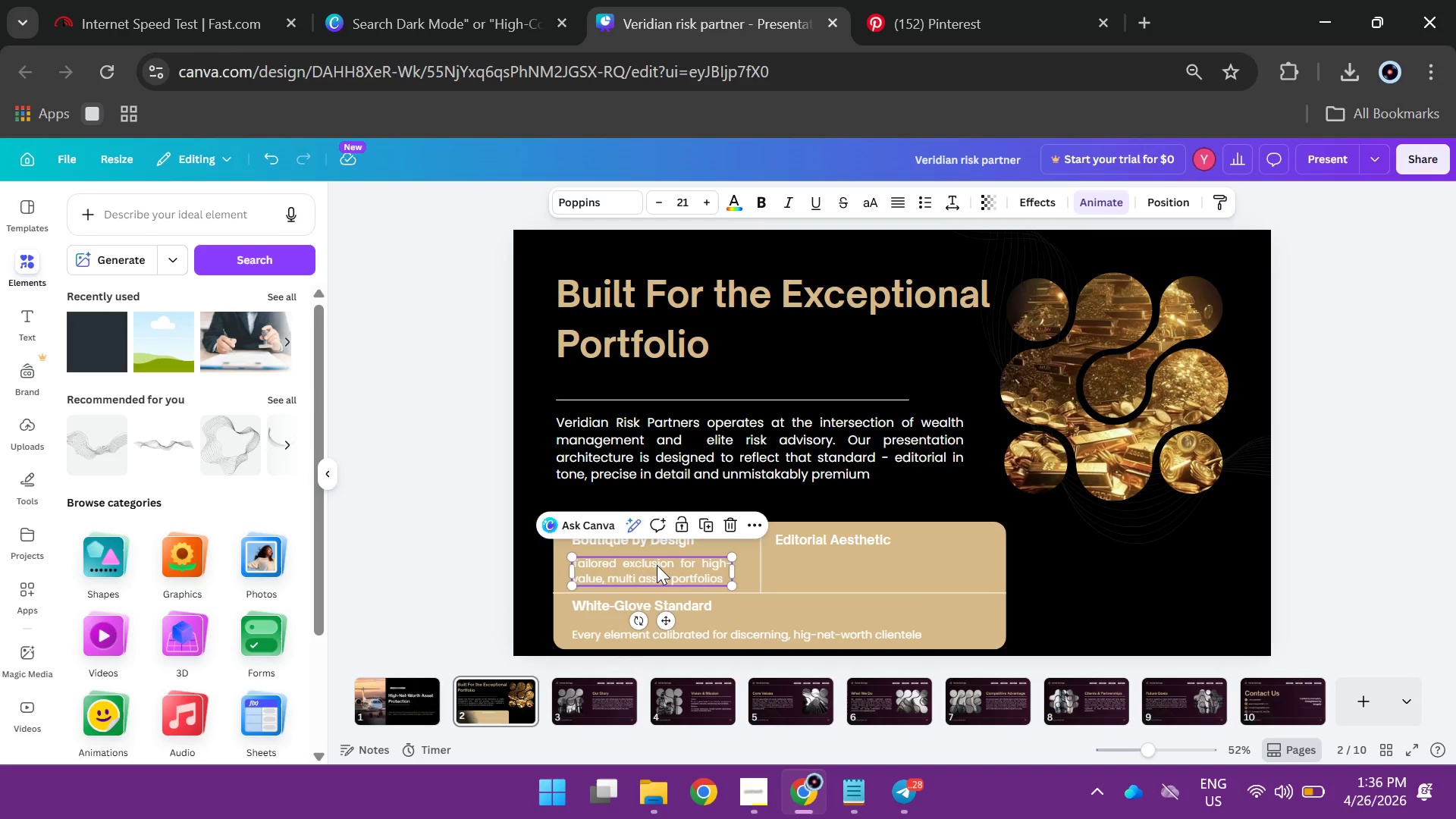 
hold_key(key=AltLeft, duration=2.42)
left_click_drag(start_coordinate=[657, 565], to_coordinate=[853, 566])
 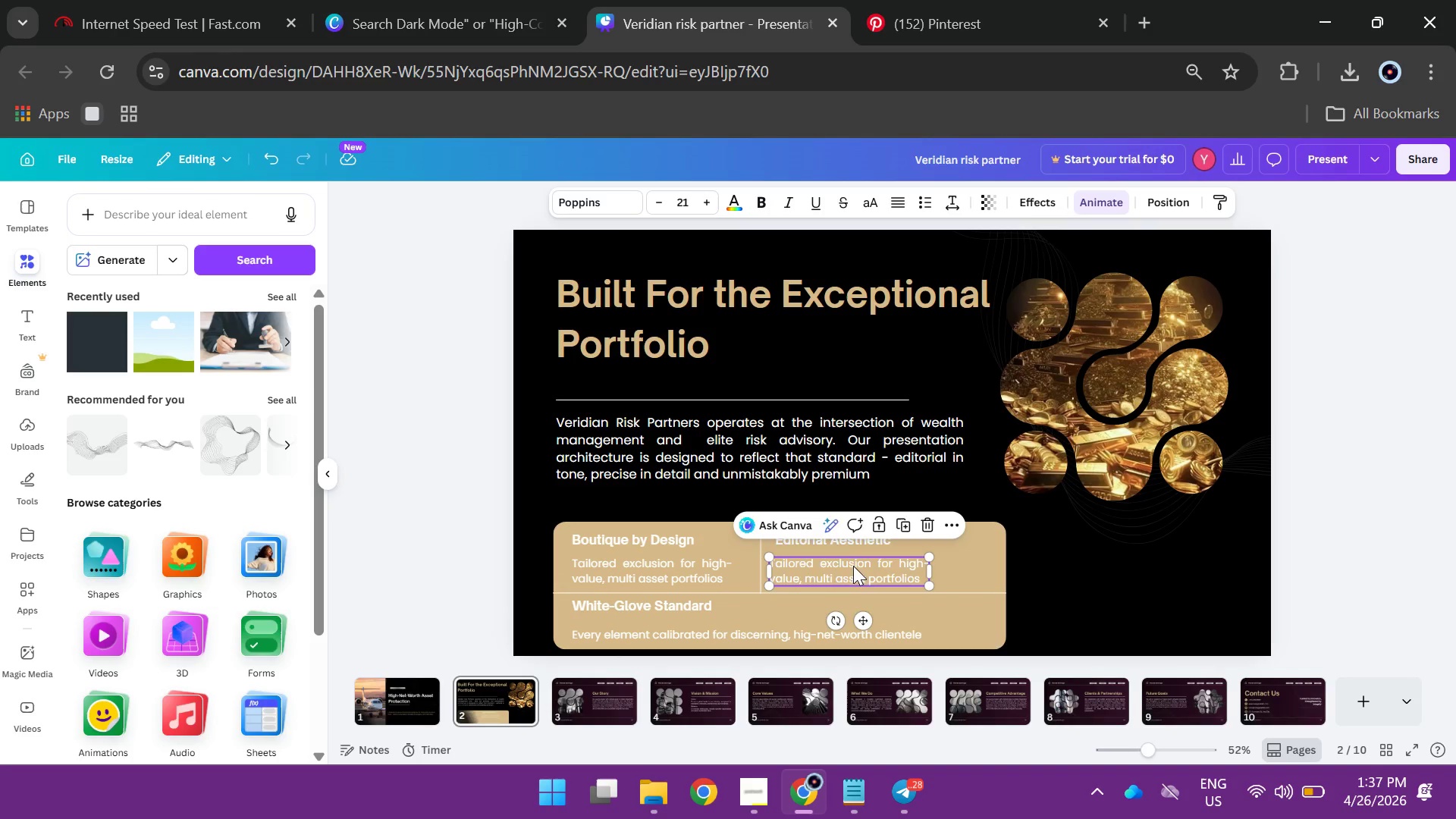 
double_click([853, 566])
 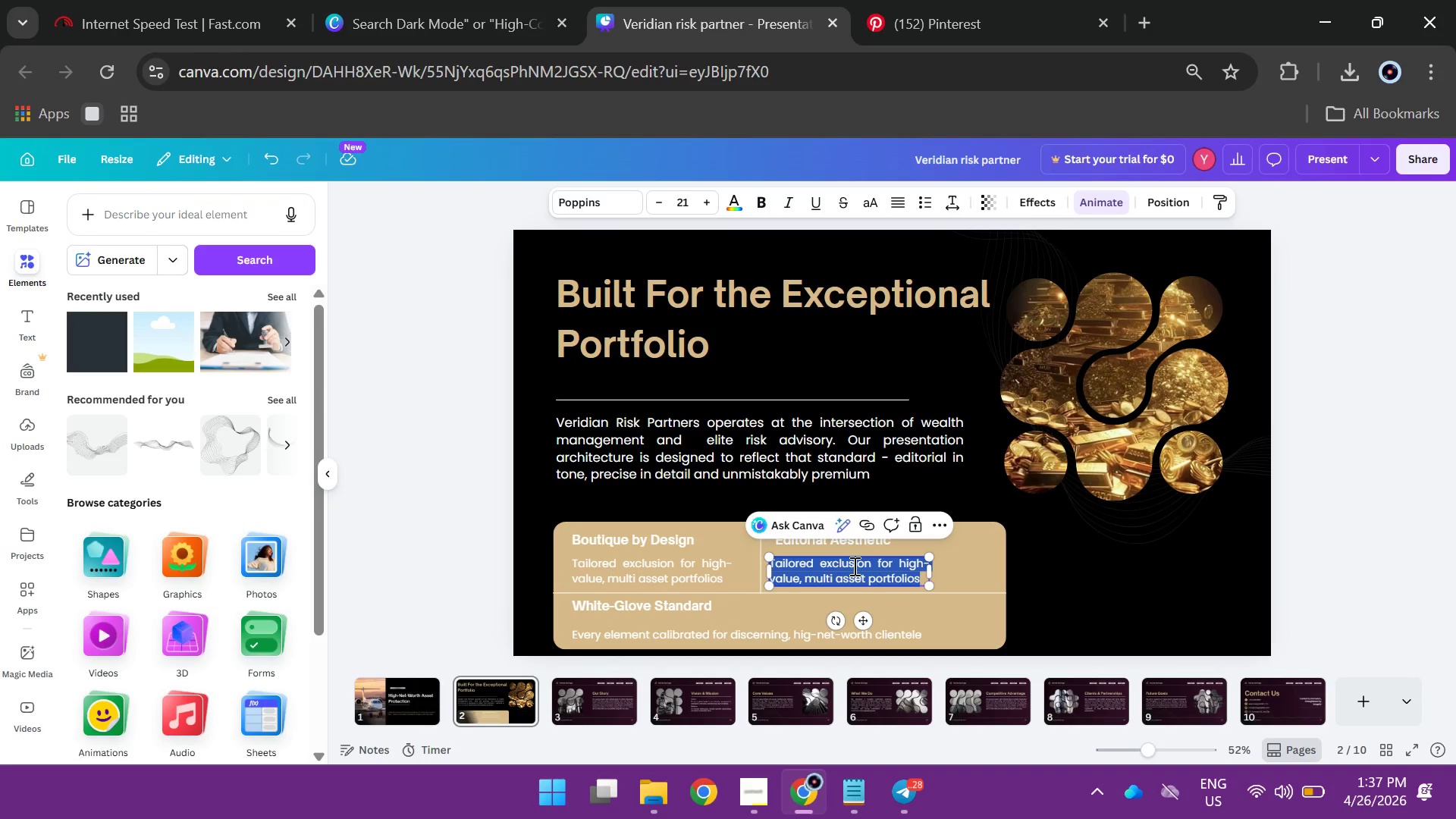 
type(LUxury lifestyle magazine)
 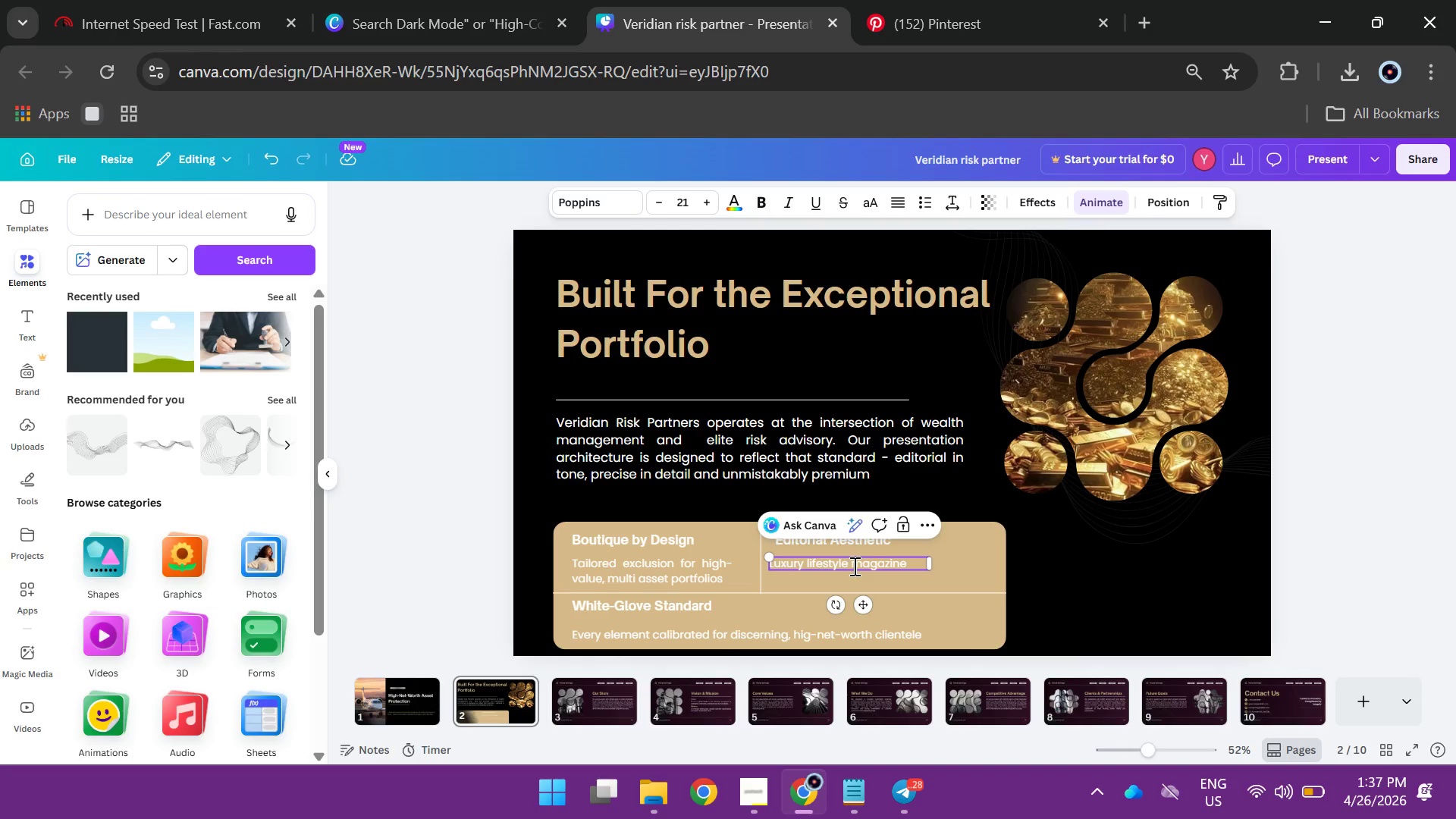 
wait(5.03)
 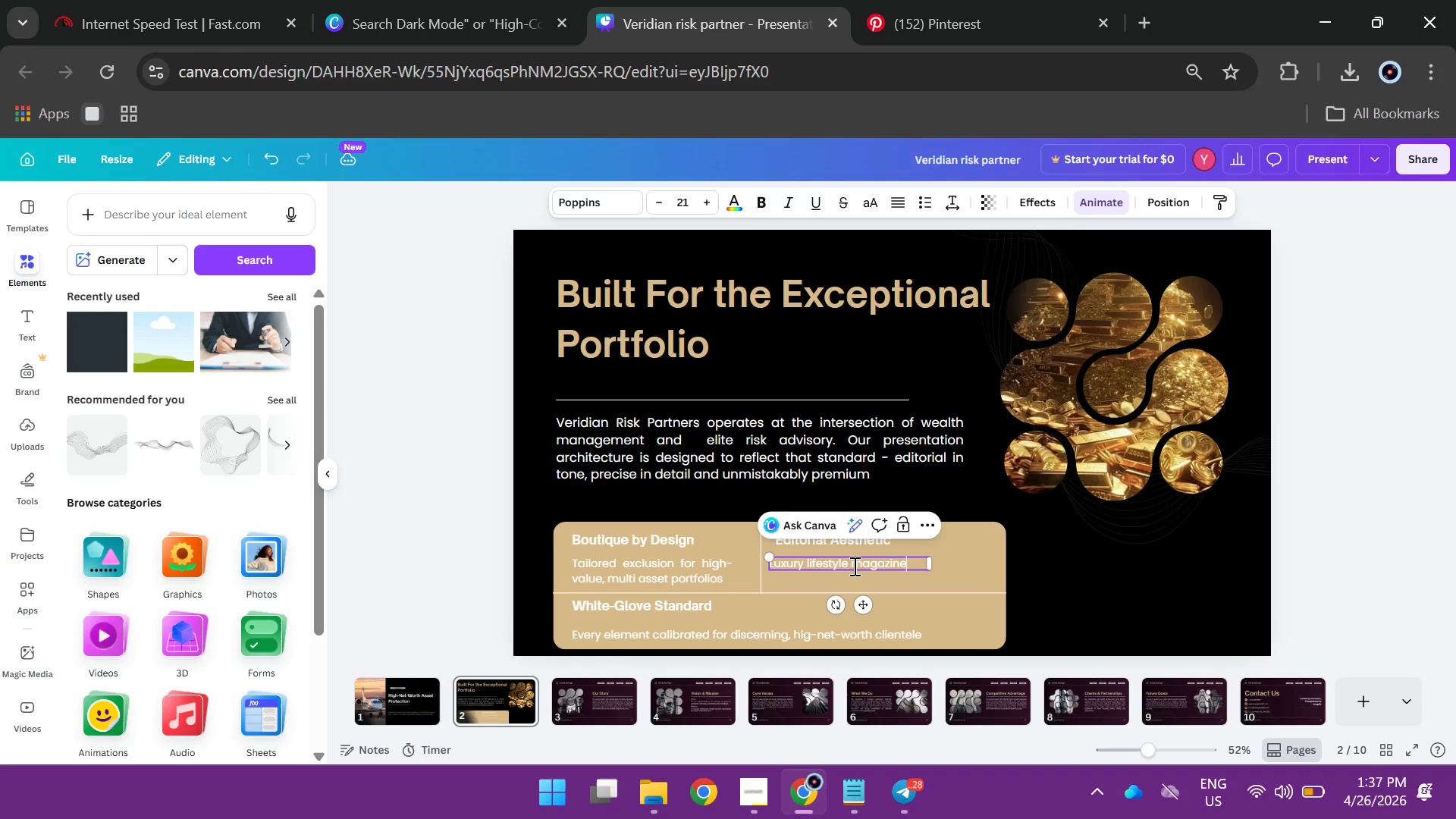 
type( sensib)
 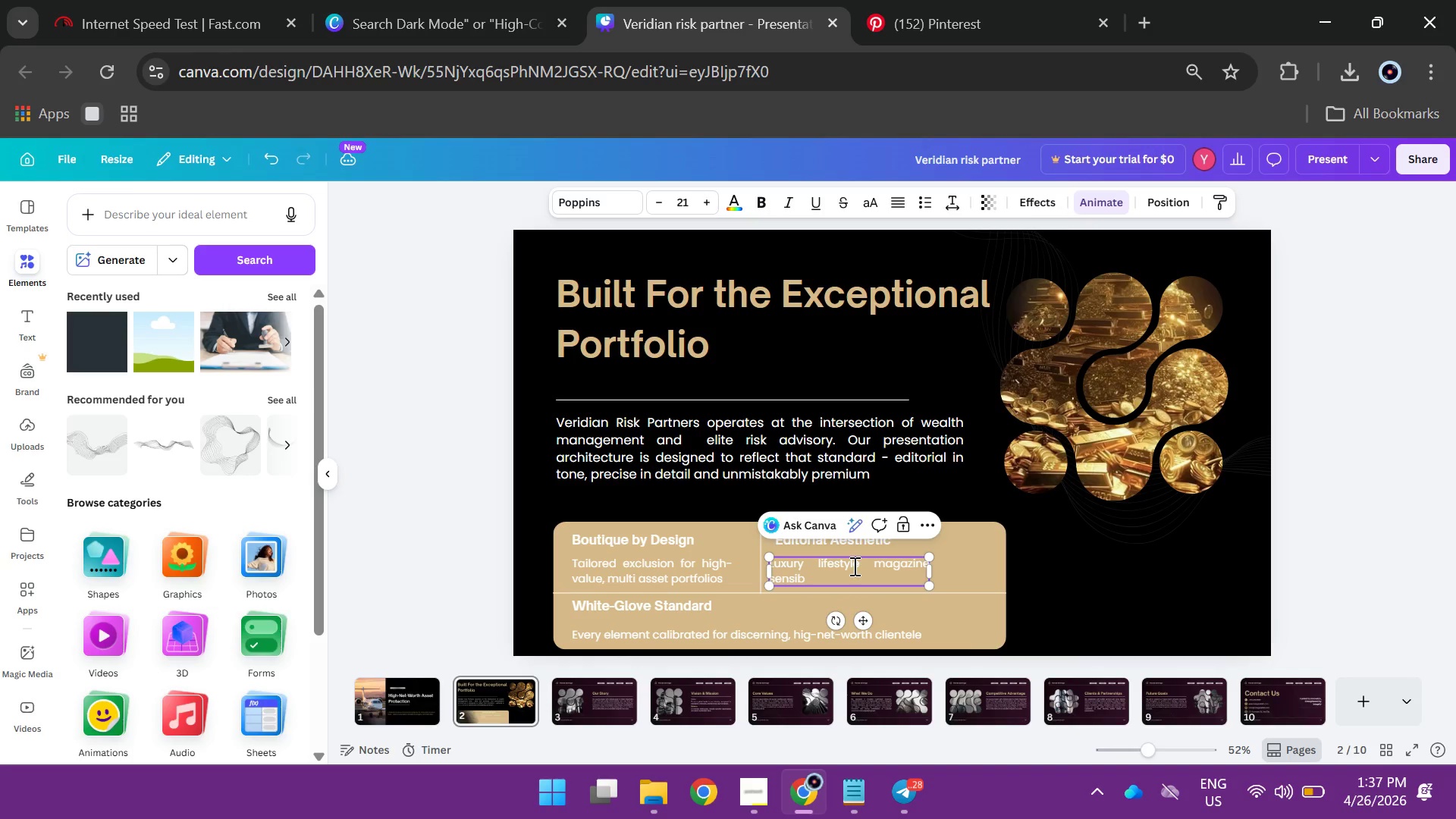 
type(ility, not corporate ins)
 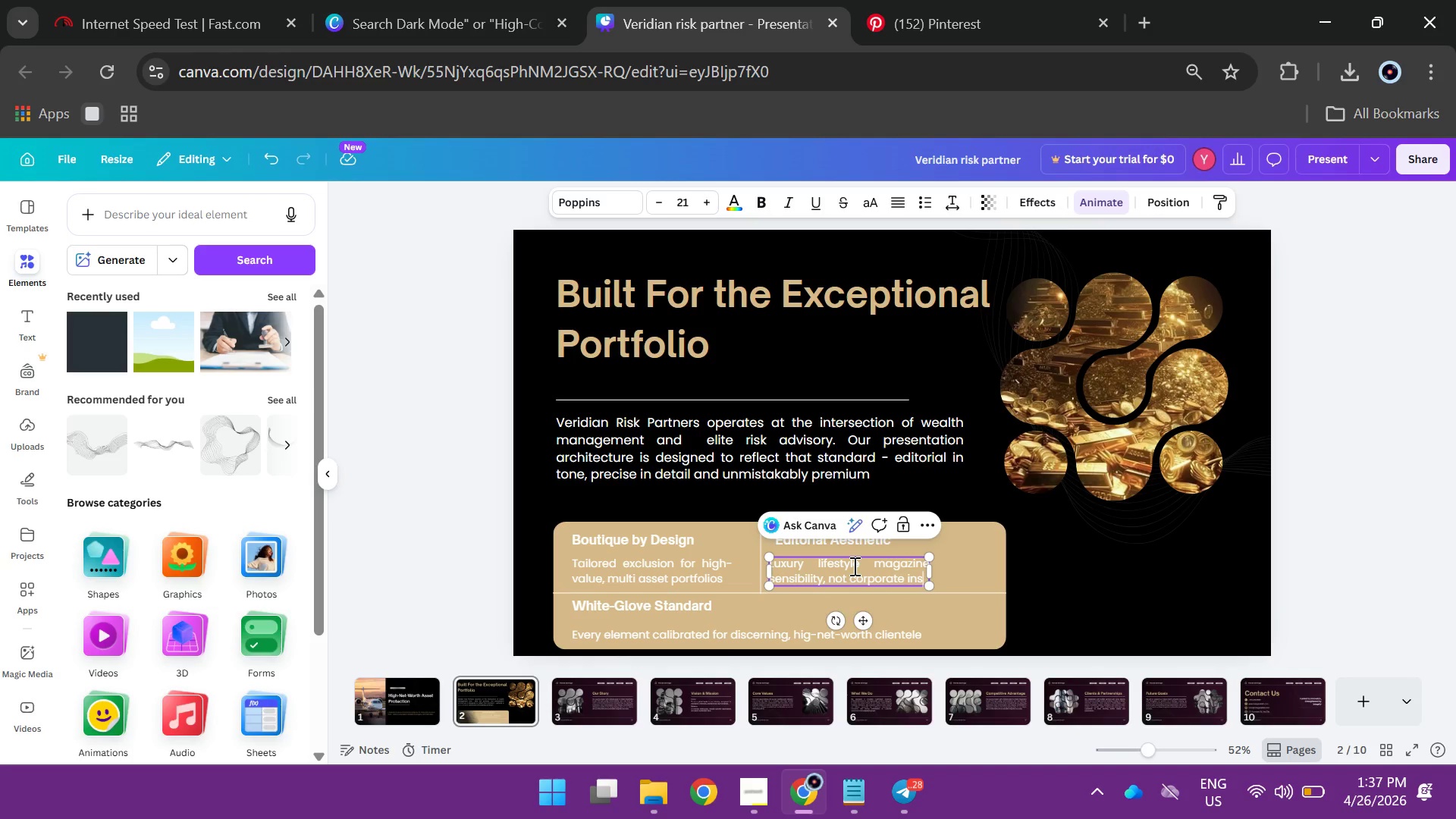 
type(urance)
 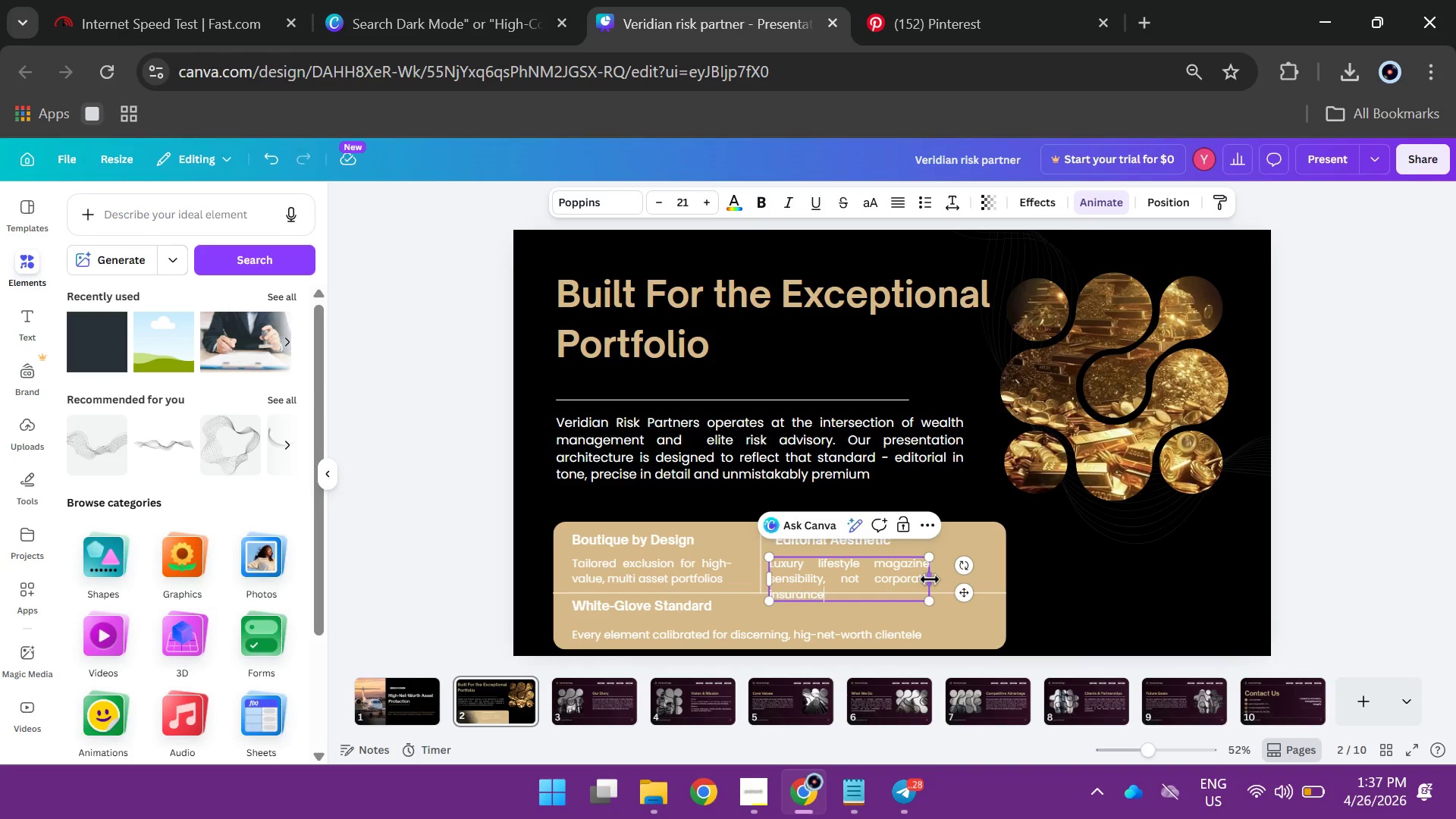 
left_click_drag(start_coordinate=[930, 579], to_coordinate=[978, 574])
 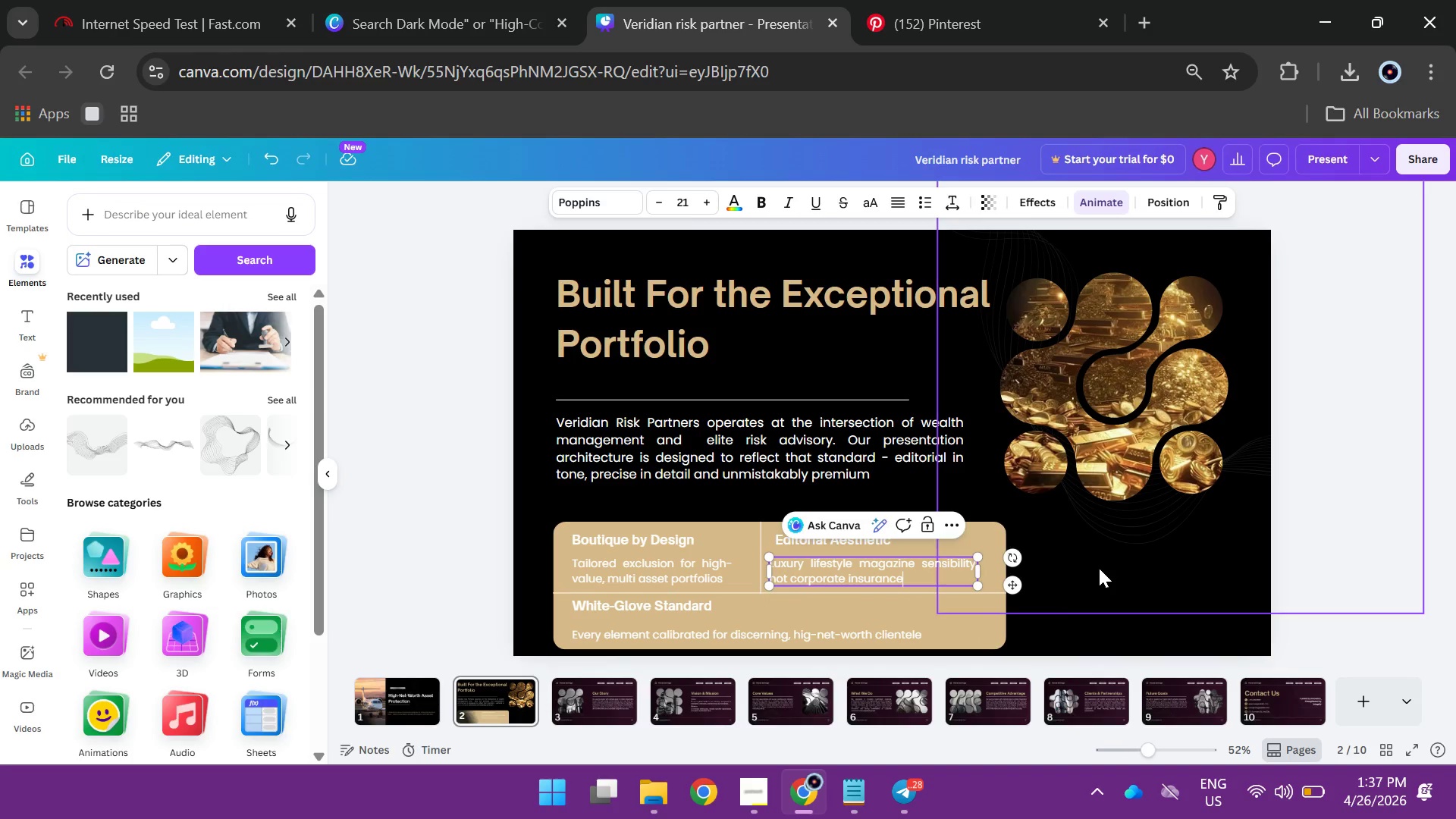 
left_click([1099, 568])
 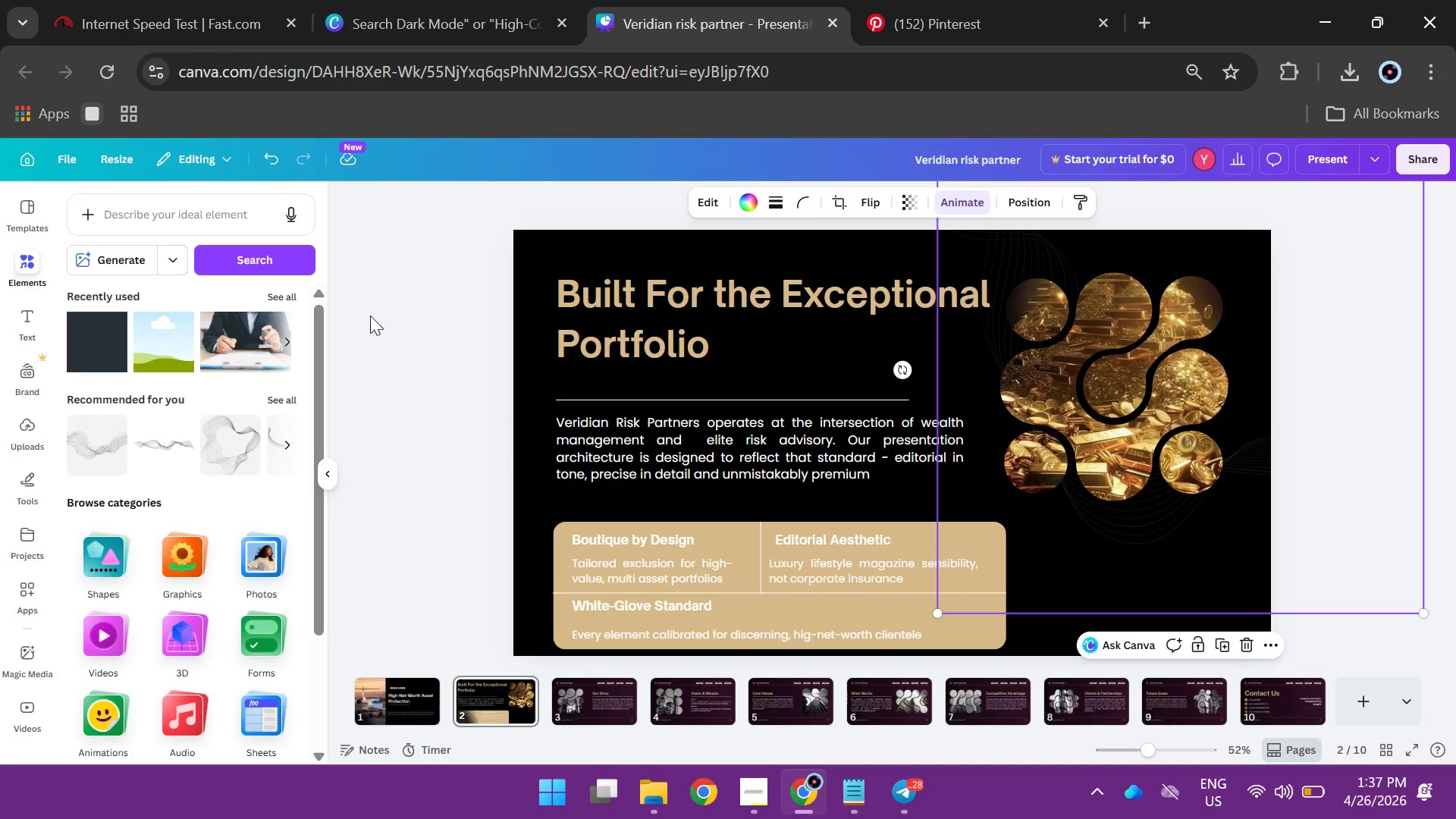 
left_click([370, 315])
 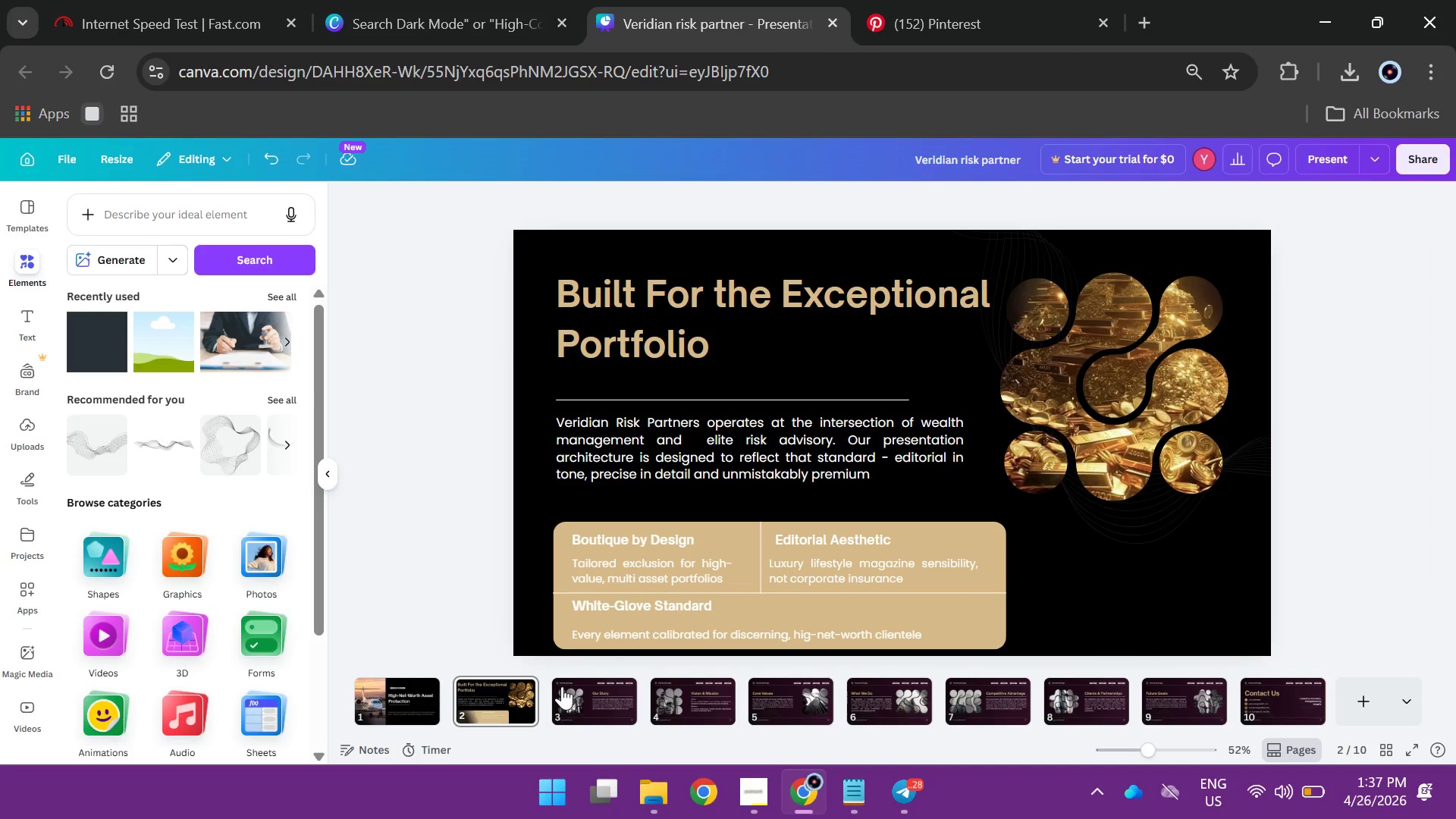 
left_click_drag(start_coordinate=[592, 610], to_coordinate=[593, 613])
 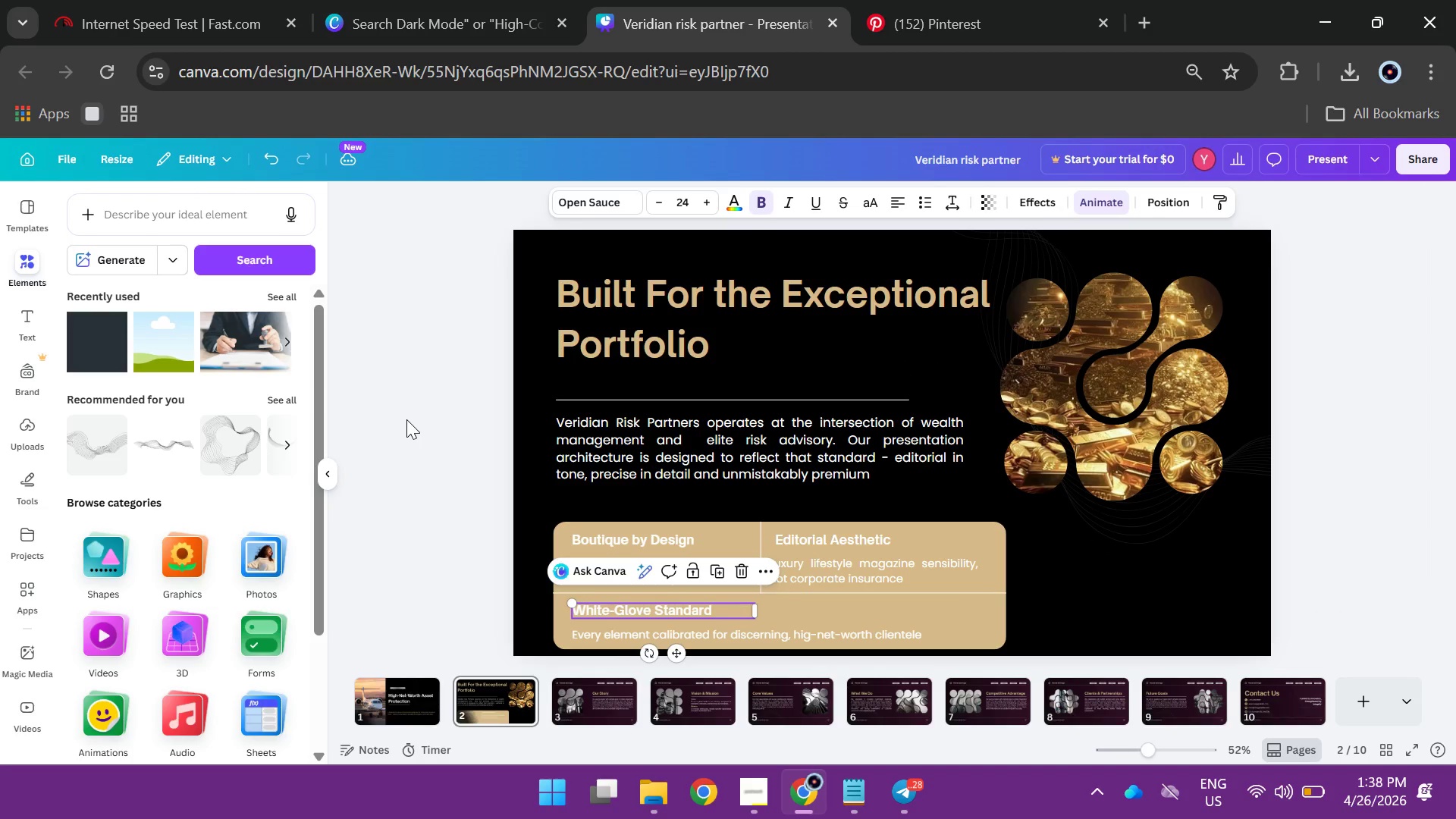 
left_click([406, 419])
 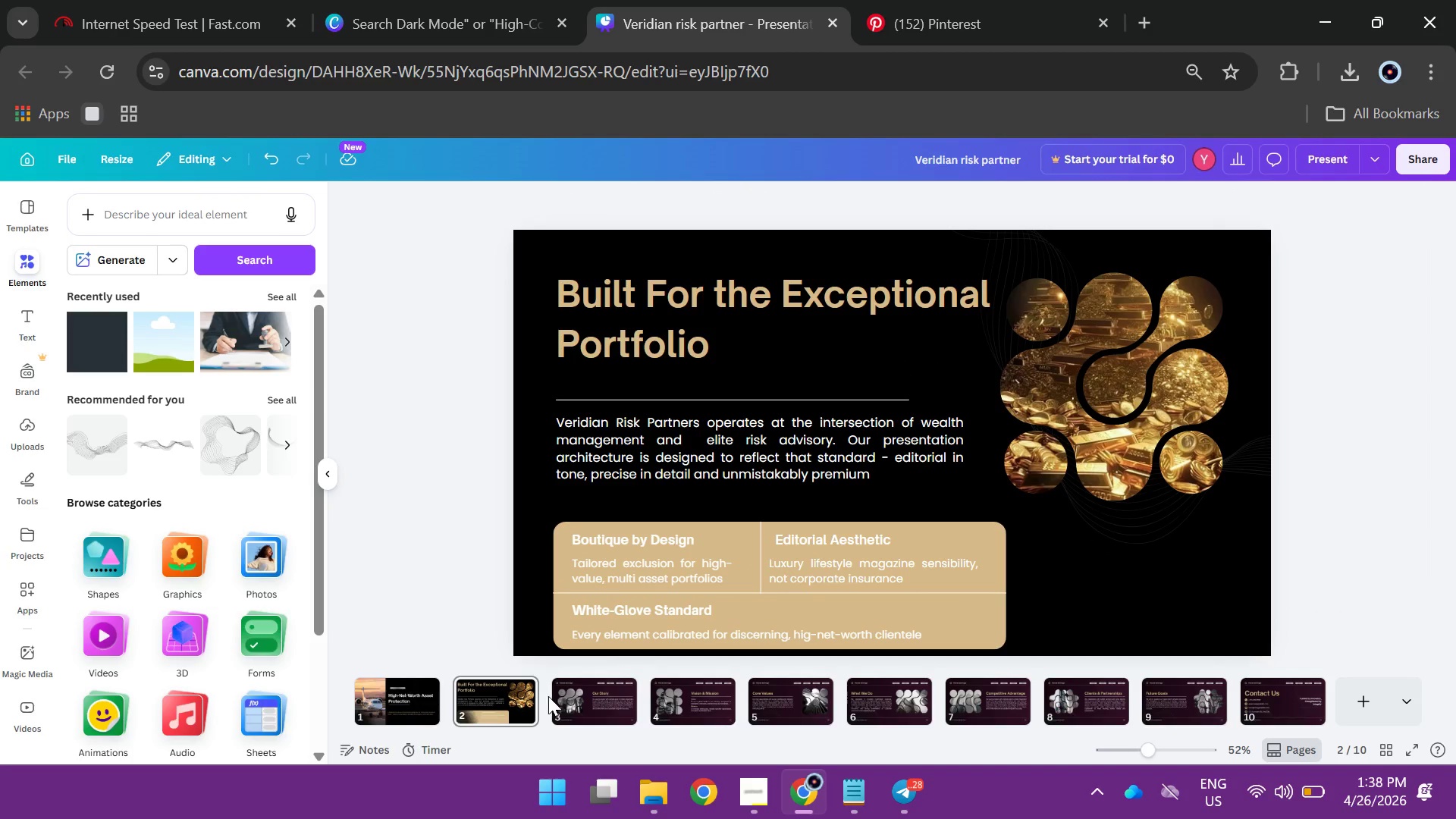 
left_click([578, 707])
 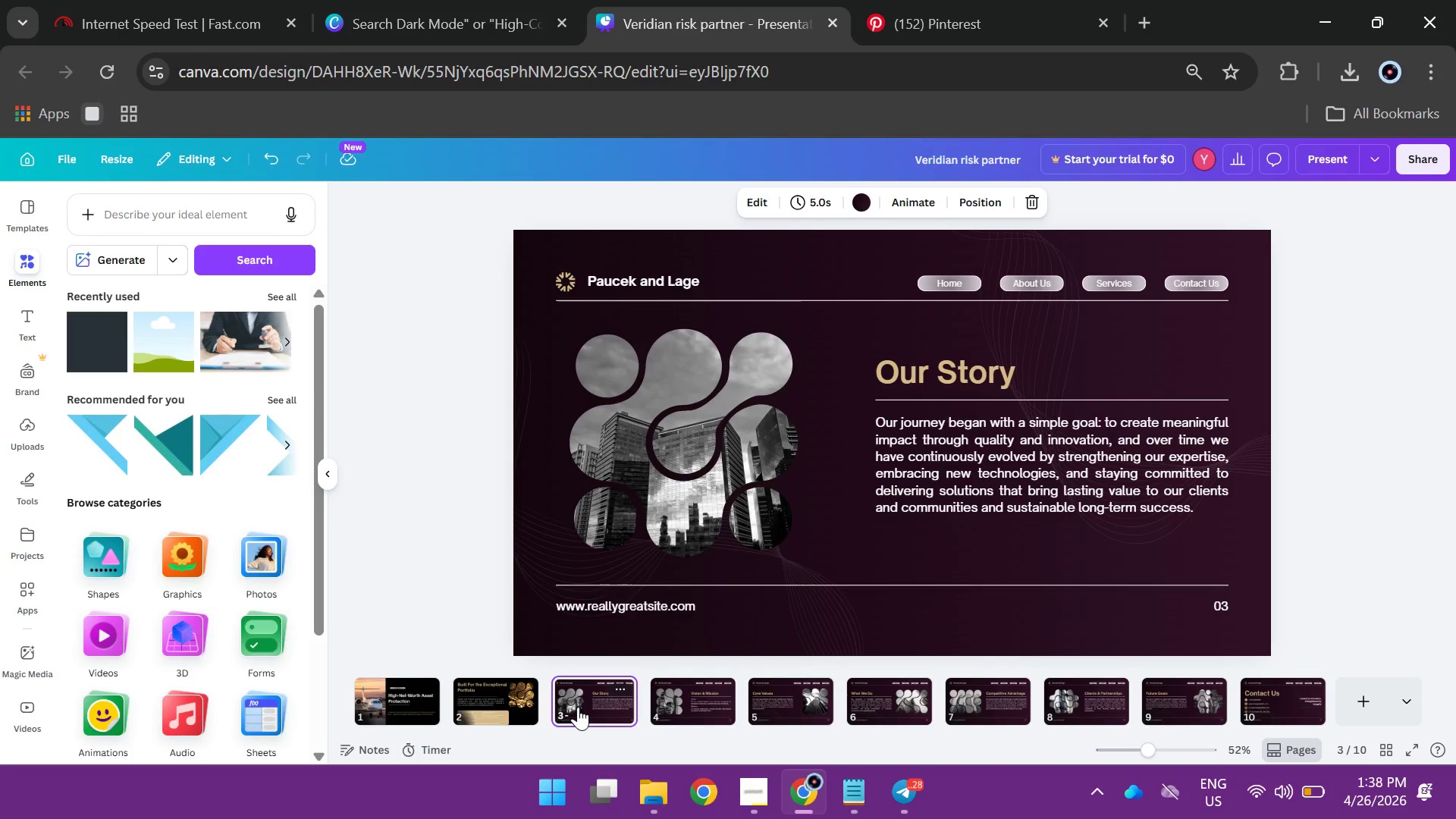 
wait(10.88)
 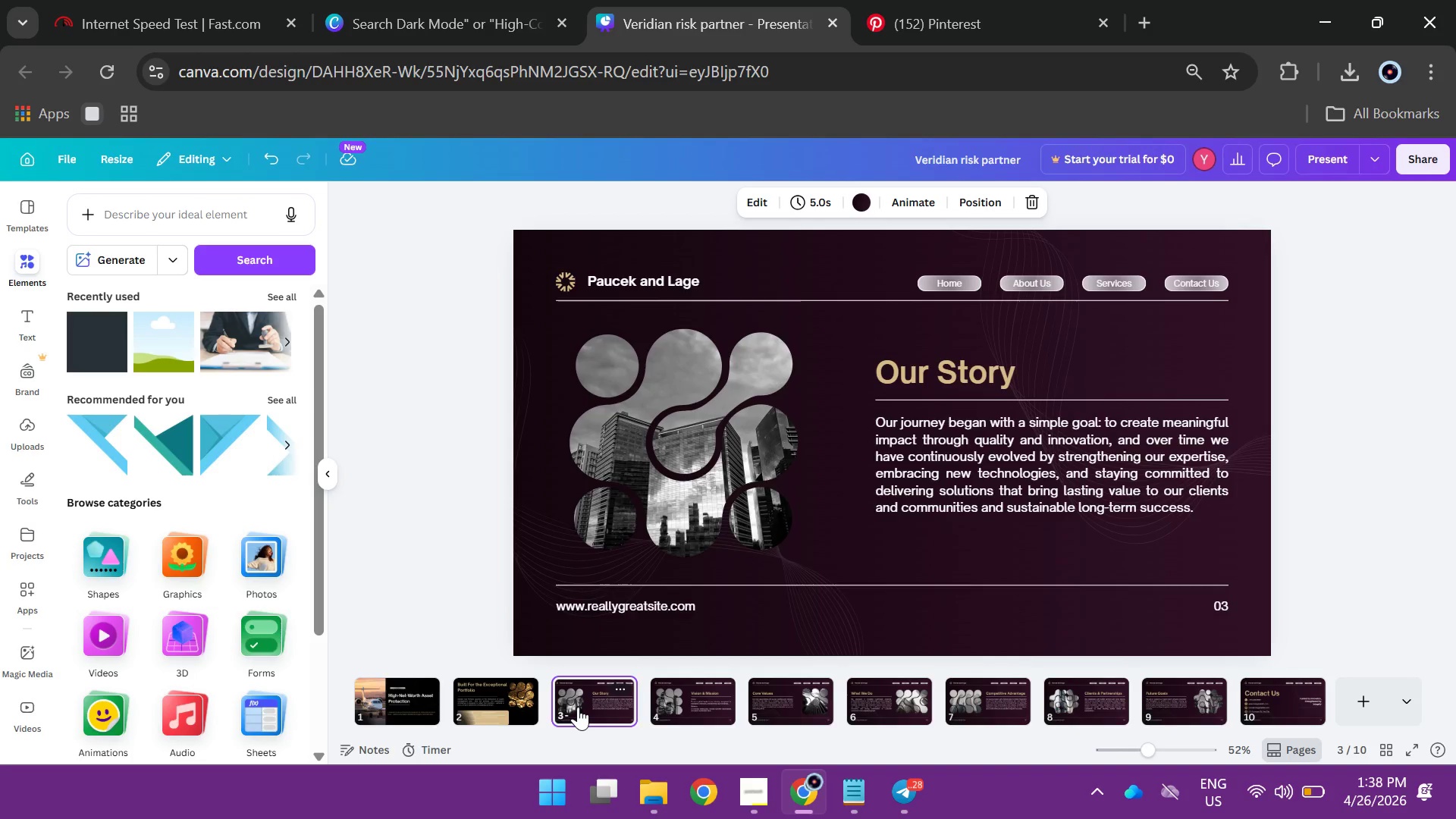 
left_click([642, 448])
 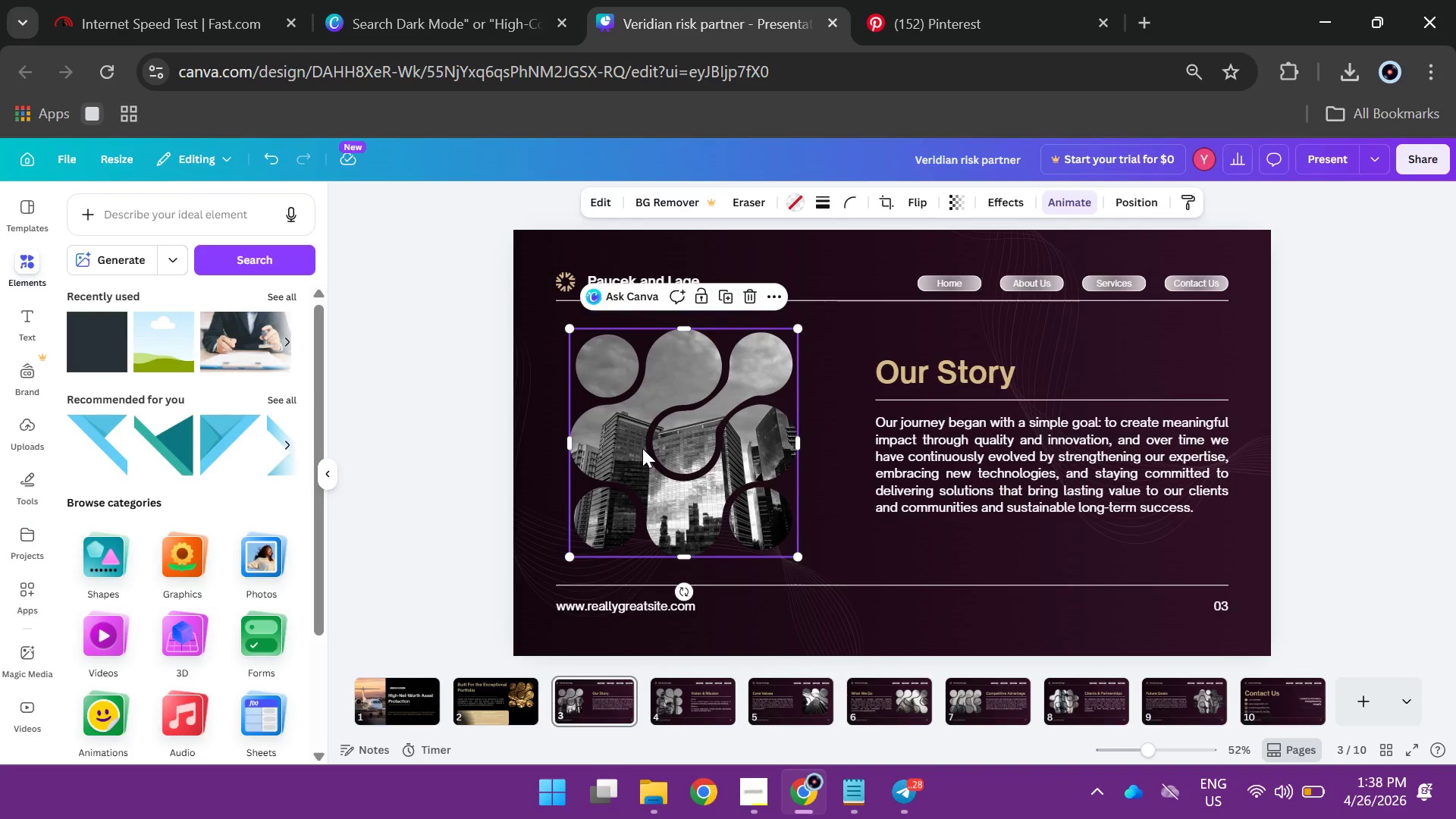 
key(Backspace)
 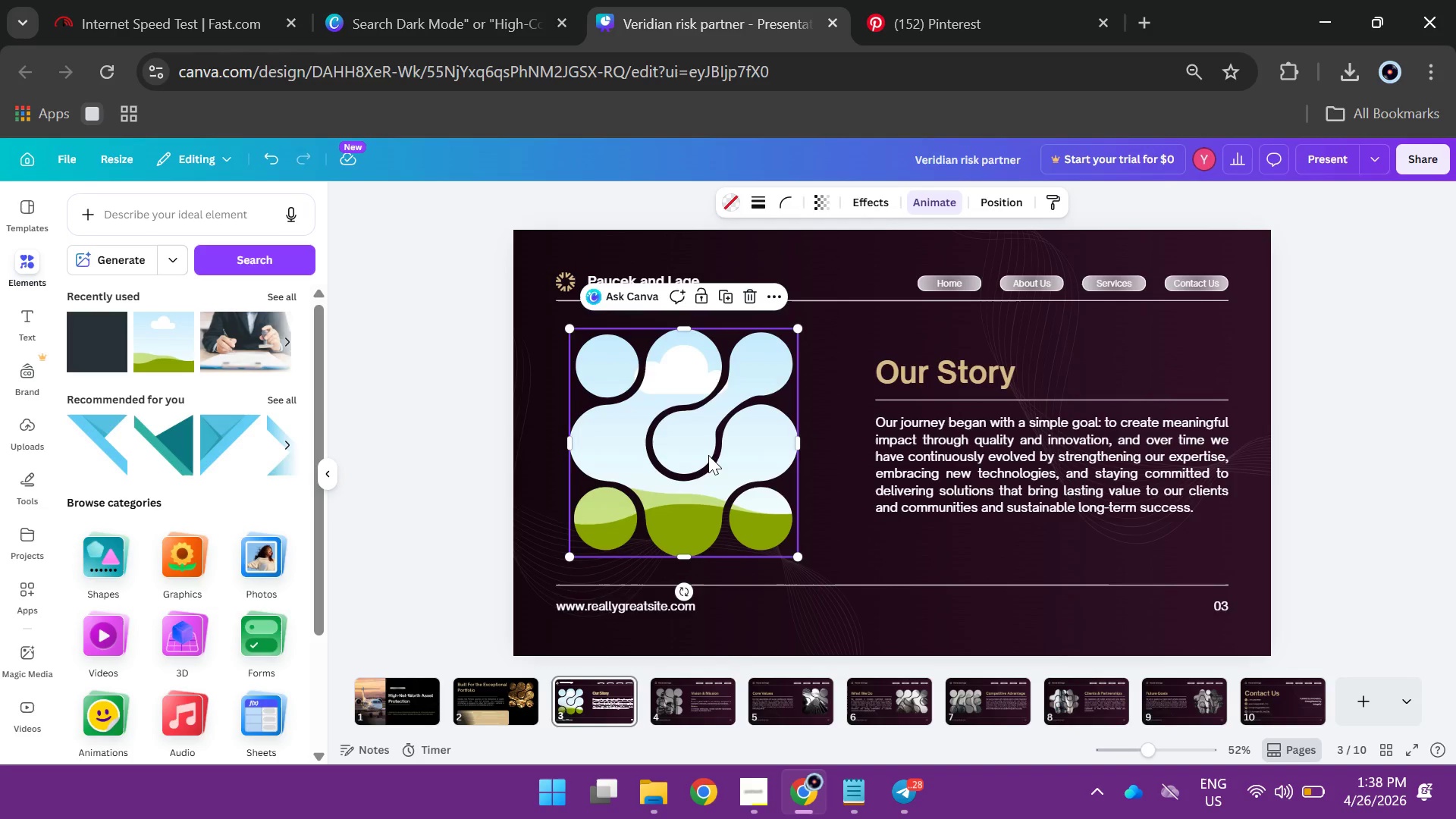 
key(Backspace)
 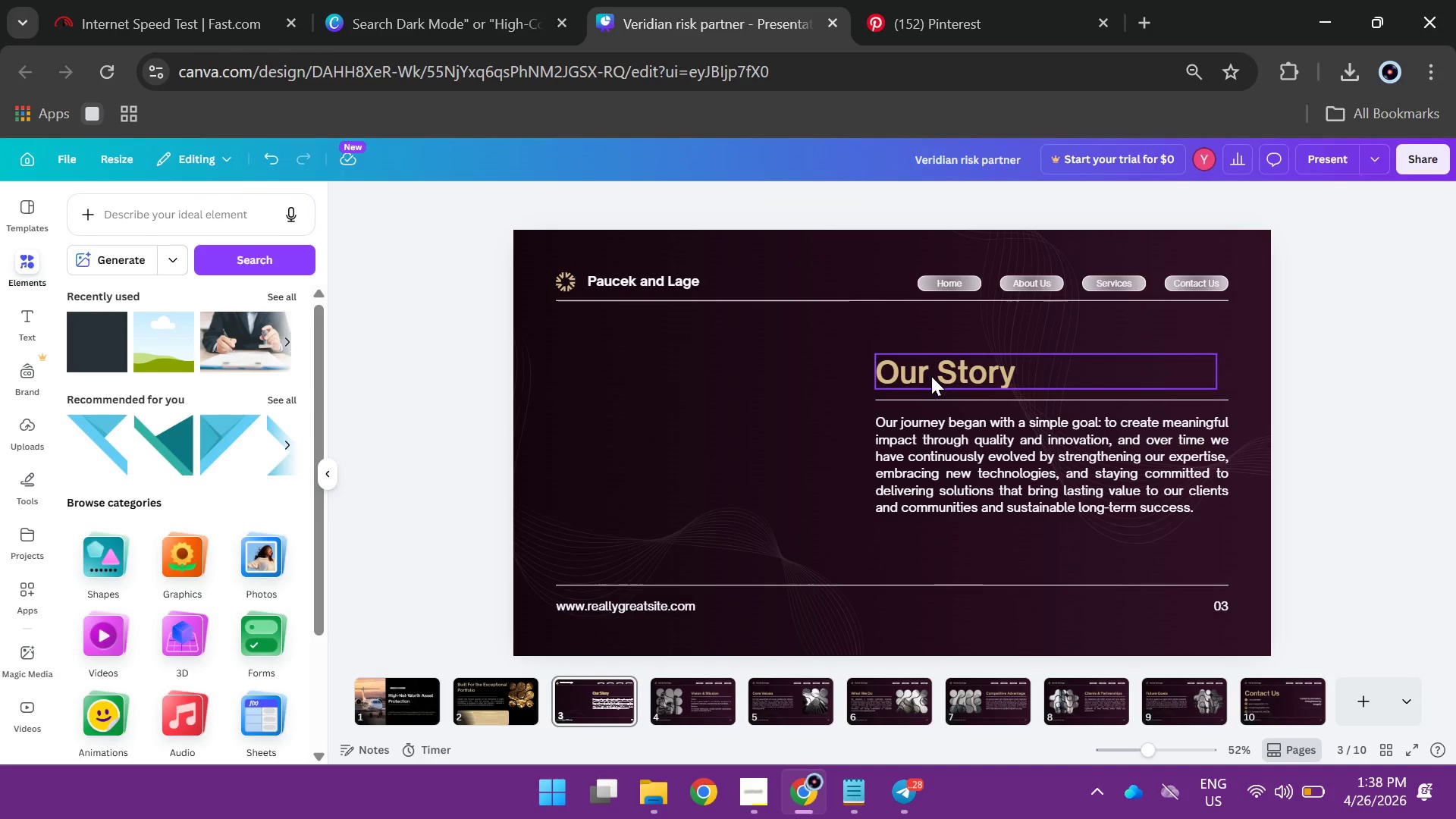 
double_click([931, 376])
 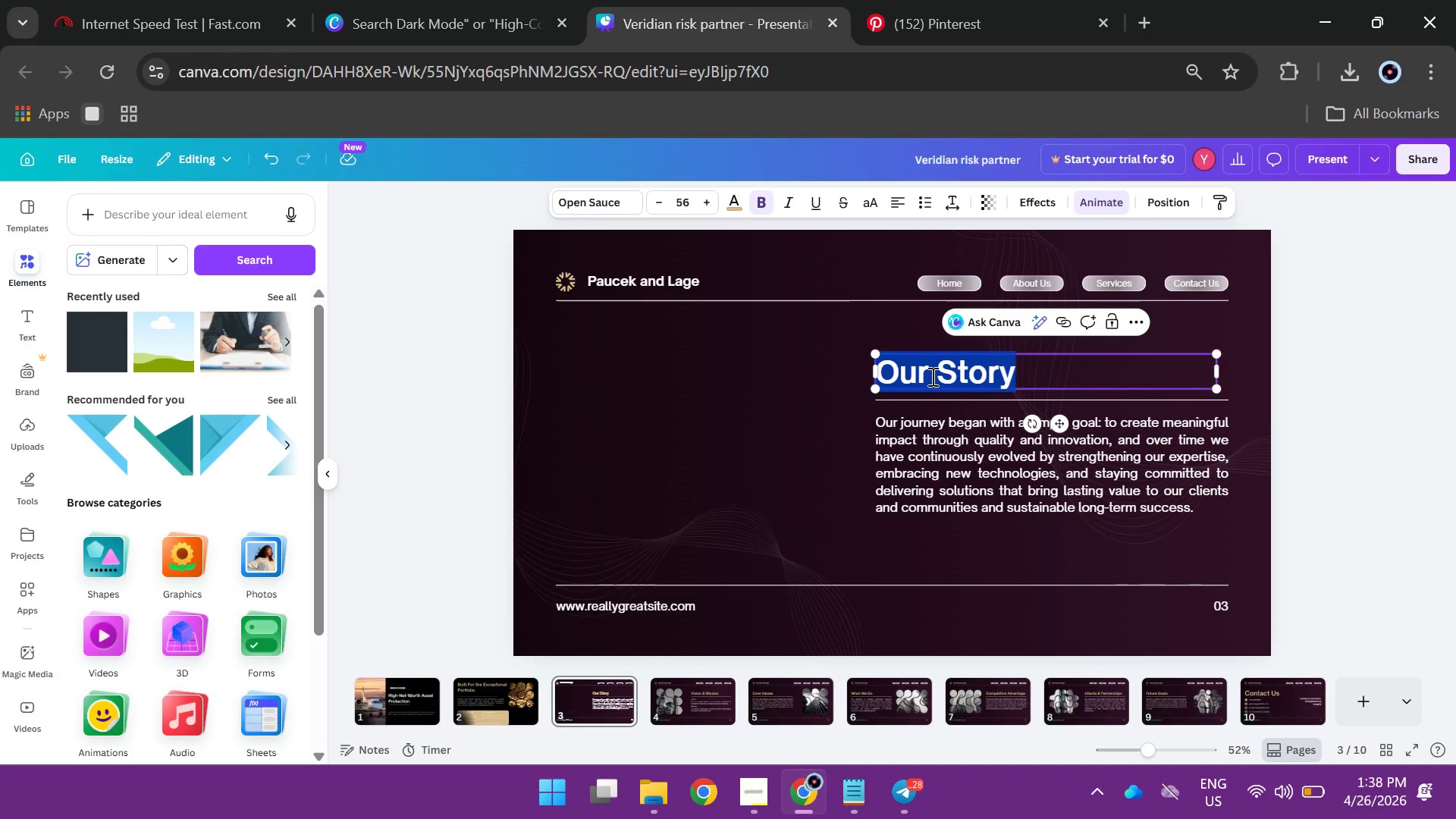 
type(The Asset Universe We Protect)
 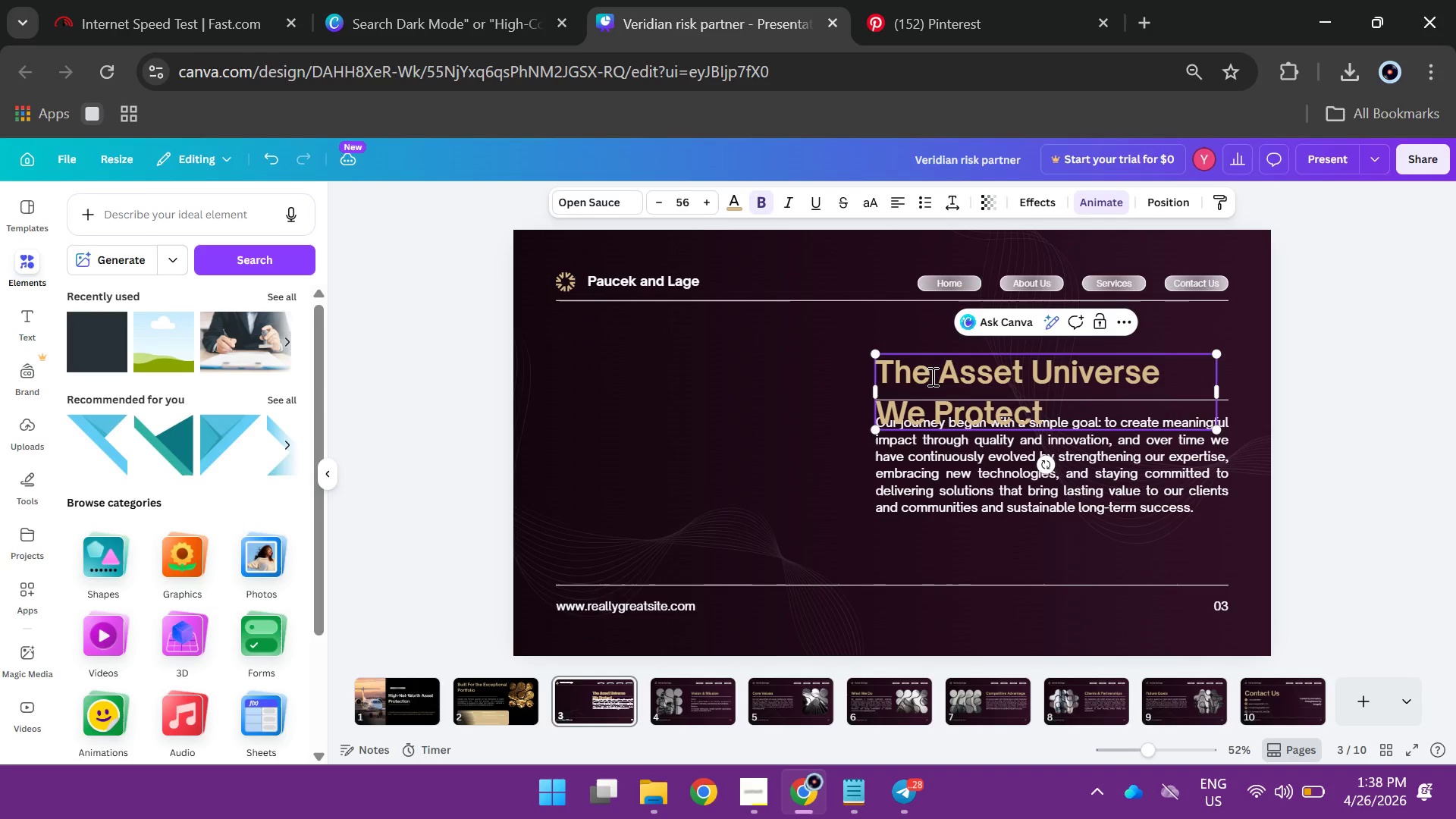 
left_click([930, 4])
 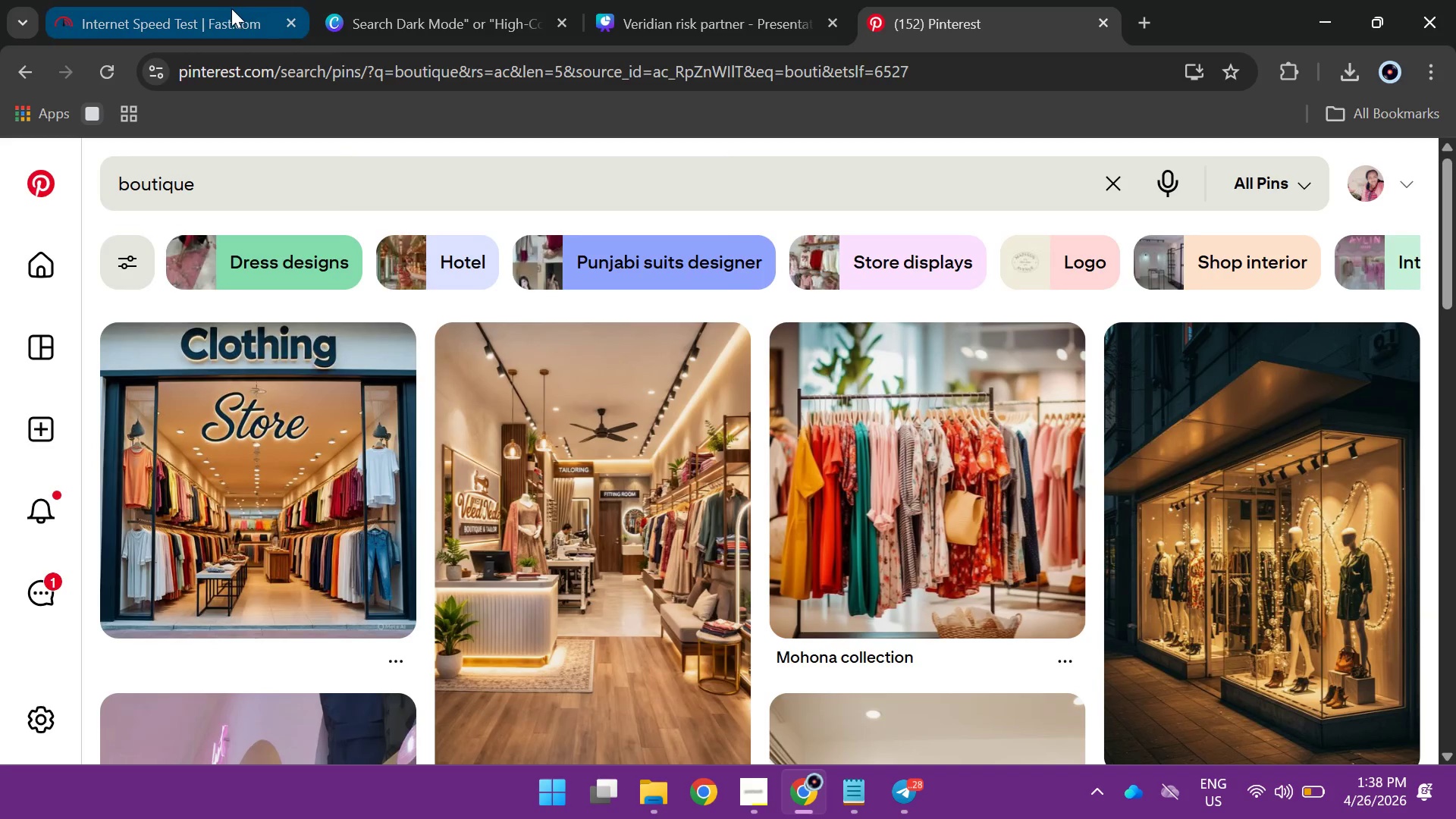 
left_click([222, 11])
 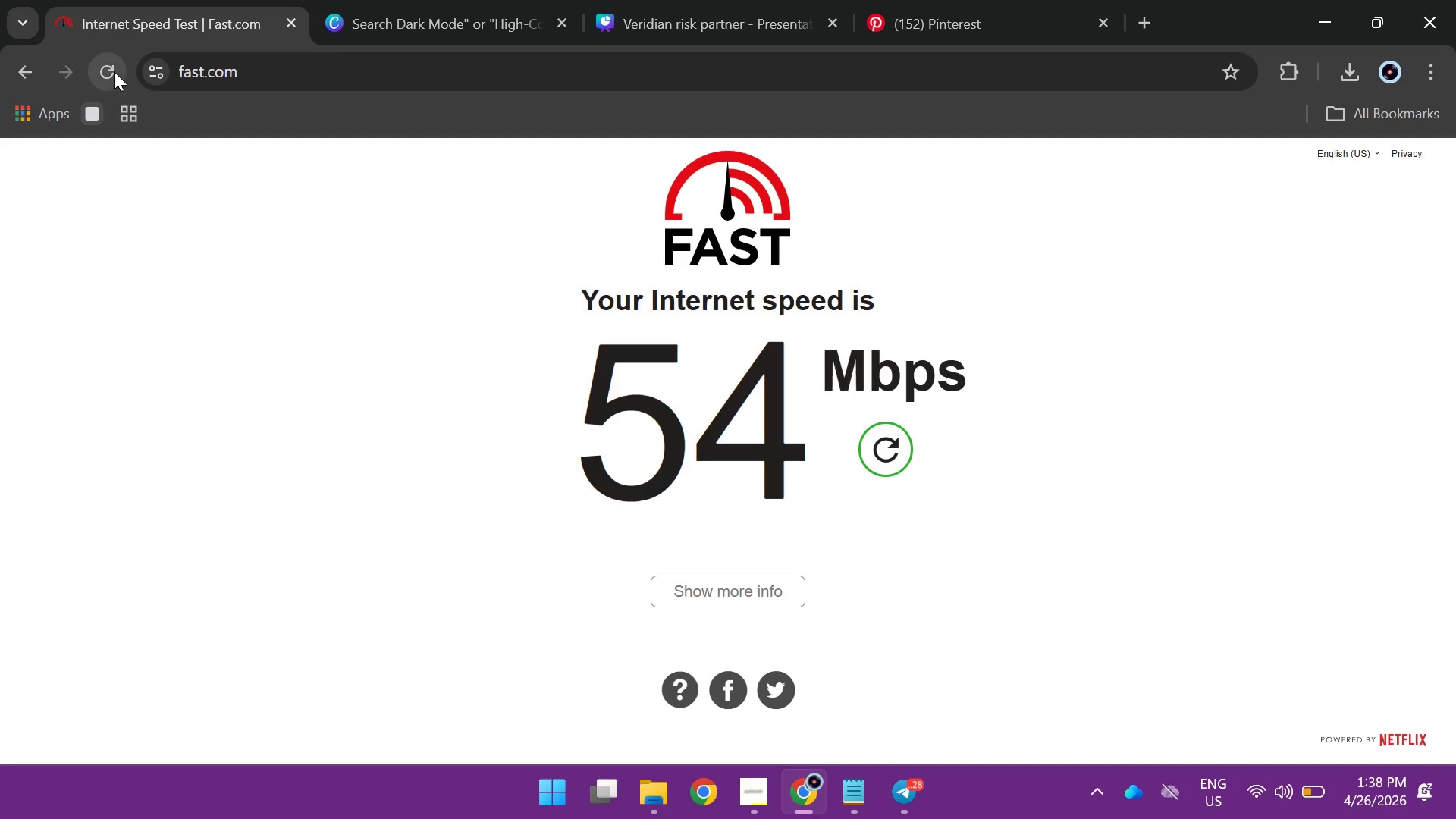 
left_click([114, 71])
 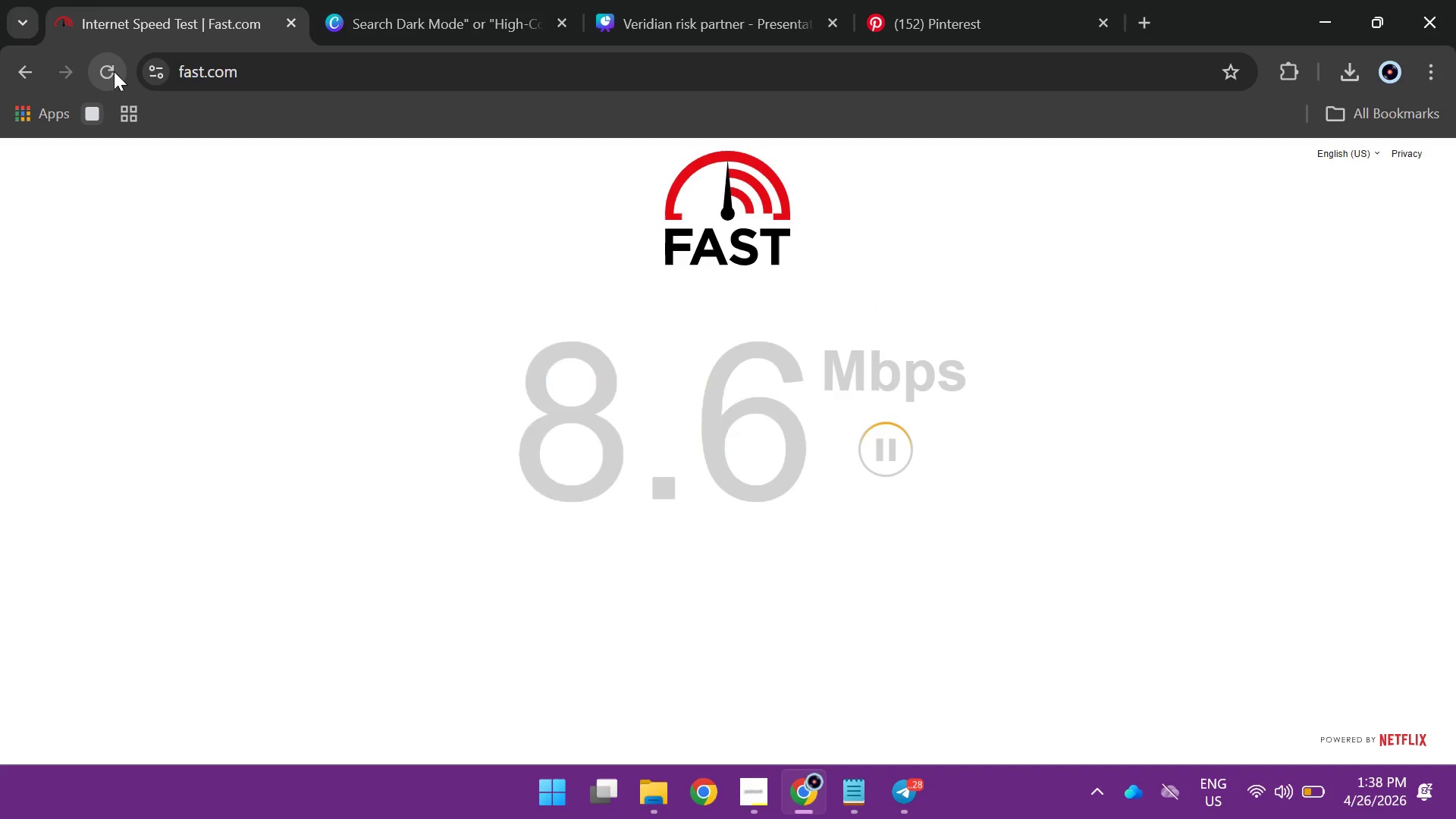 
mouse_move([838, 16])
 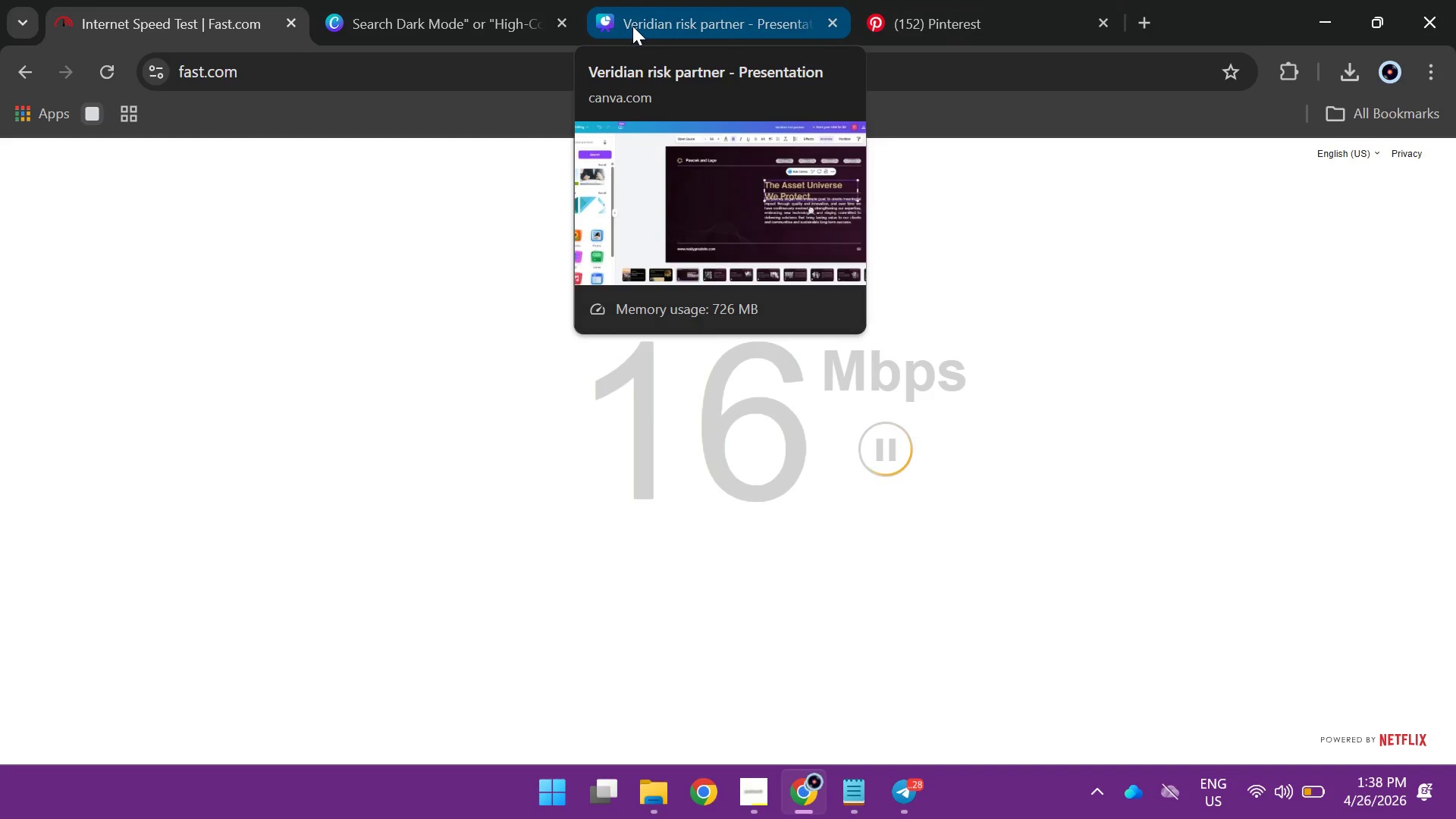 
left_click([632, 26])
 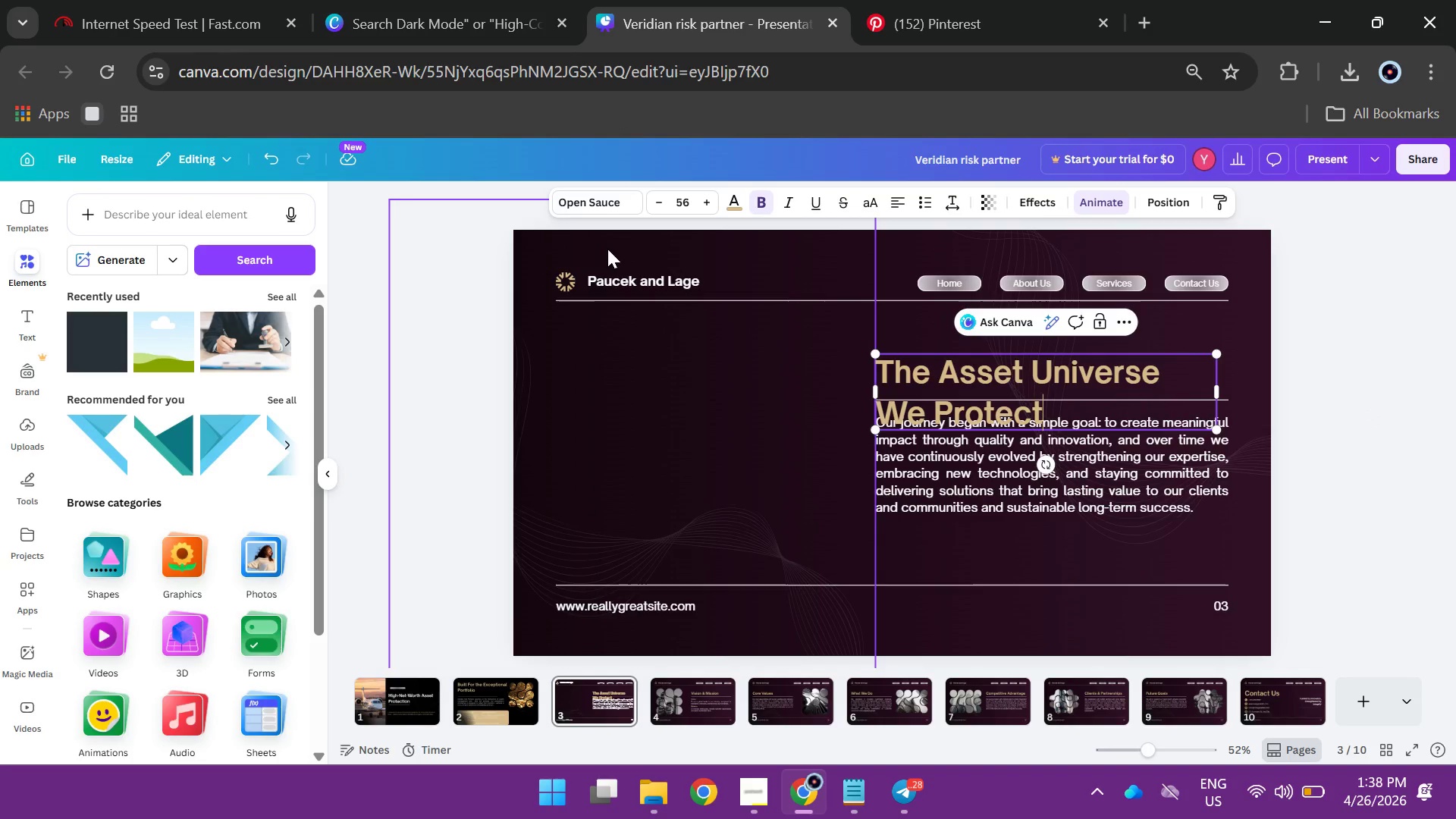 
left_click([1044, 548])
 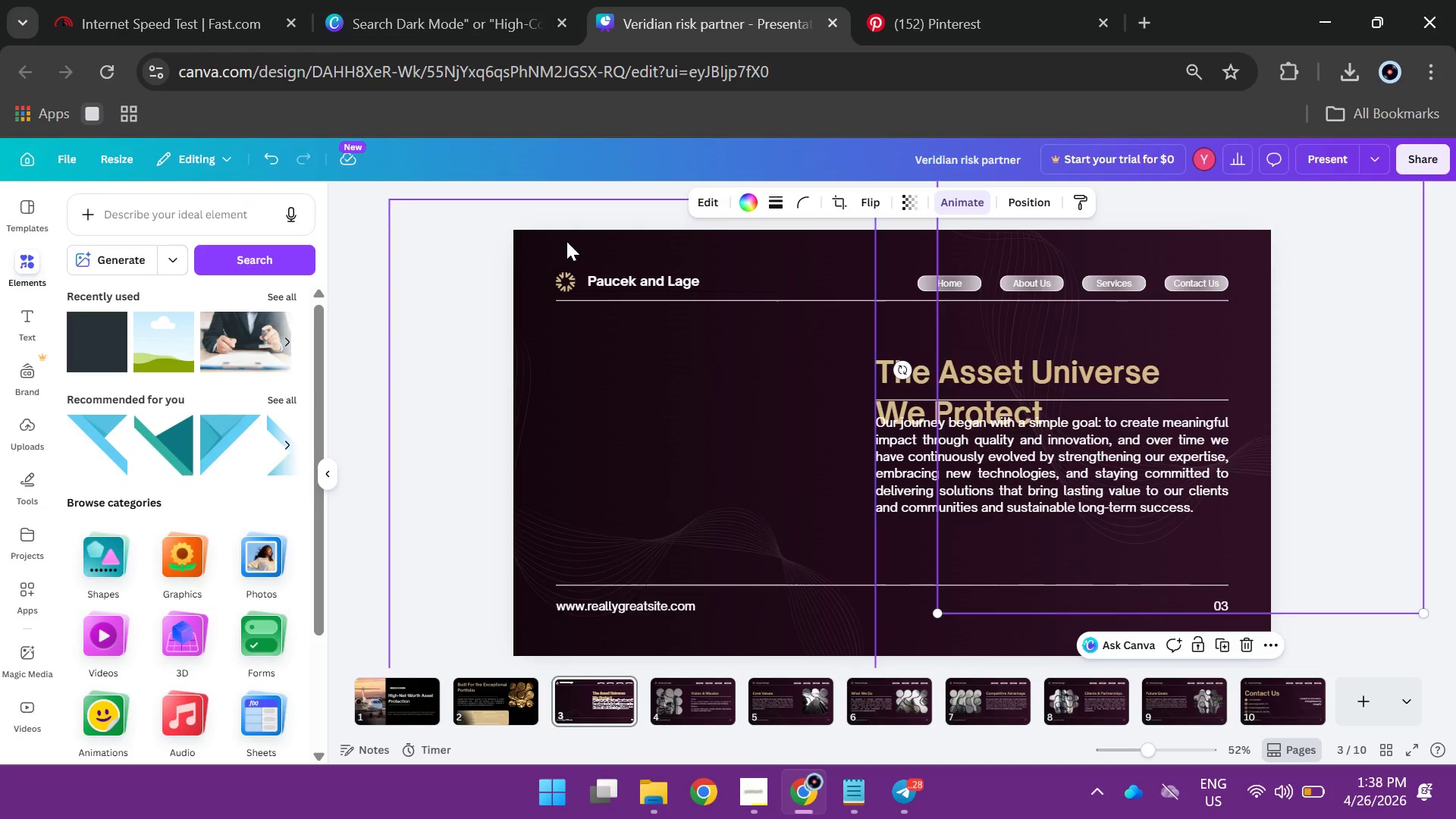 
left_click([566, 241])
 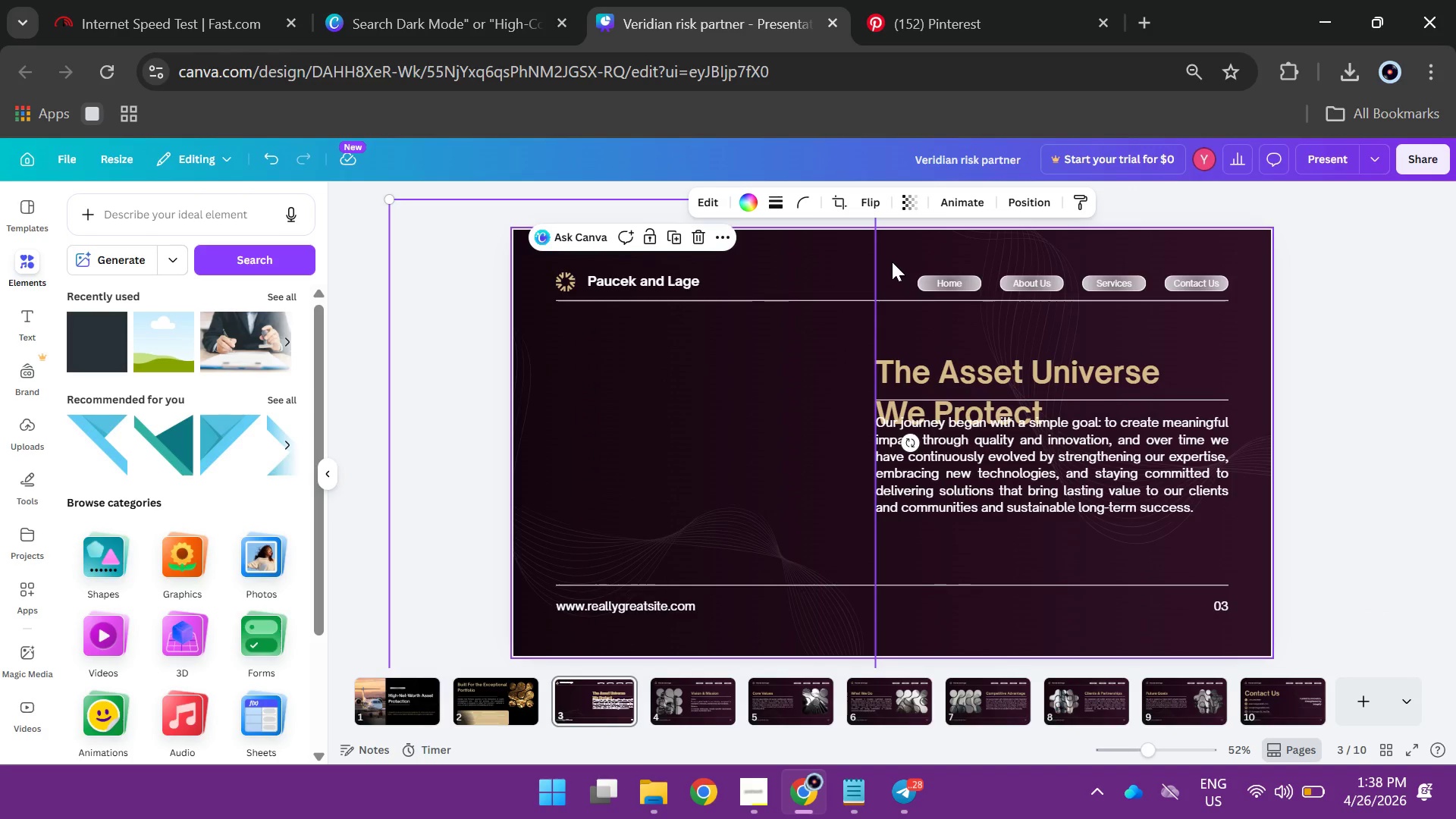 
left_click([892, 262])
 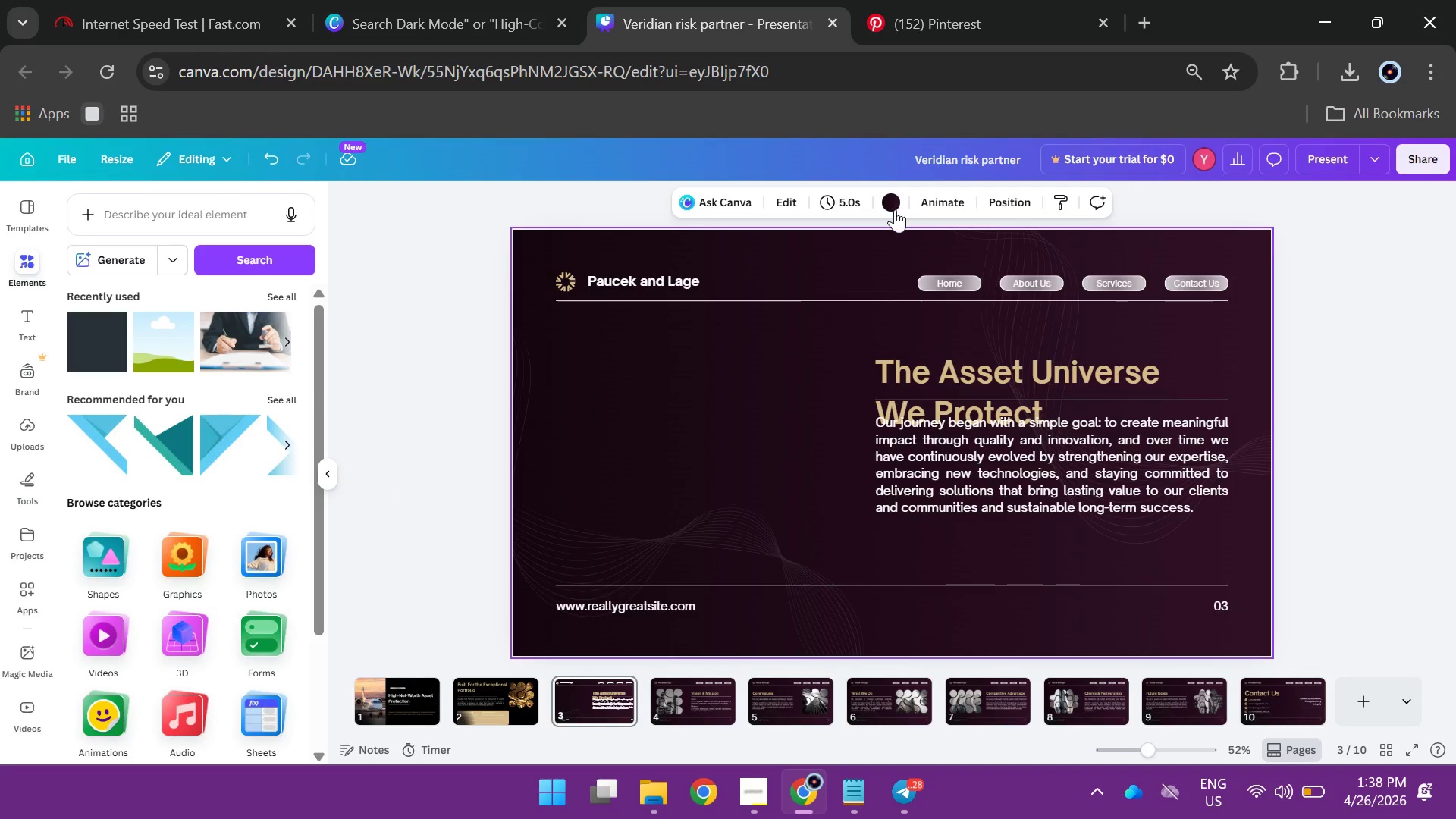 
left_click([892, 201])
 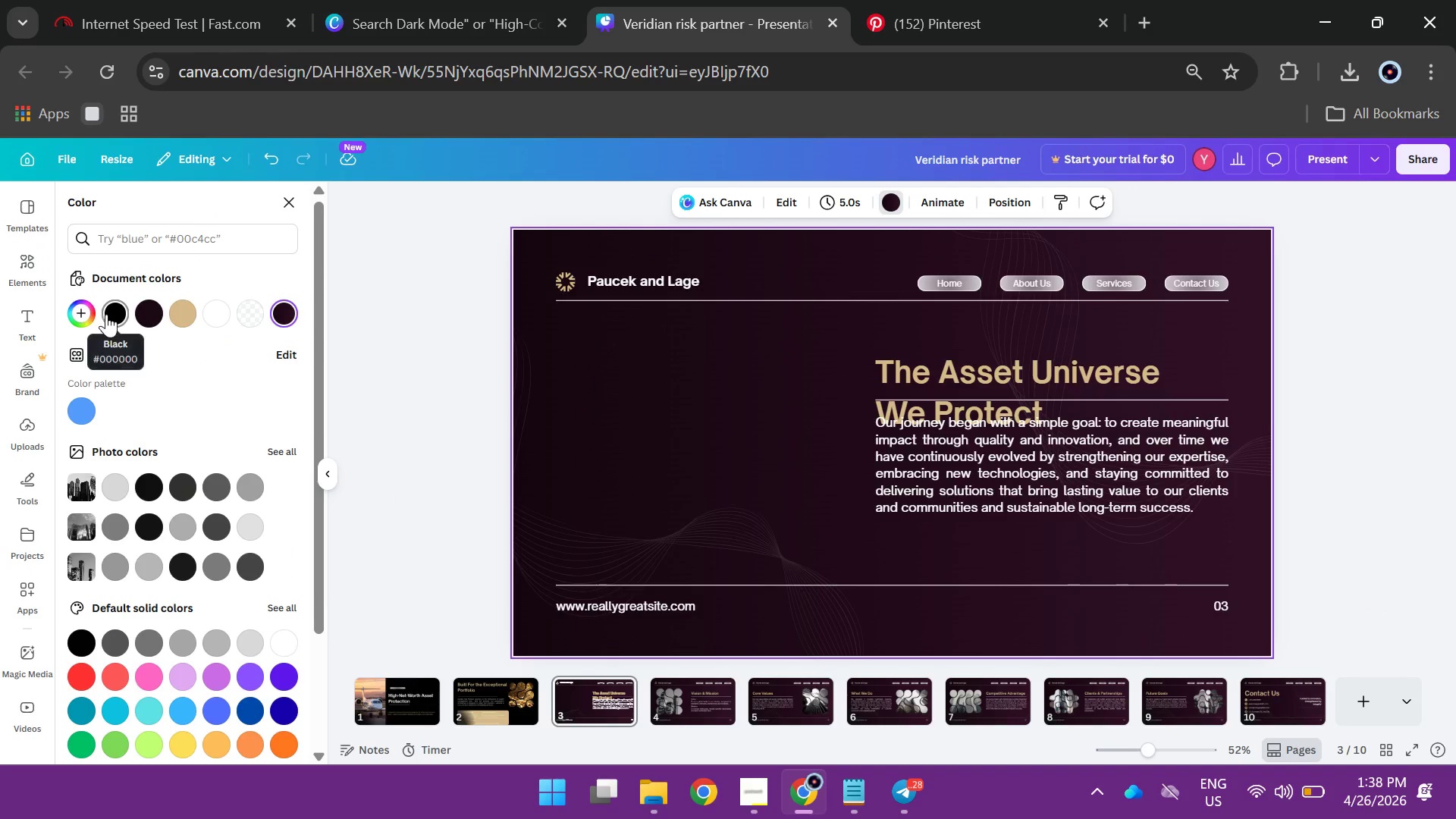 
left_click([106, 314])
 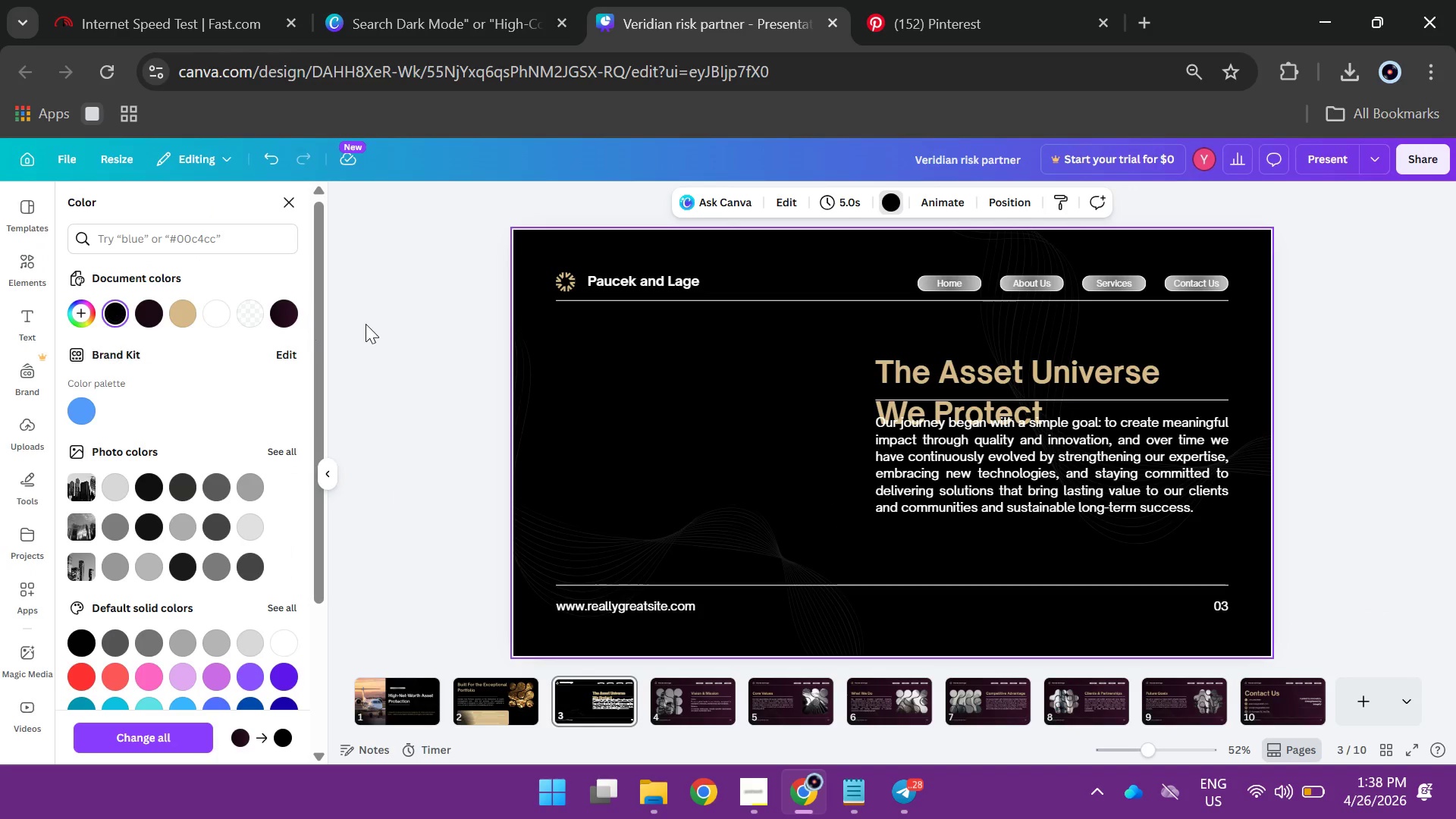 
left_click([366, 324])
 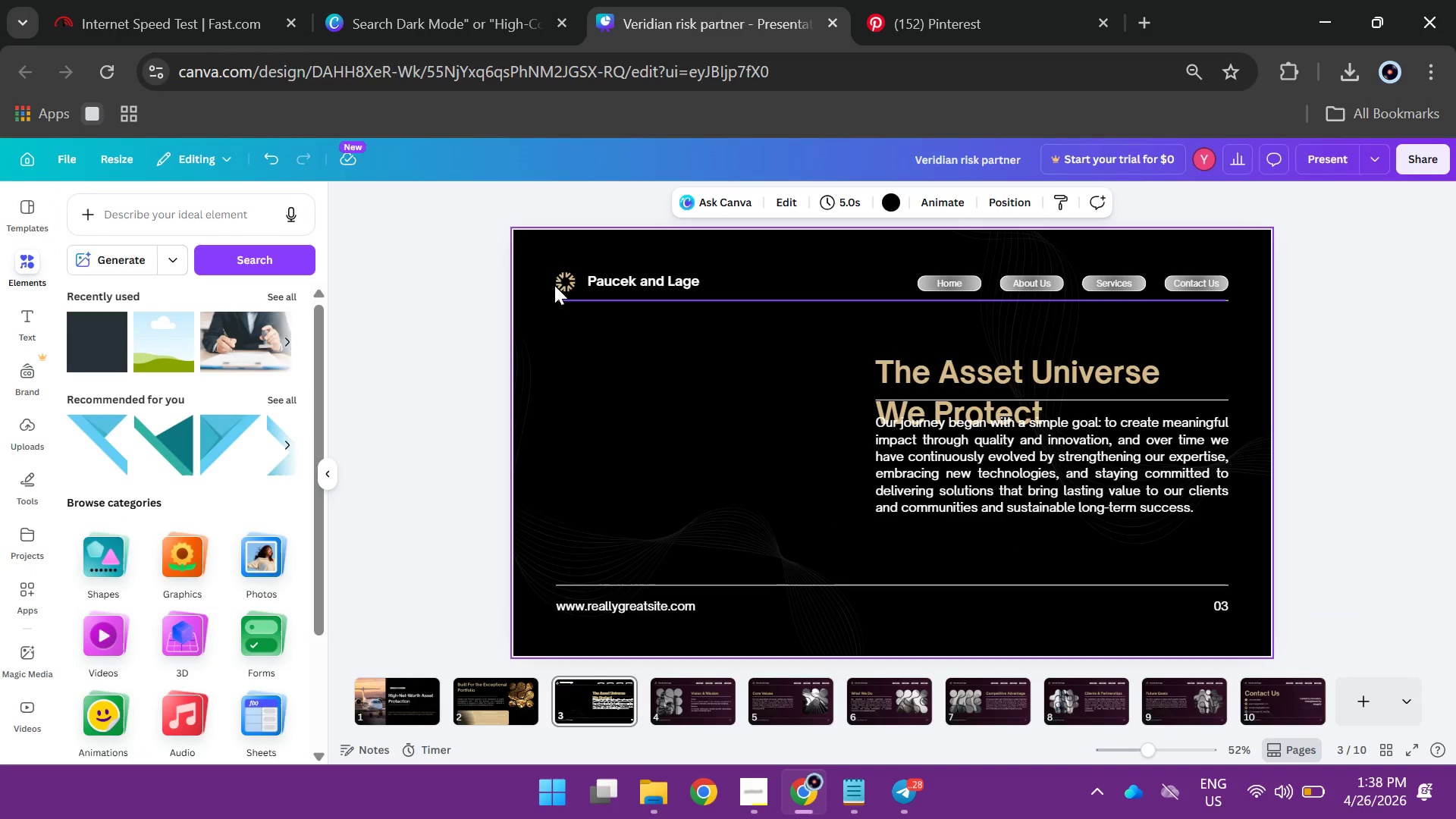 
left_click([562, 281])
 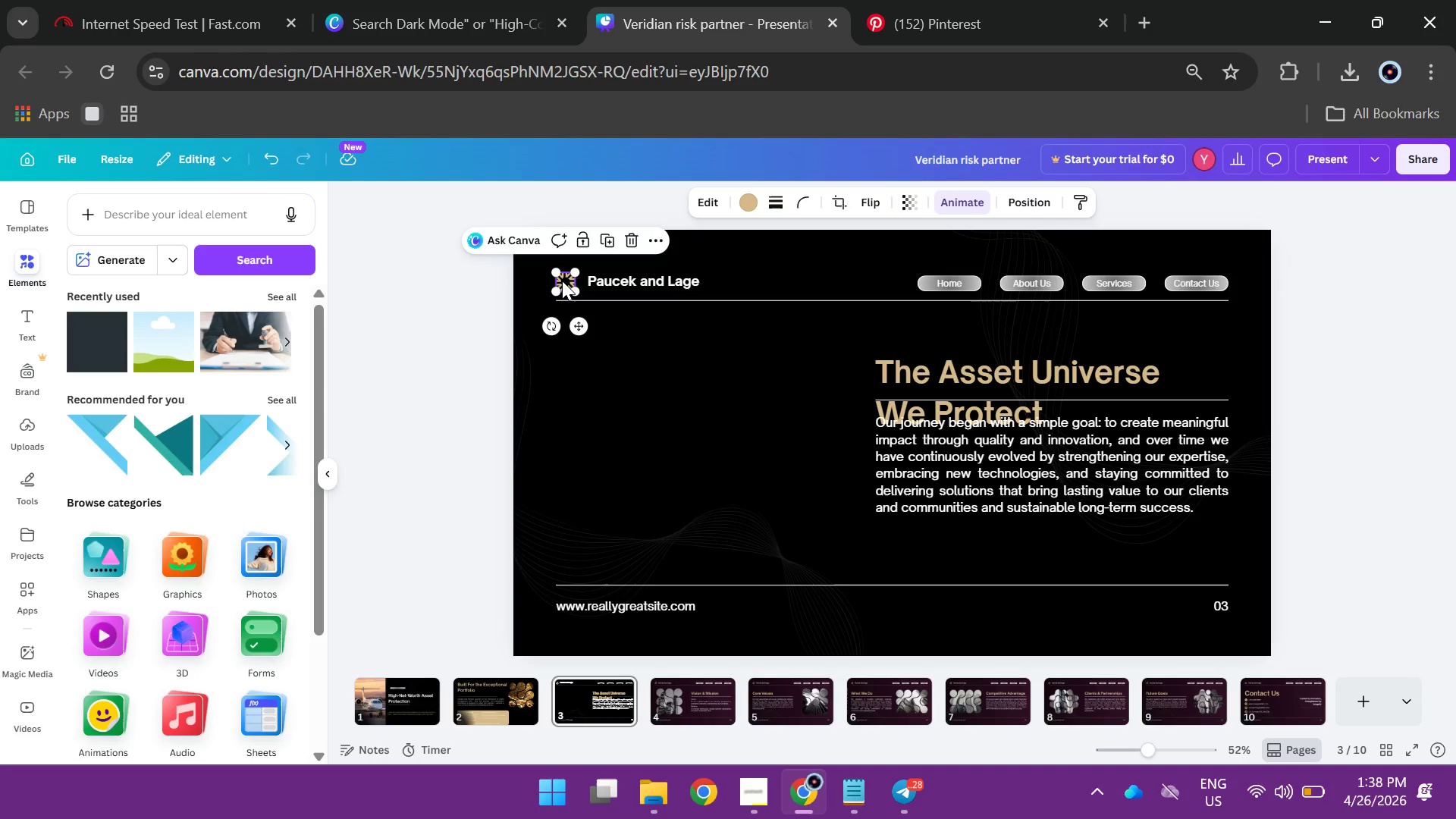 
key(Backslash)
 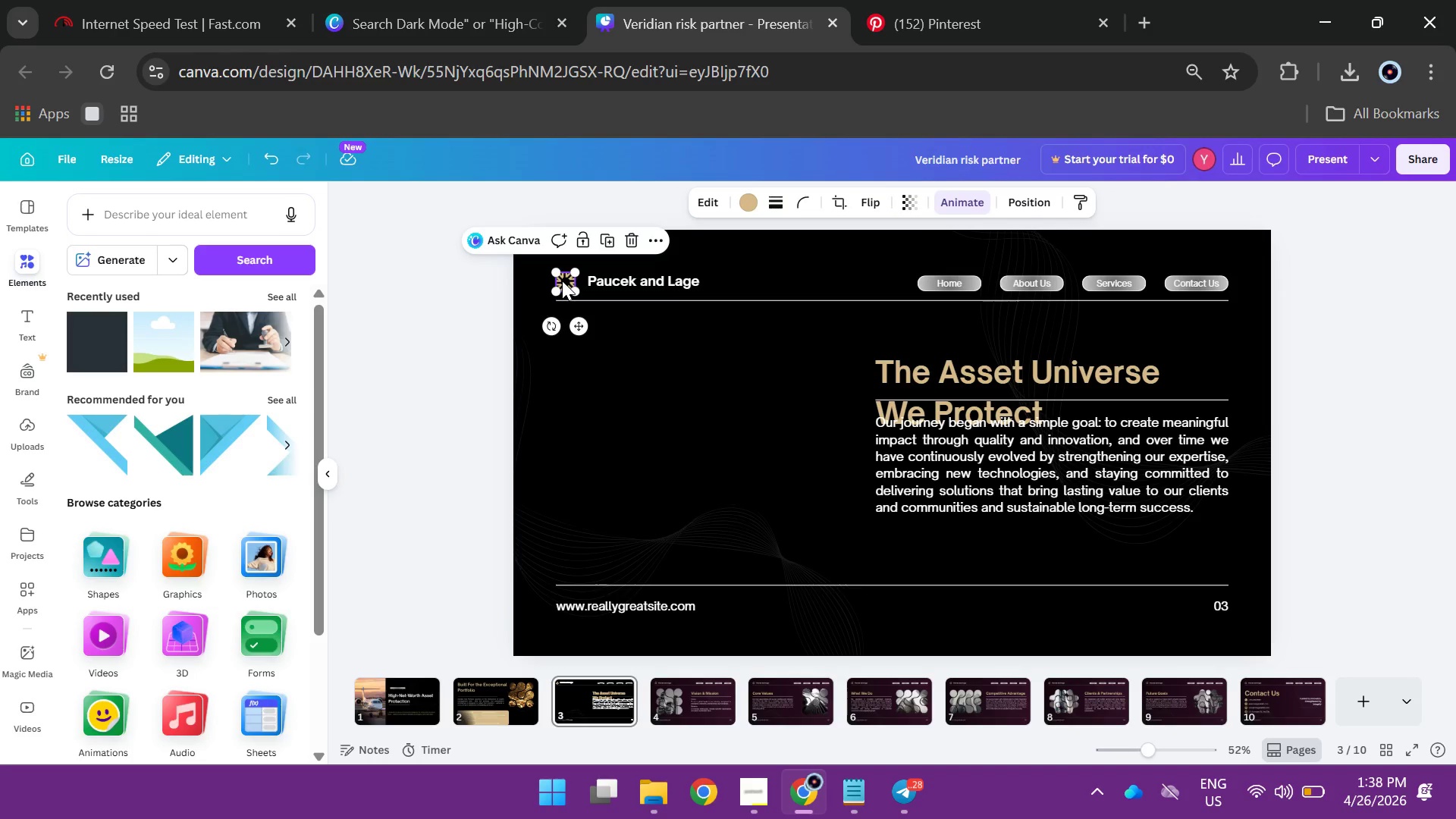 
key(Backspace)
 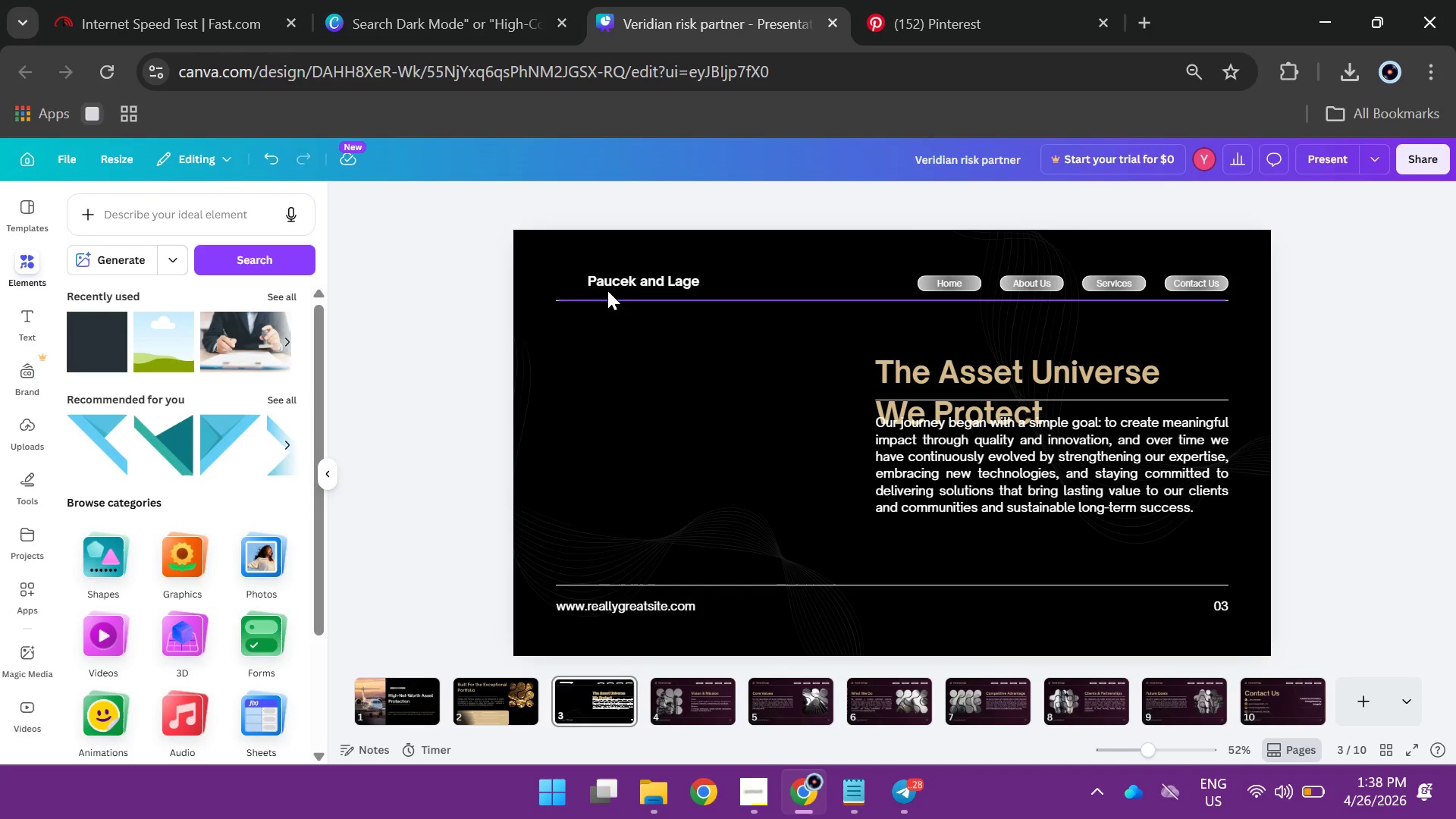 
left_click([607, 290])
 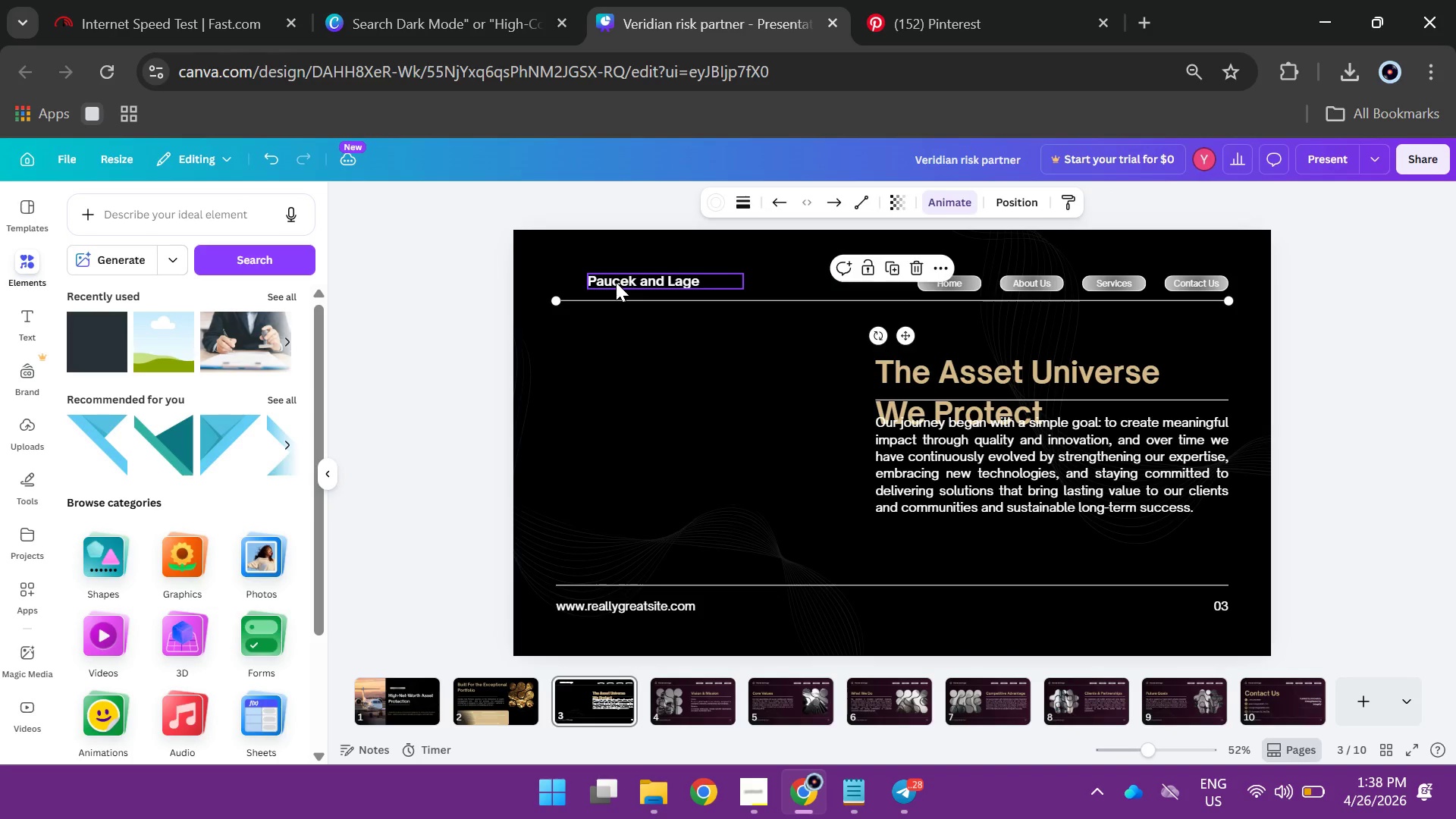 
key(Backspace)
 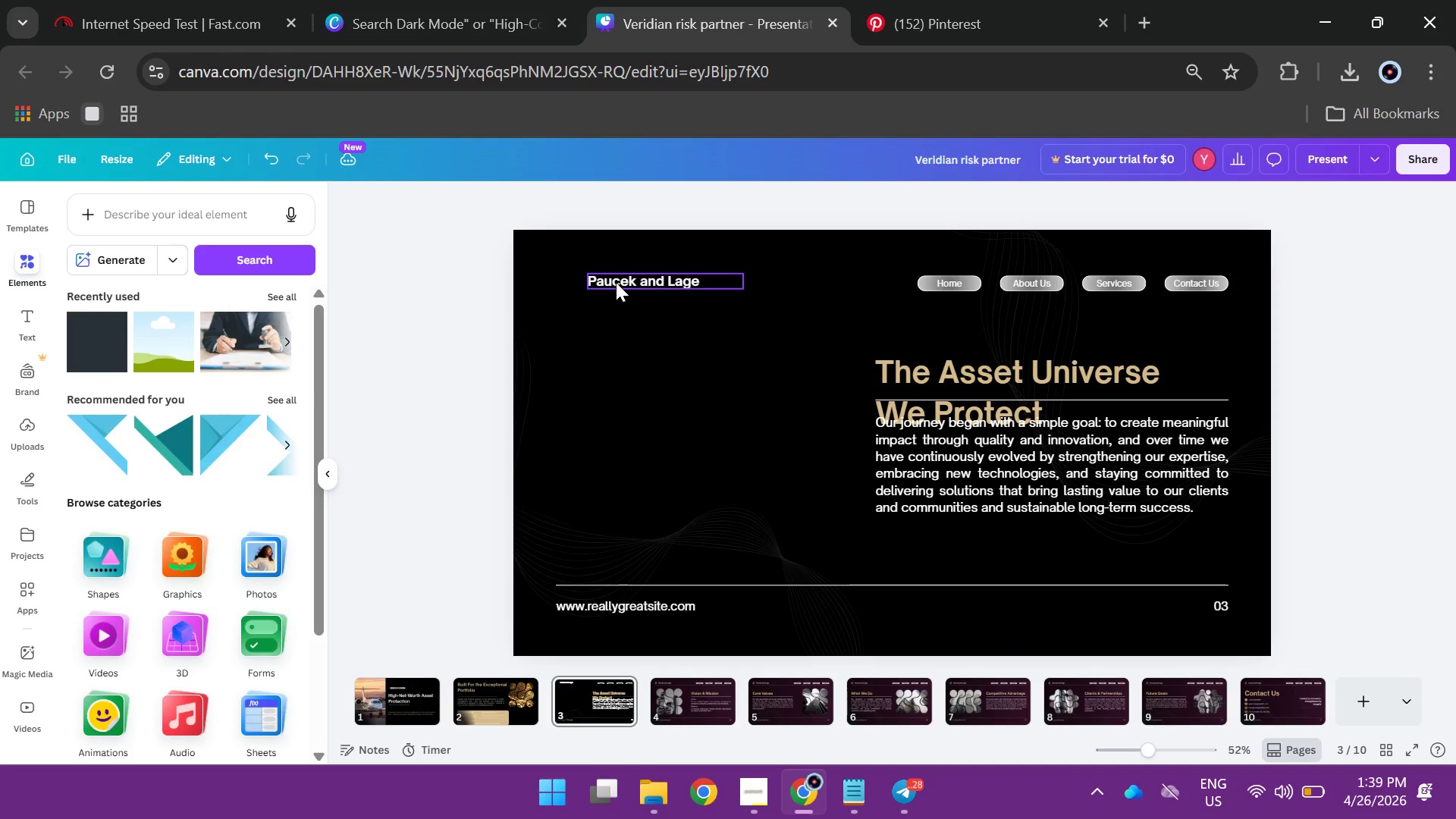 
left_click([616, 282])
 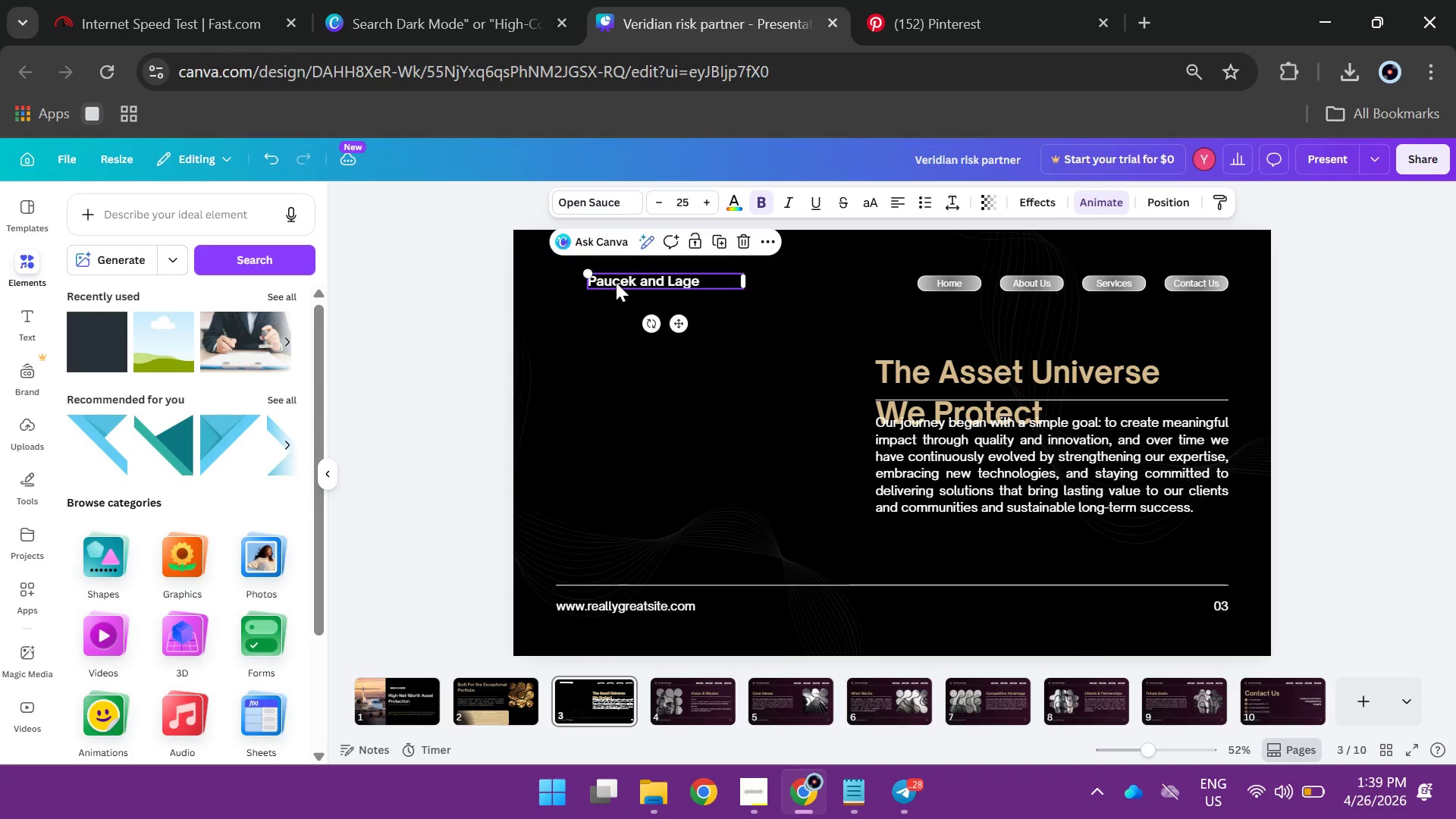 
key(Backspace)
 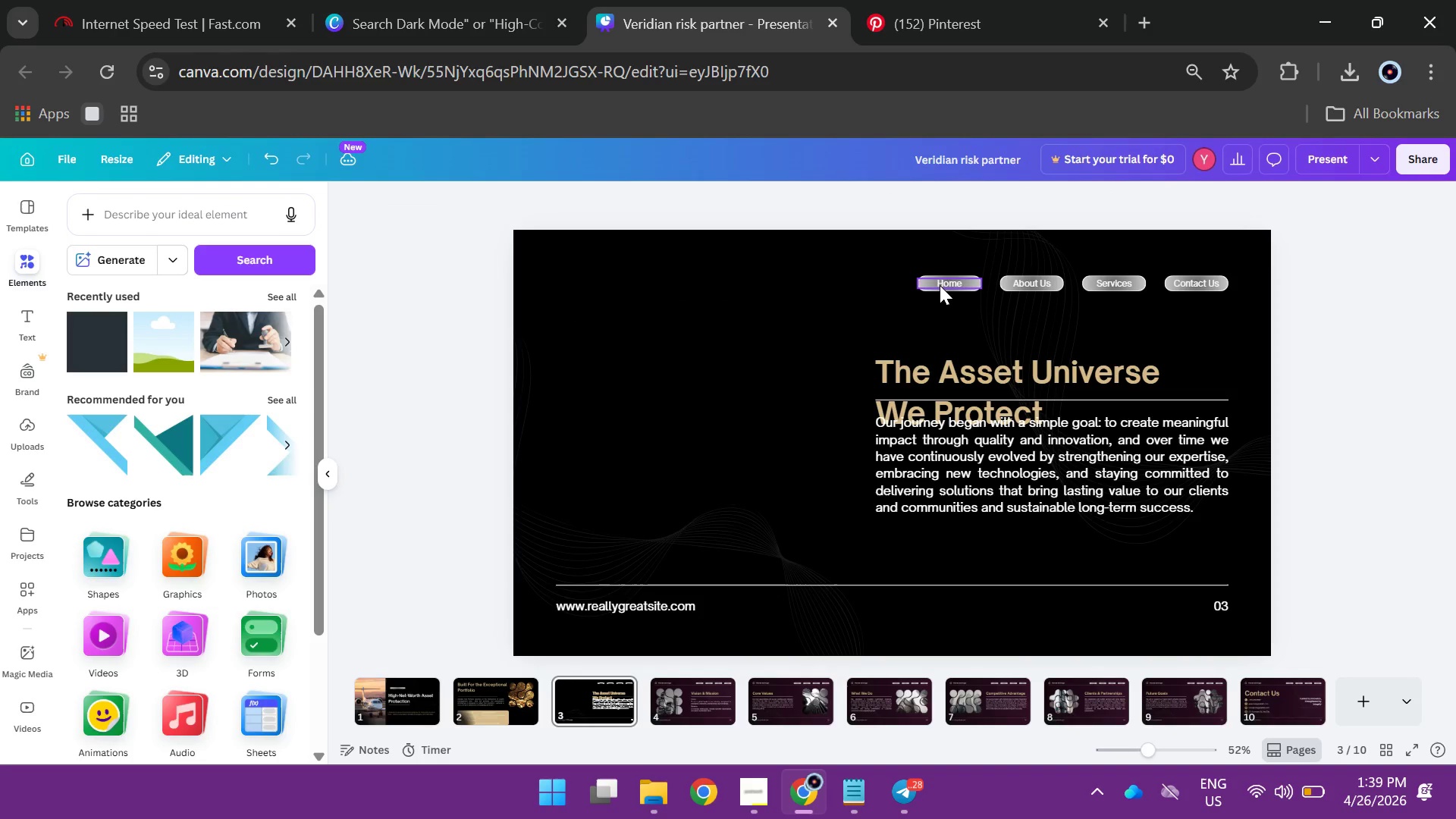 
left_click([940, 285])
 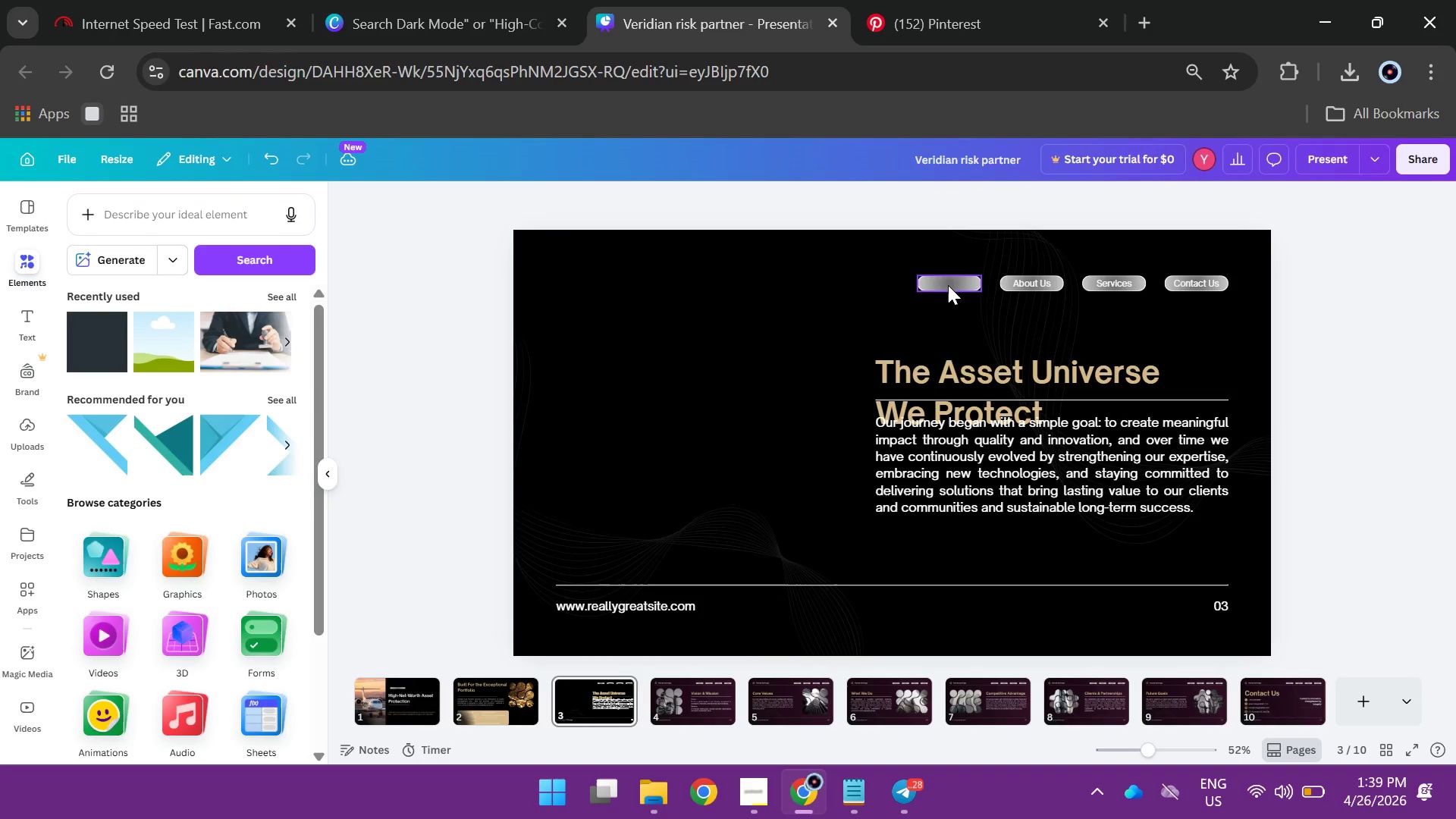 
key(Backspace)
 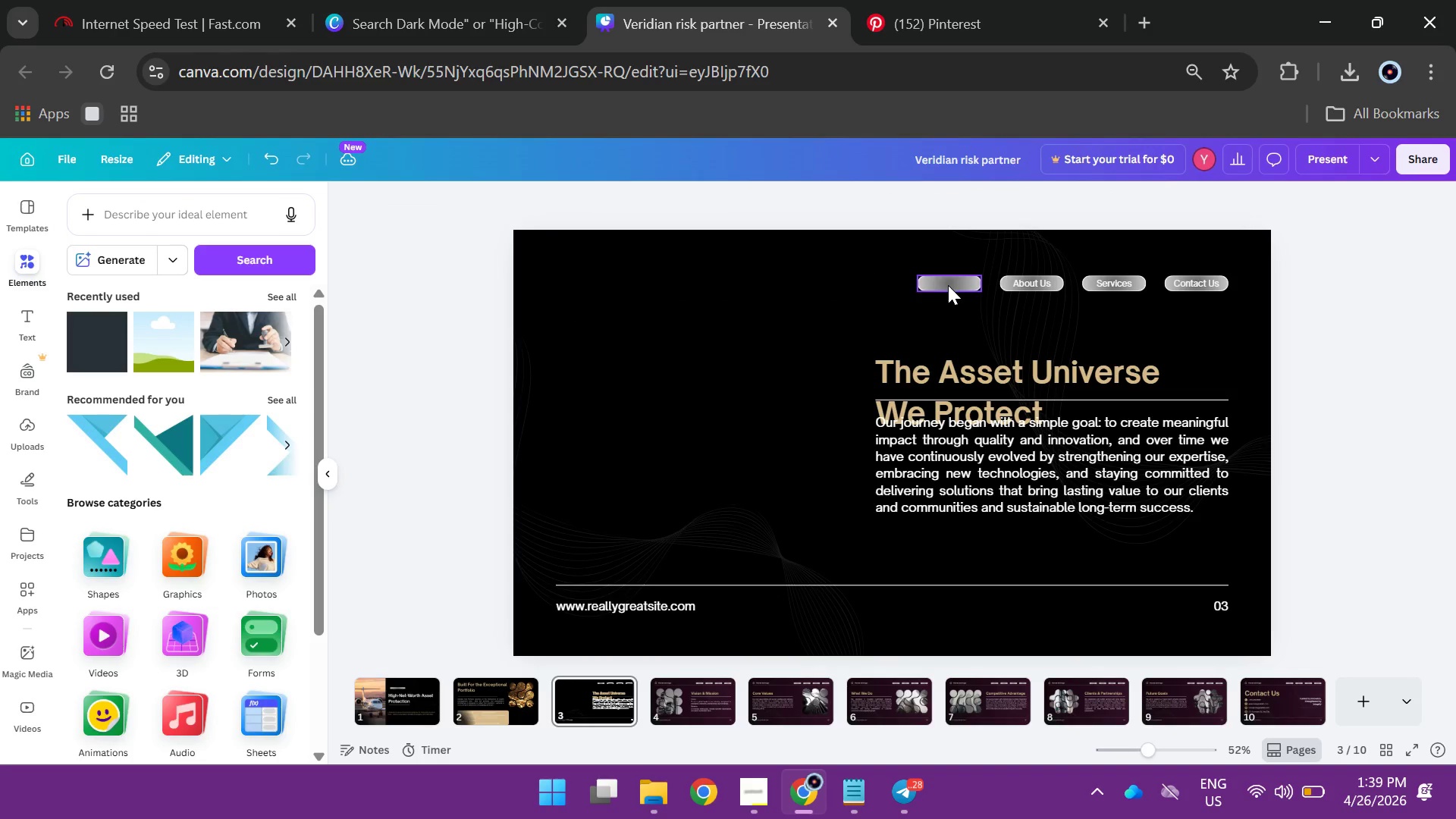 
double_click([948, 285])
 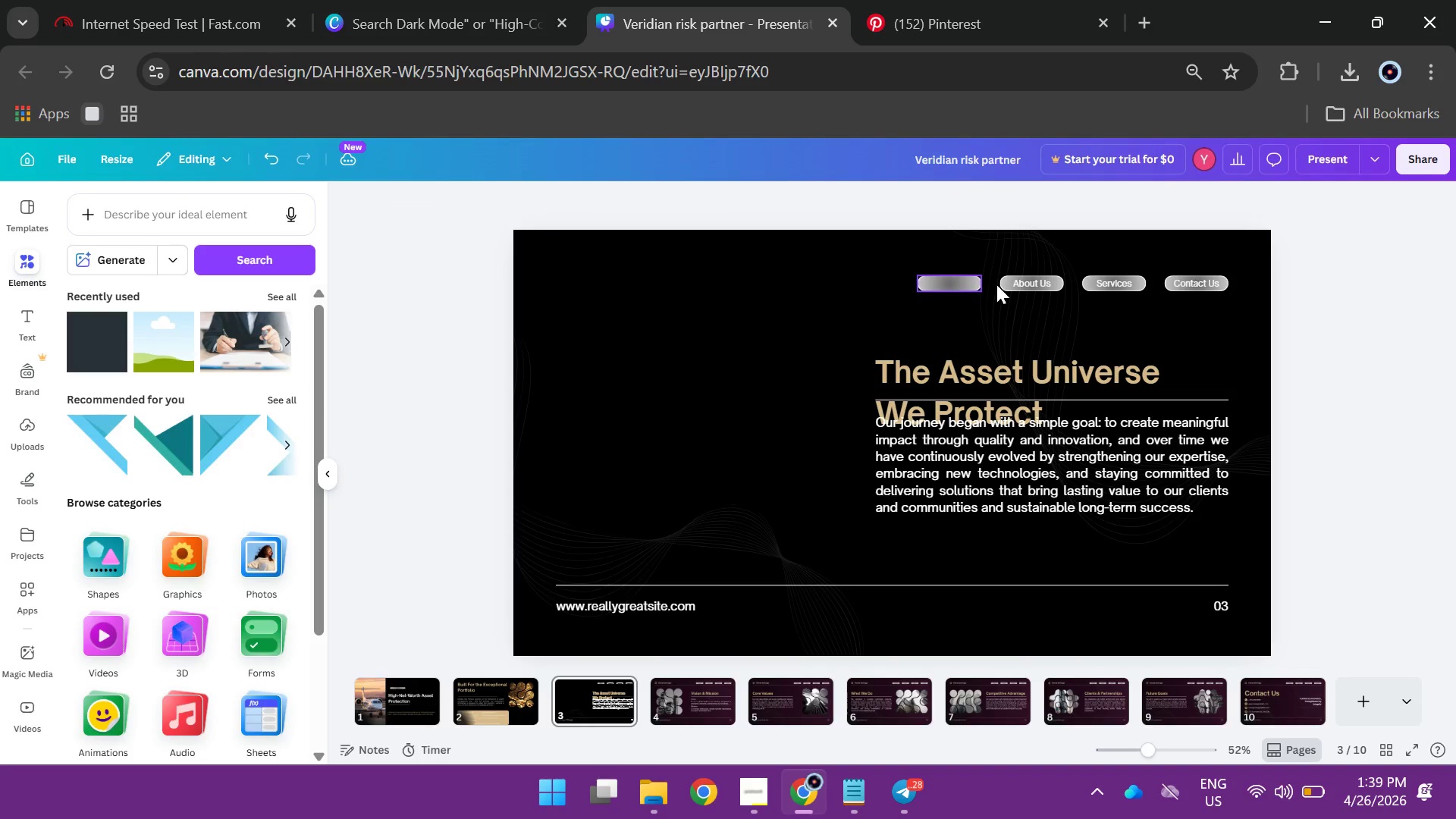 
key(Backspace)
 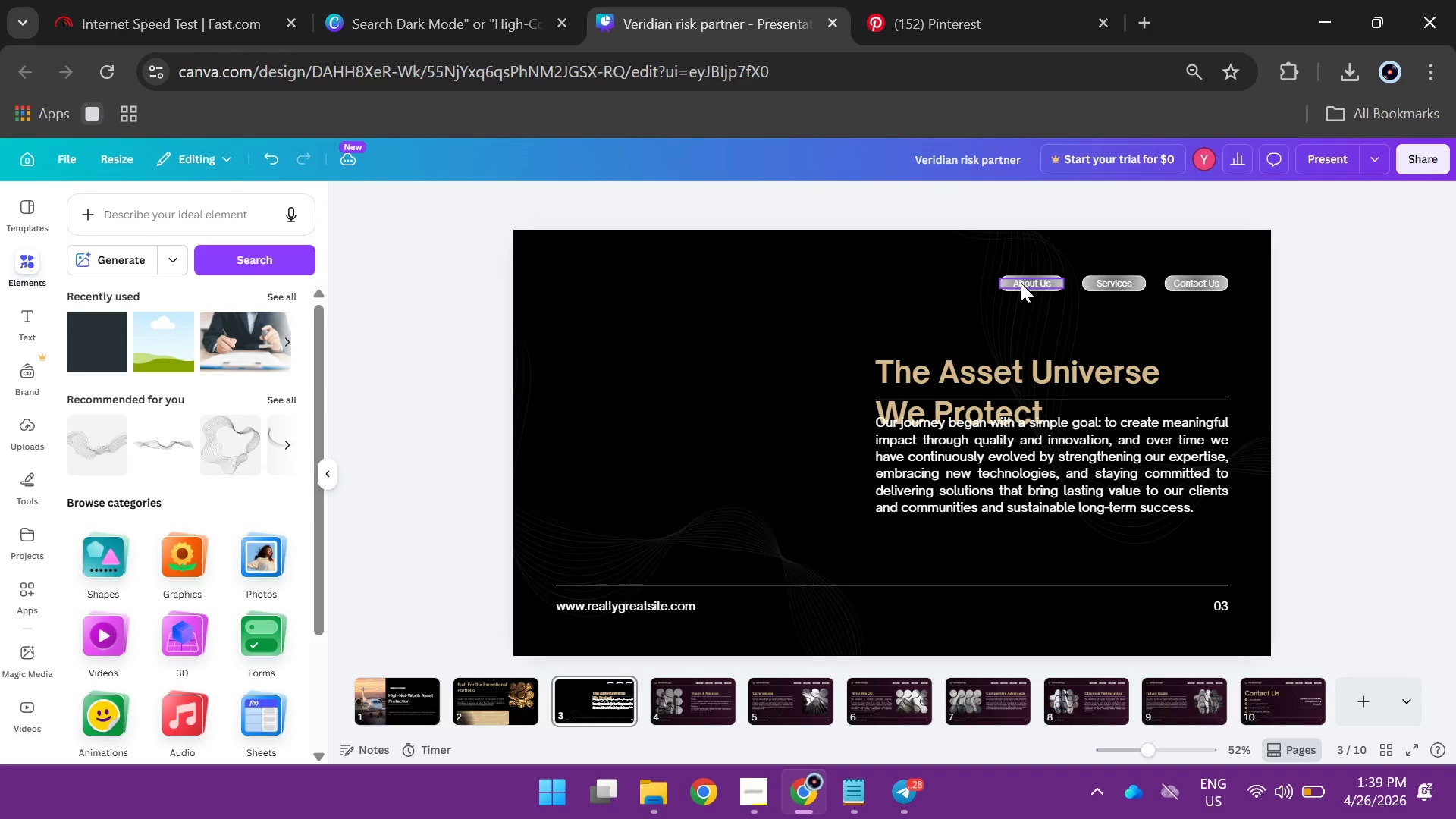 
double_click([1021, 283])
 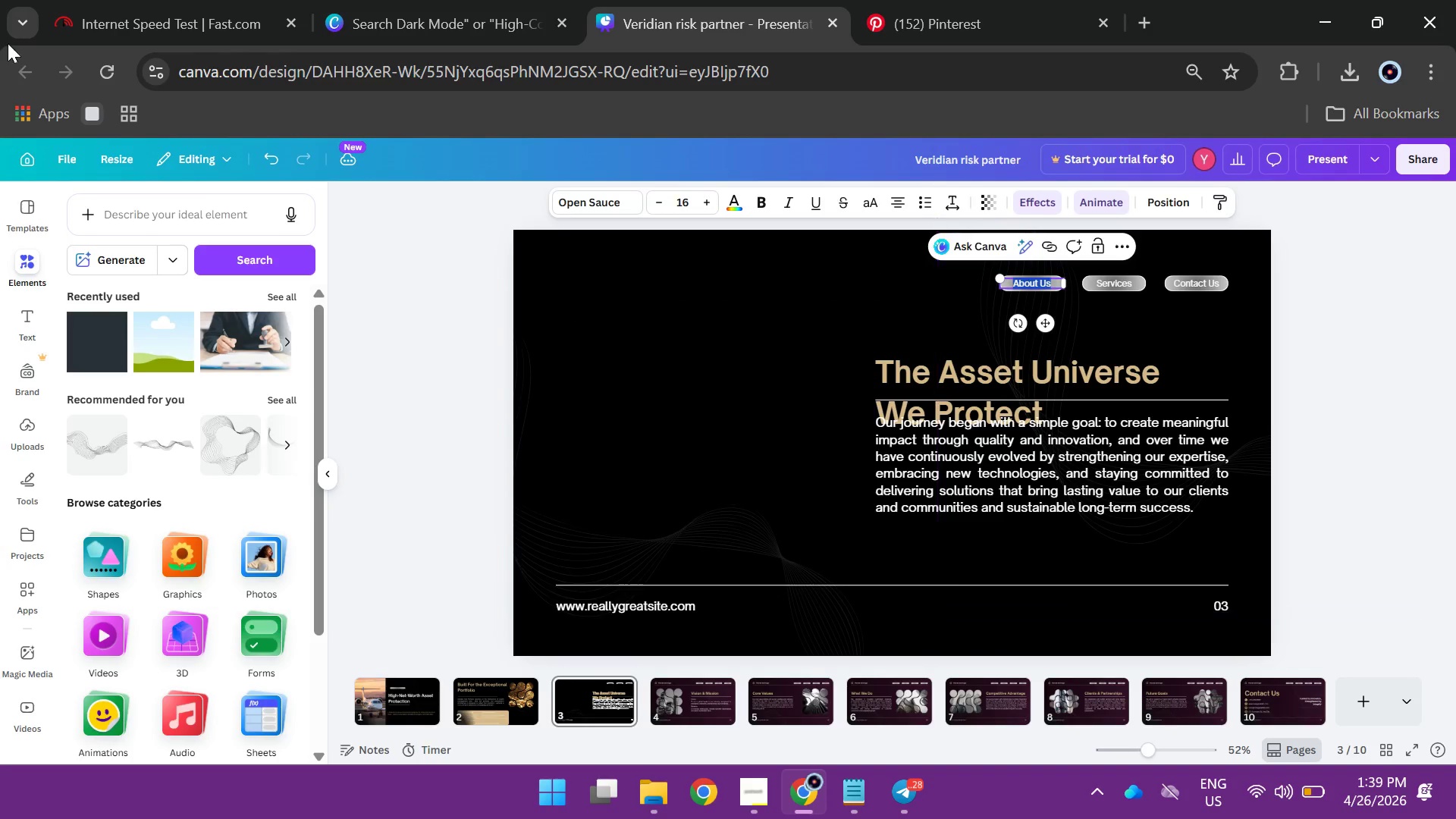 
key(Backspace)
 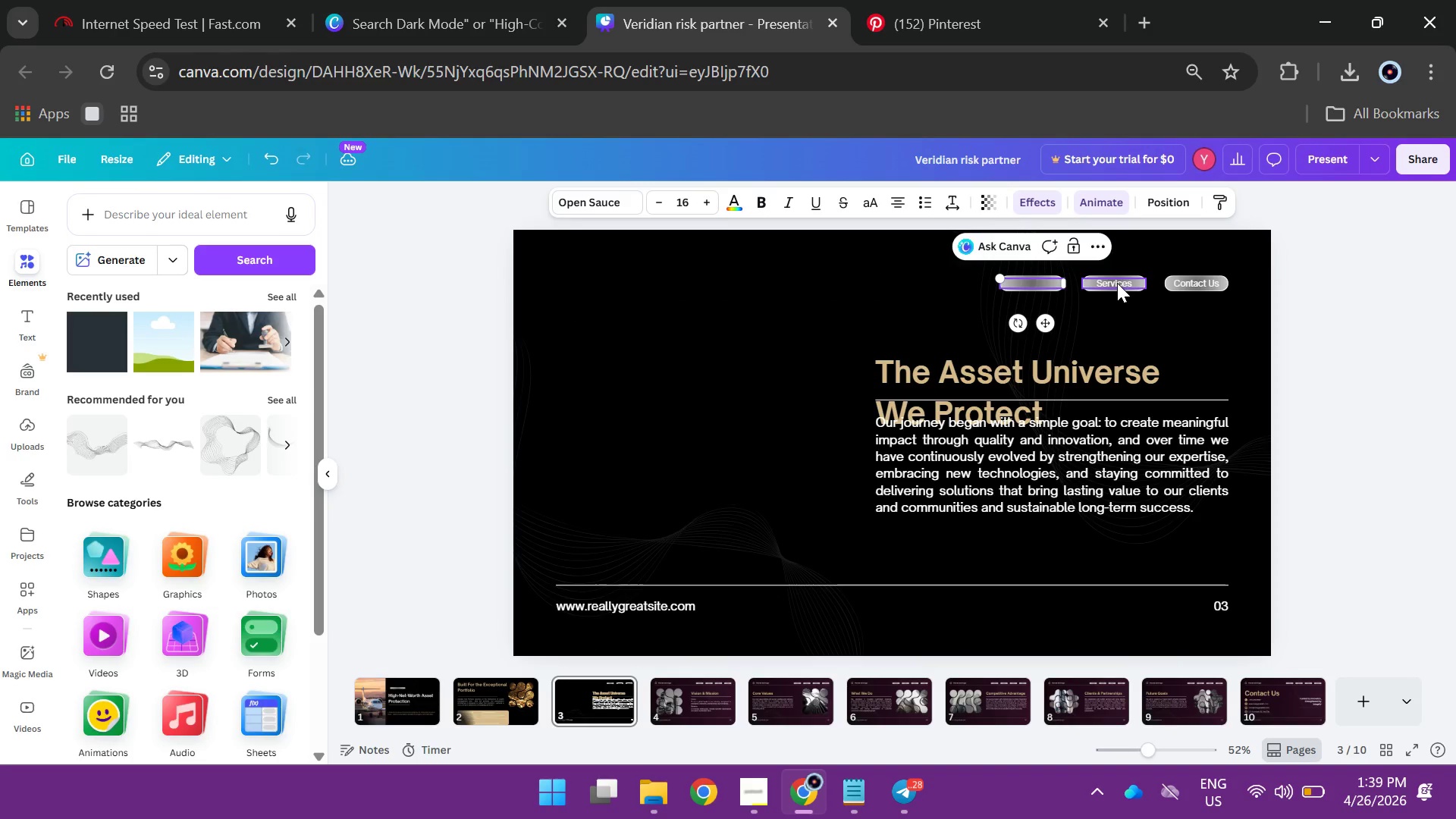 
left_click([1117, 287])
 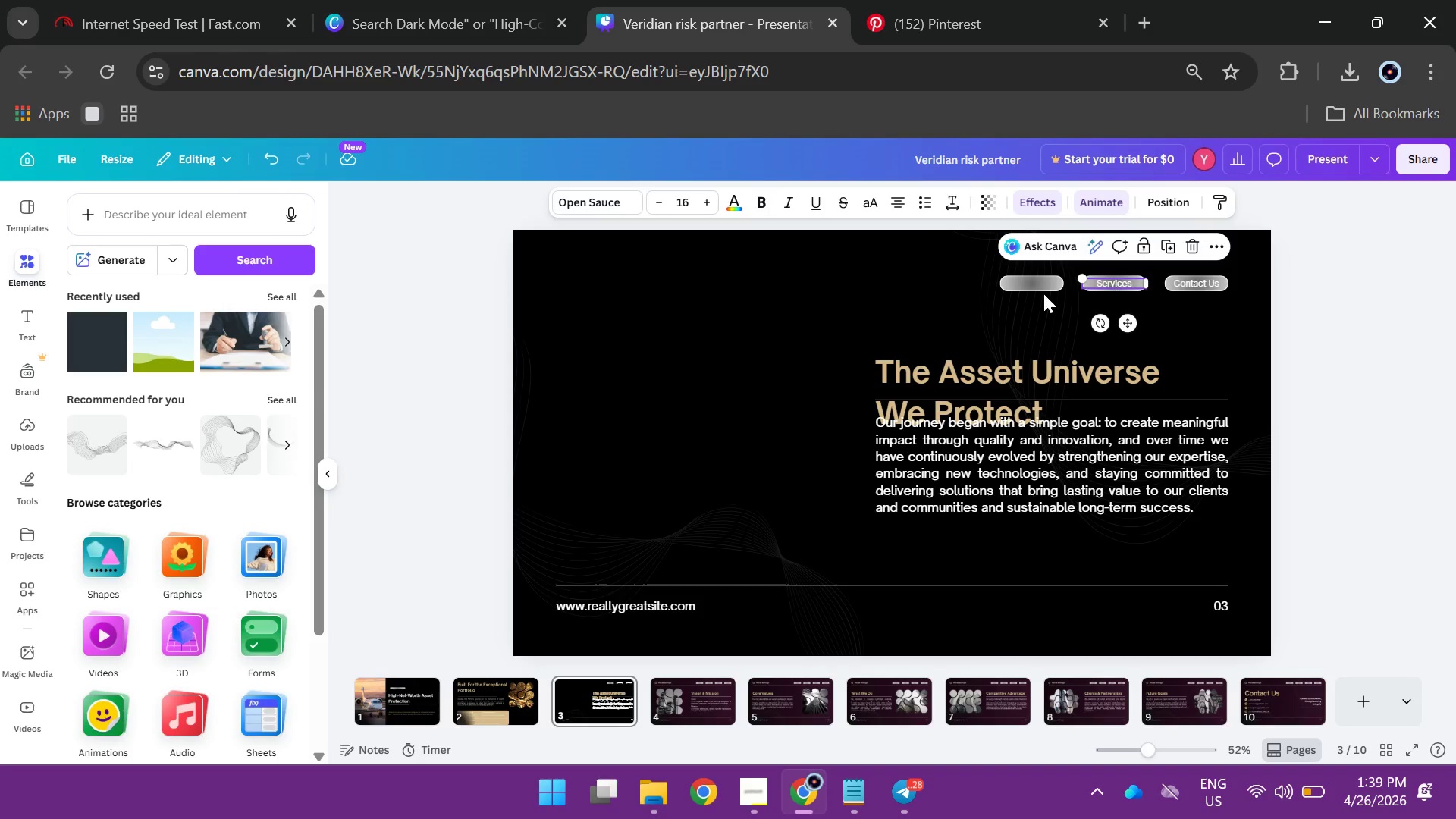 
key(Backspace)
 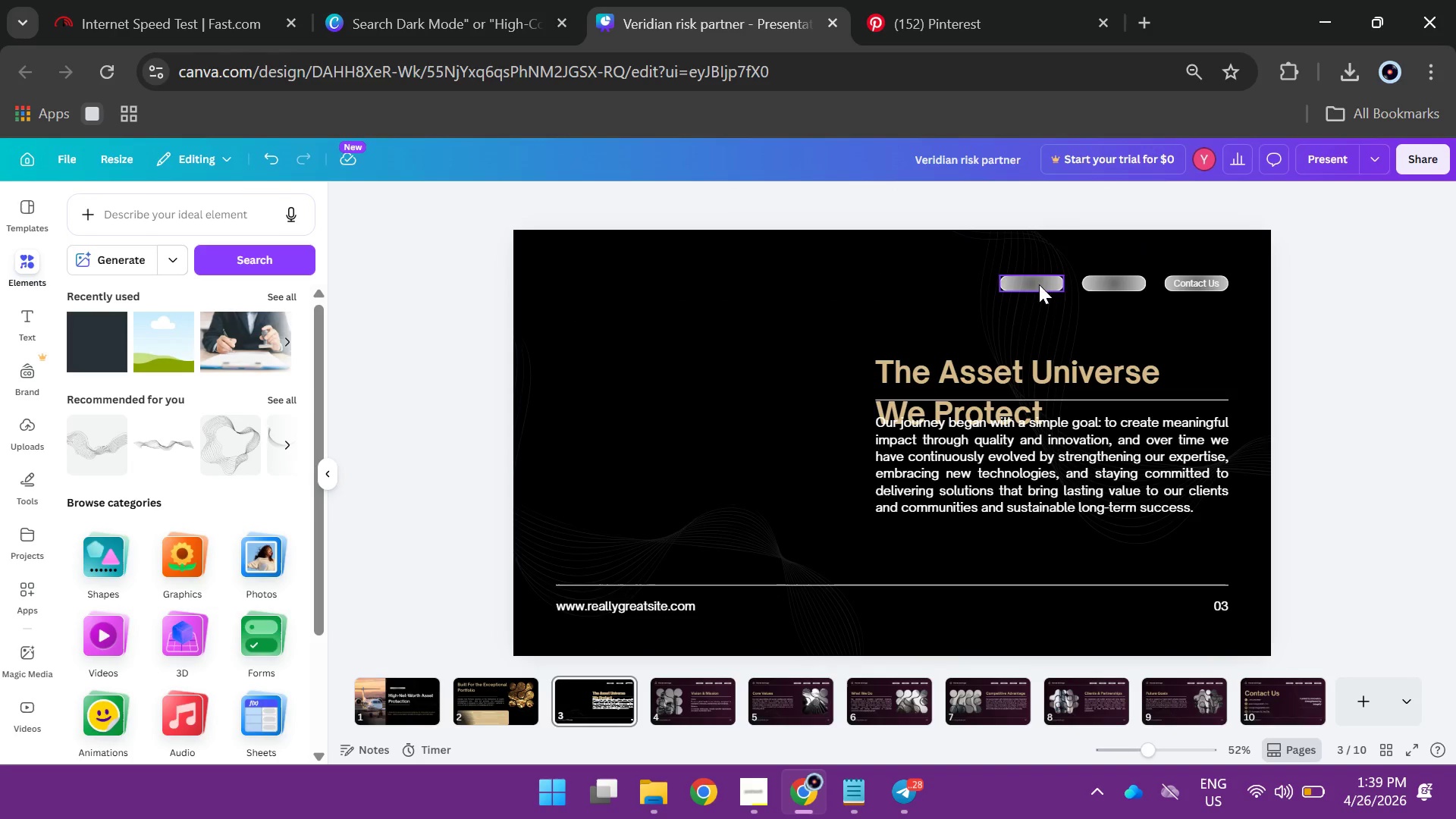 
left_click([1039, 284])
 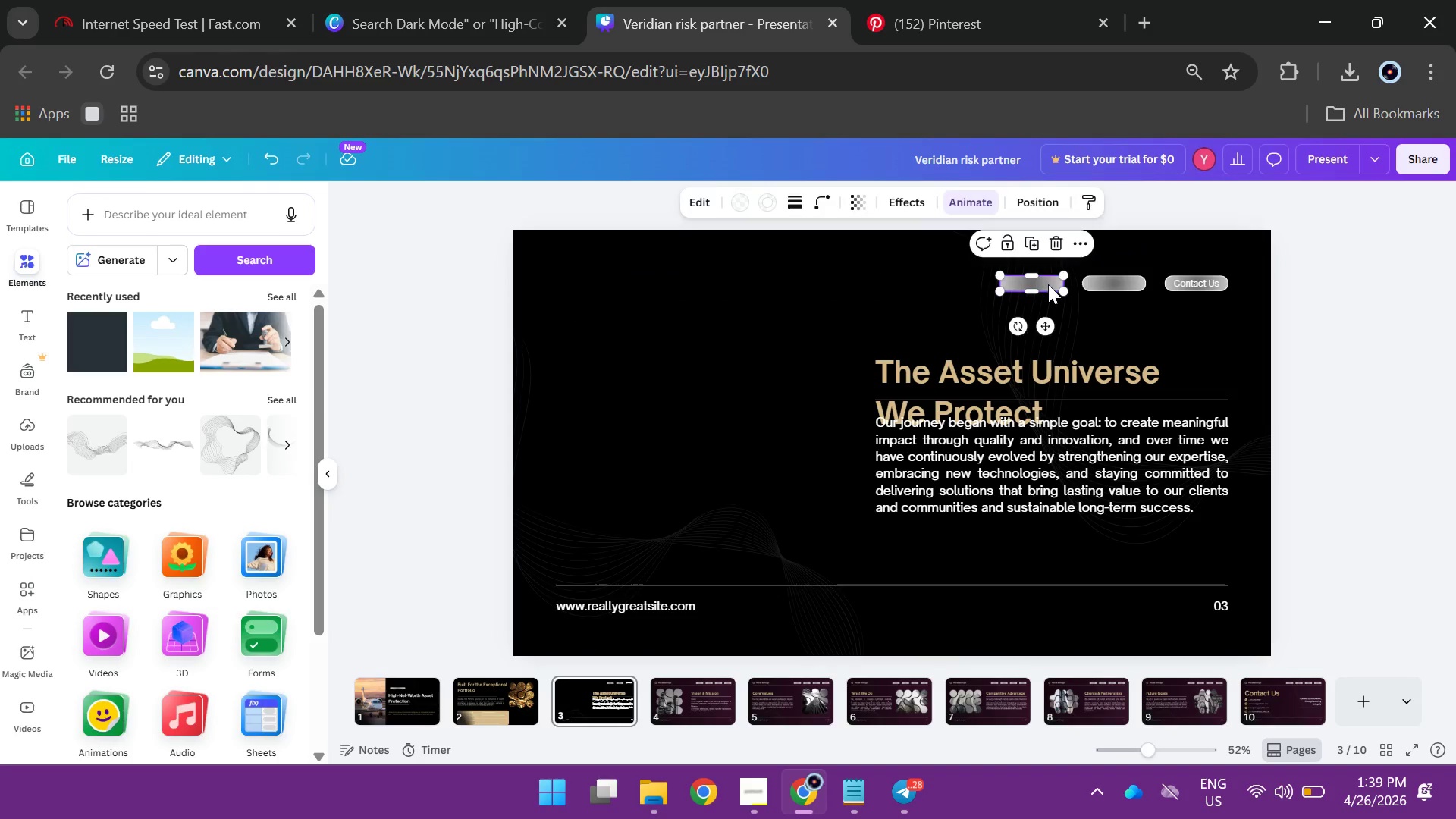 
key(Backspace)
 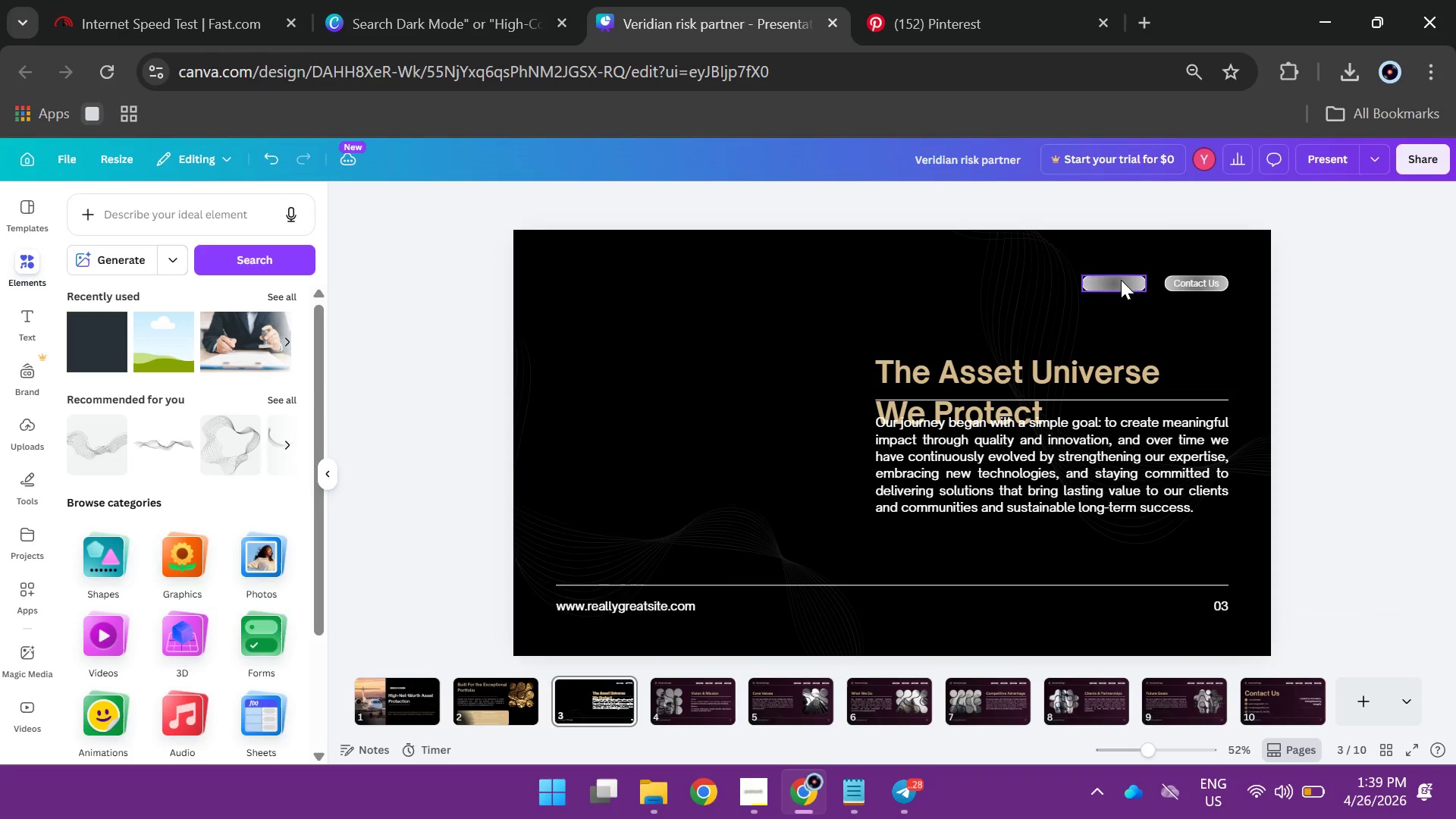 
left_click([1121, 280])
 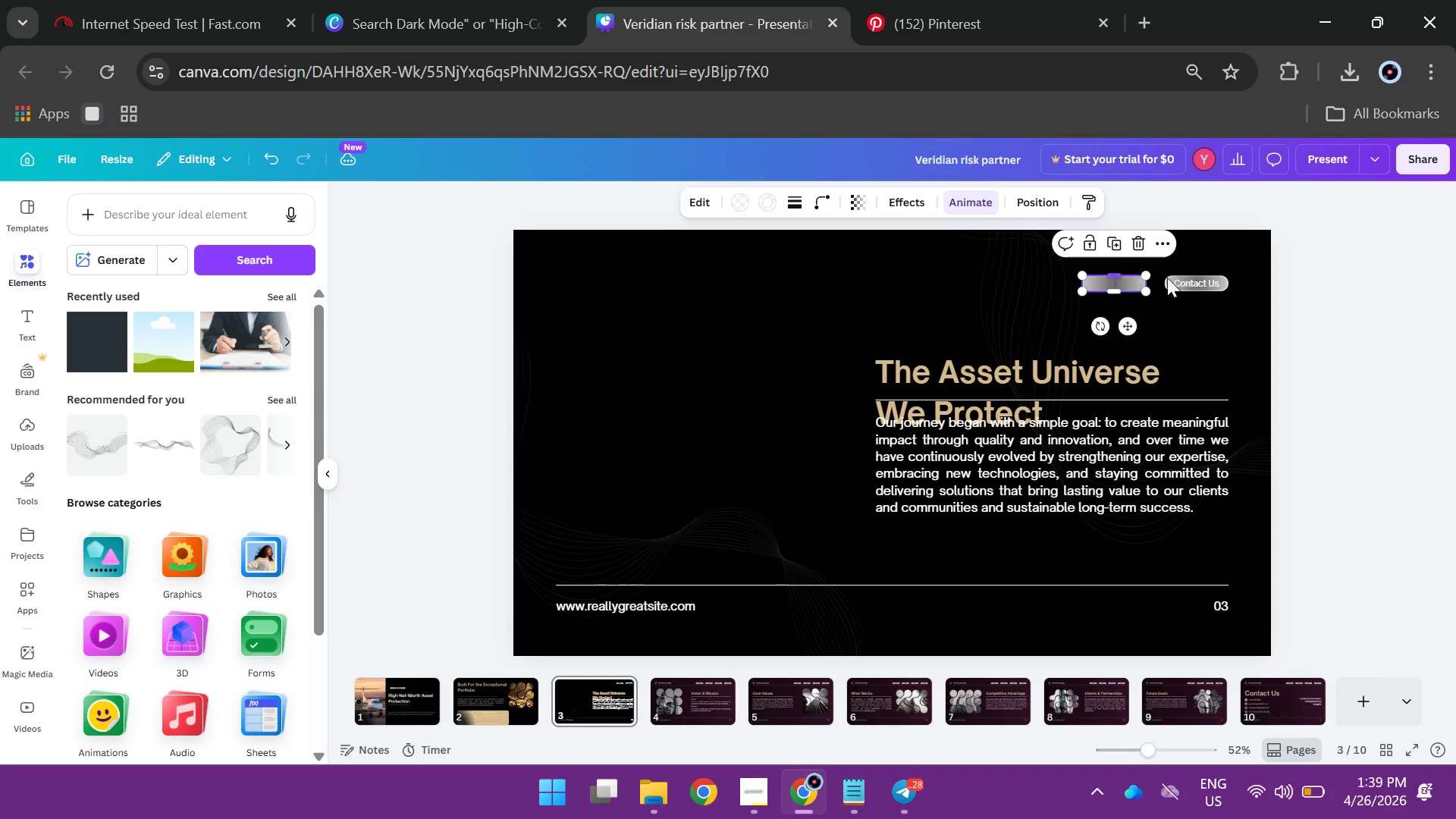 
key(Backspace)
 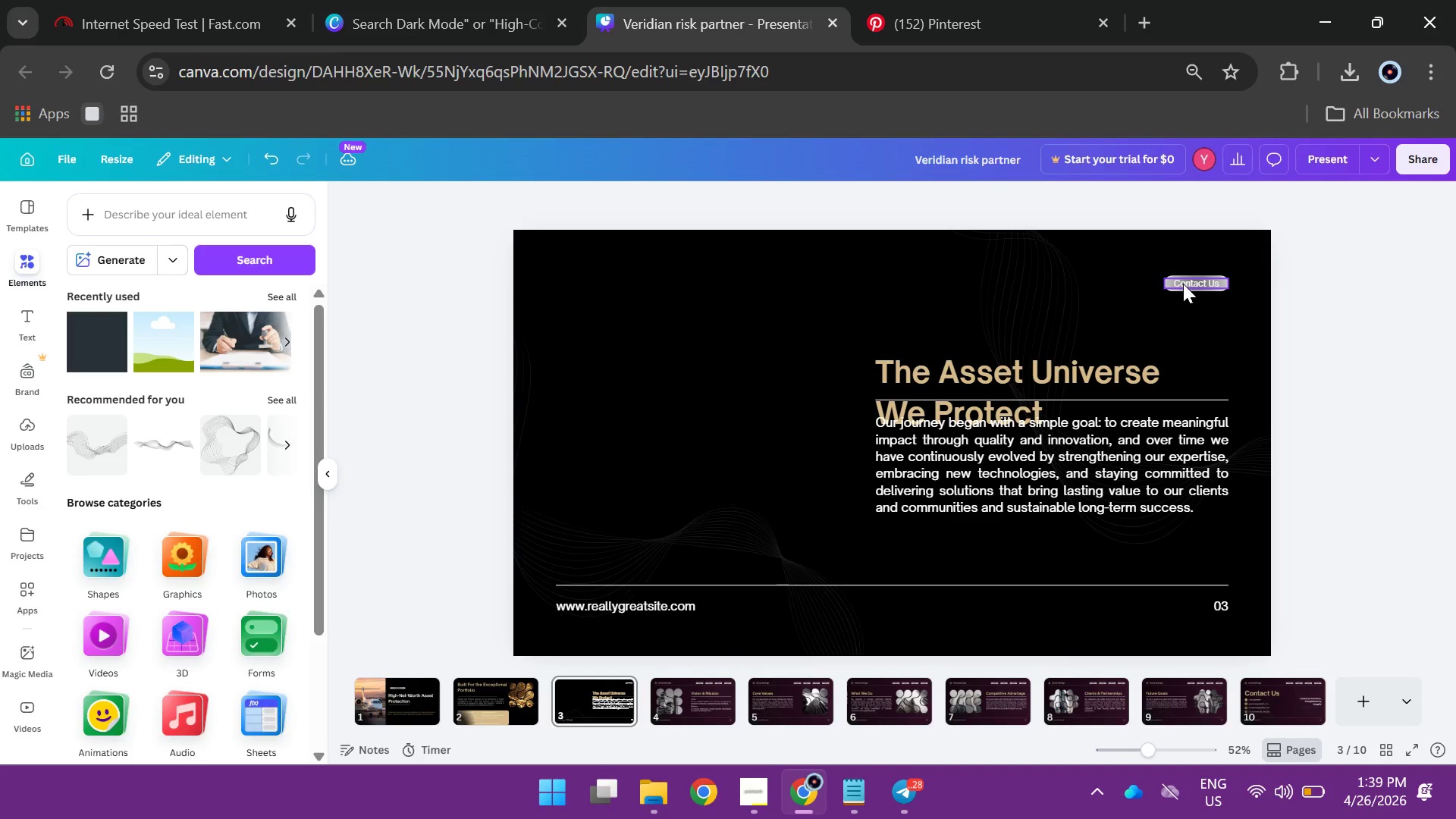 
left_click([1183, 284])
 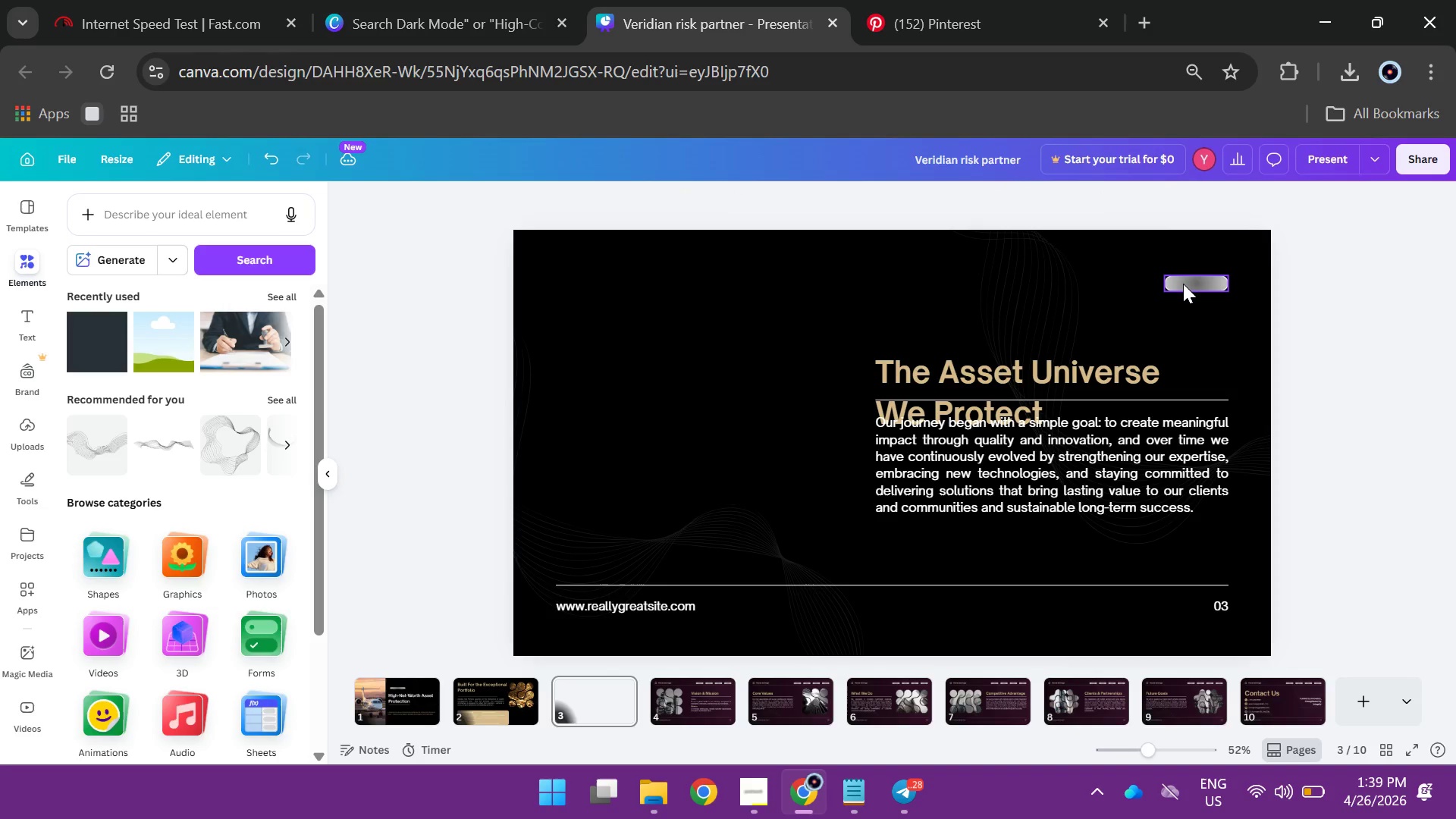 
key(Backspace)
 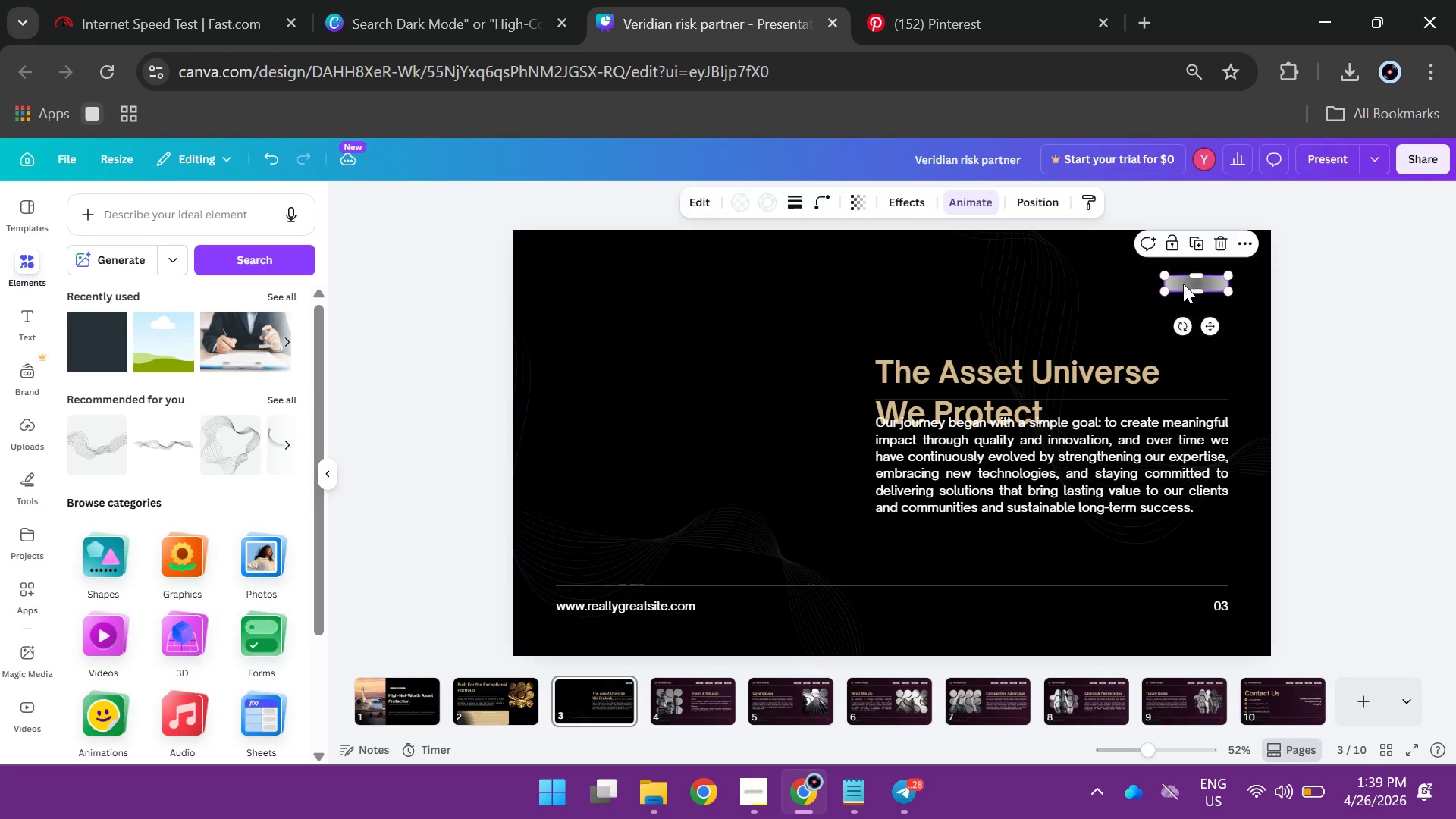 
left_click([1183, 284])
 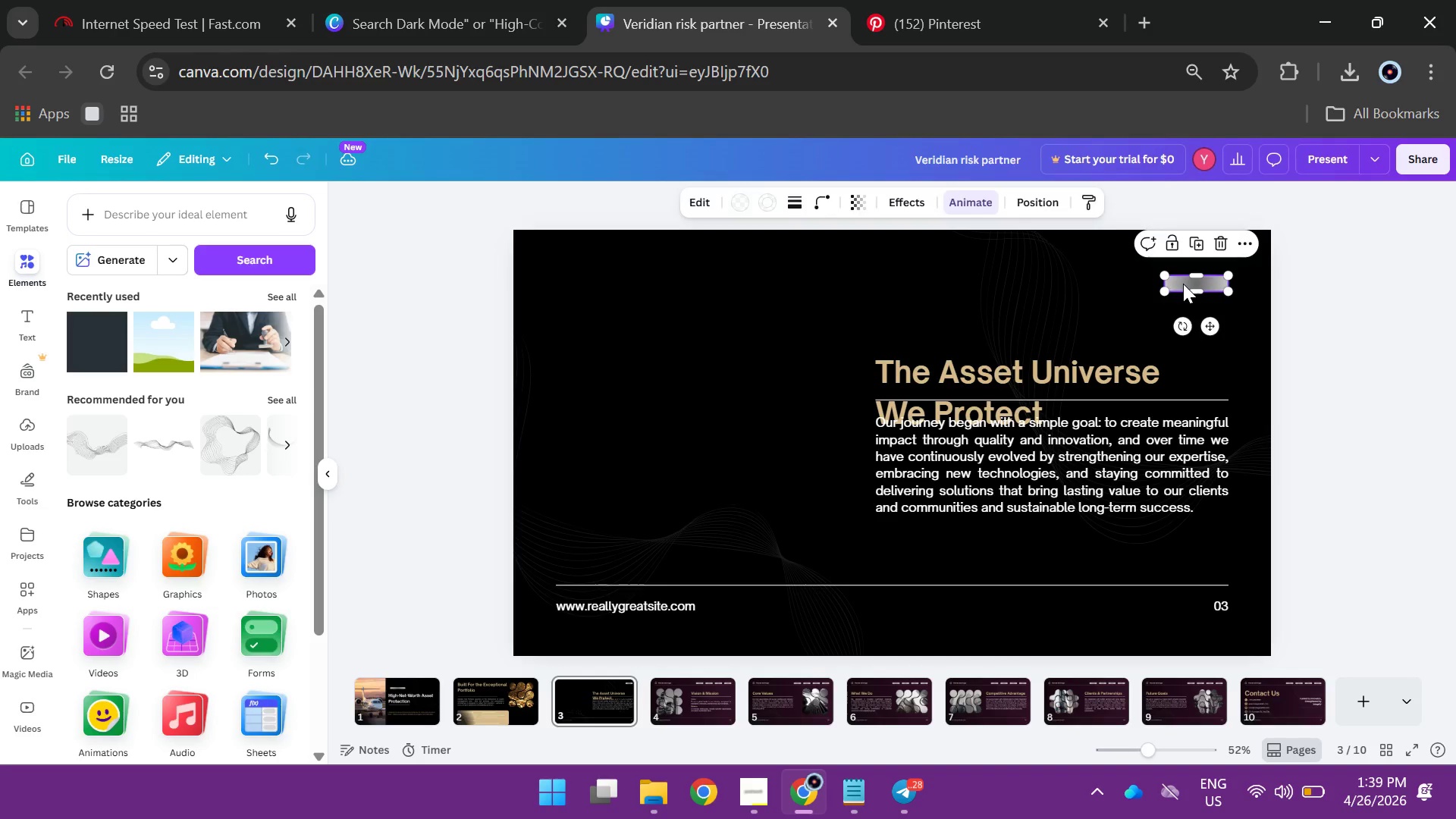 
key(Backspace)
 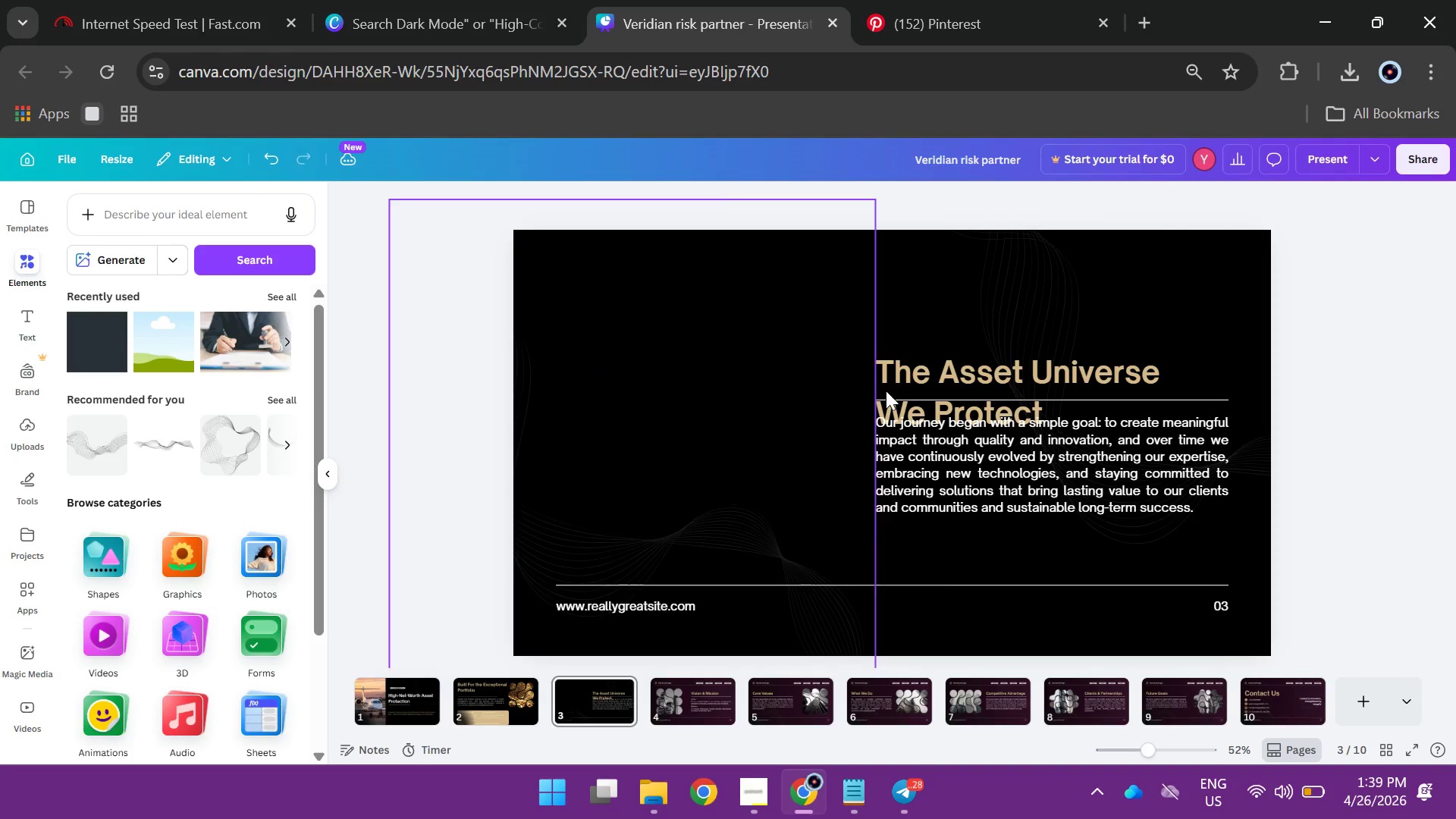 
left_click_drag(start_coordinate=[923, 372], to_coordinate=[602, 293])
 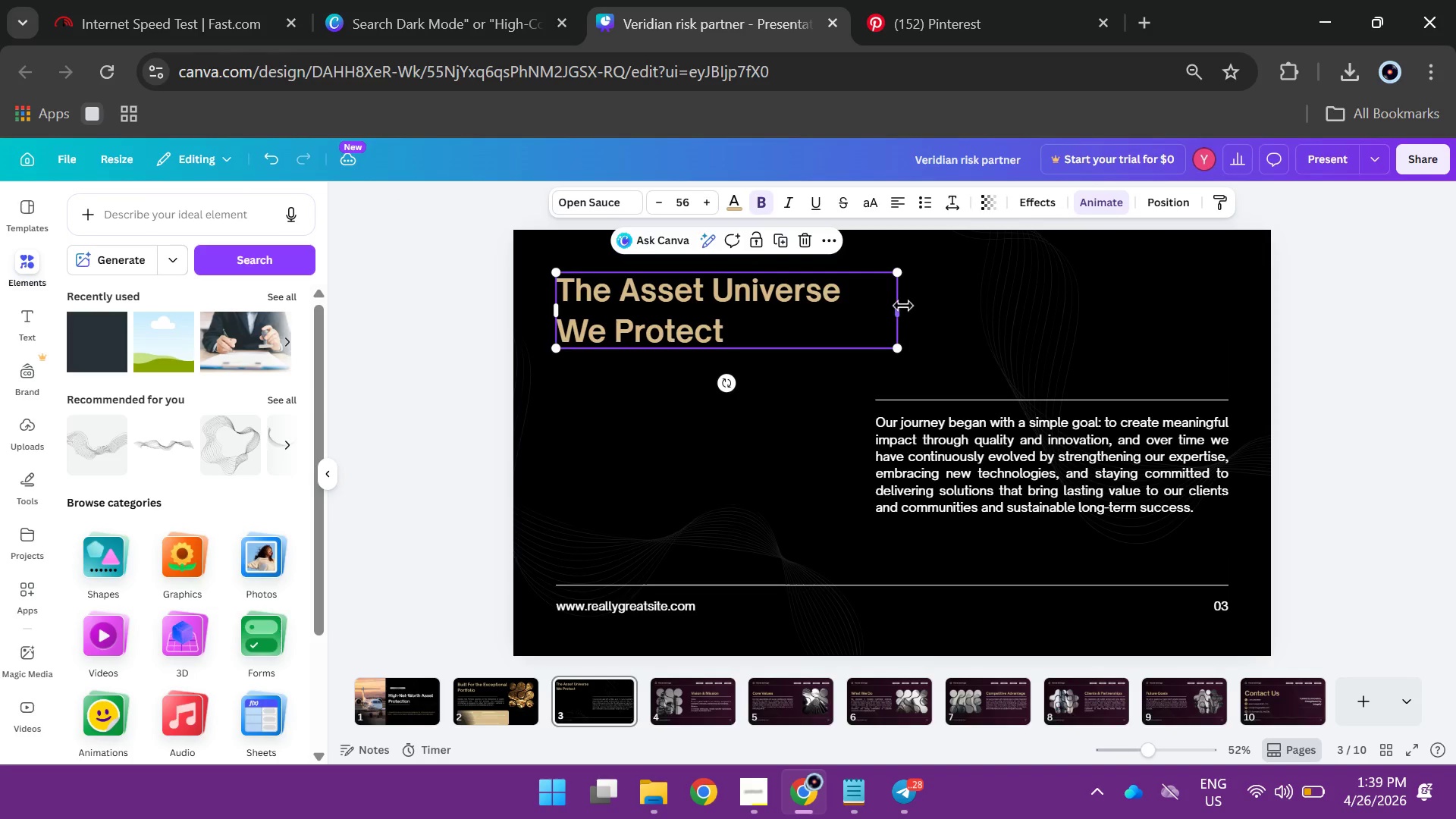 
left_click_drag(start_coordinate=[903, 306], to_coordinate=[1128, 286])
 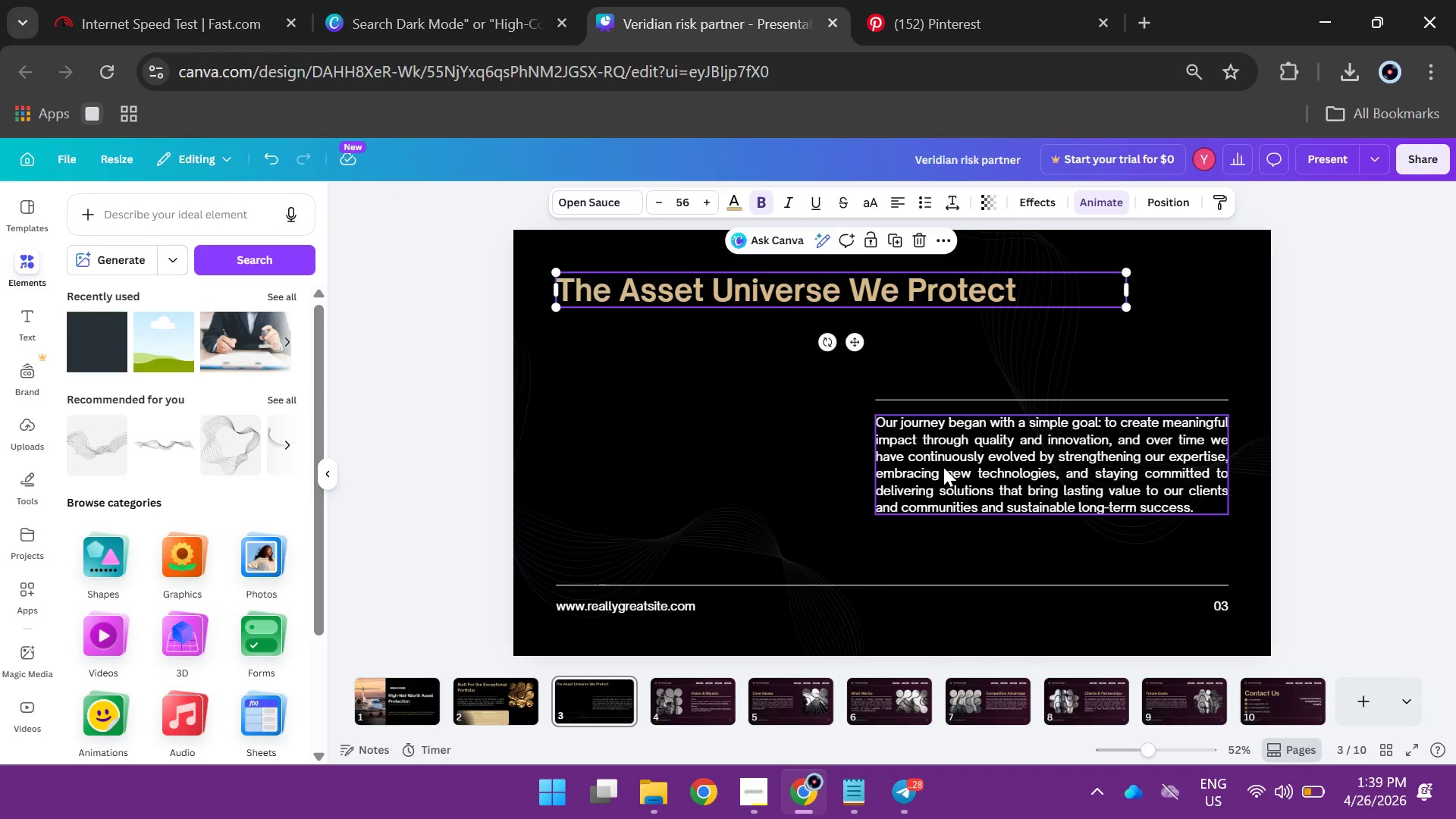 
left_click_drag(start_coordinate=[943, 467], to_coordinate=[623, 384])
 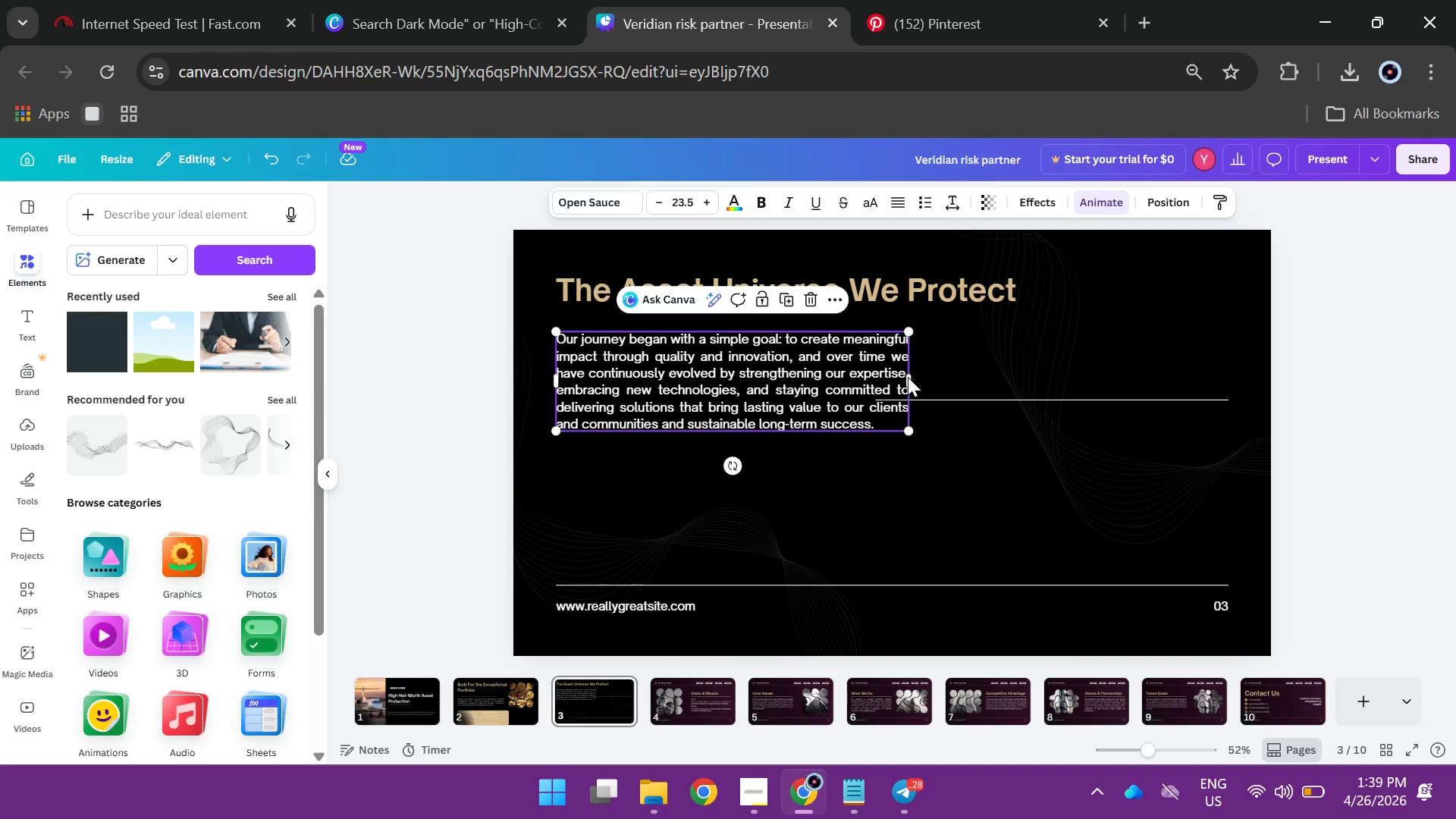 
left_click_drag(start_coordinate=[915, 378], to_coordinate=[1234, 366])
 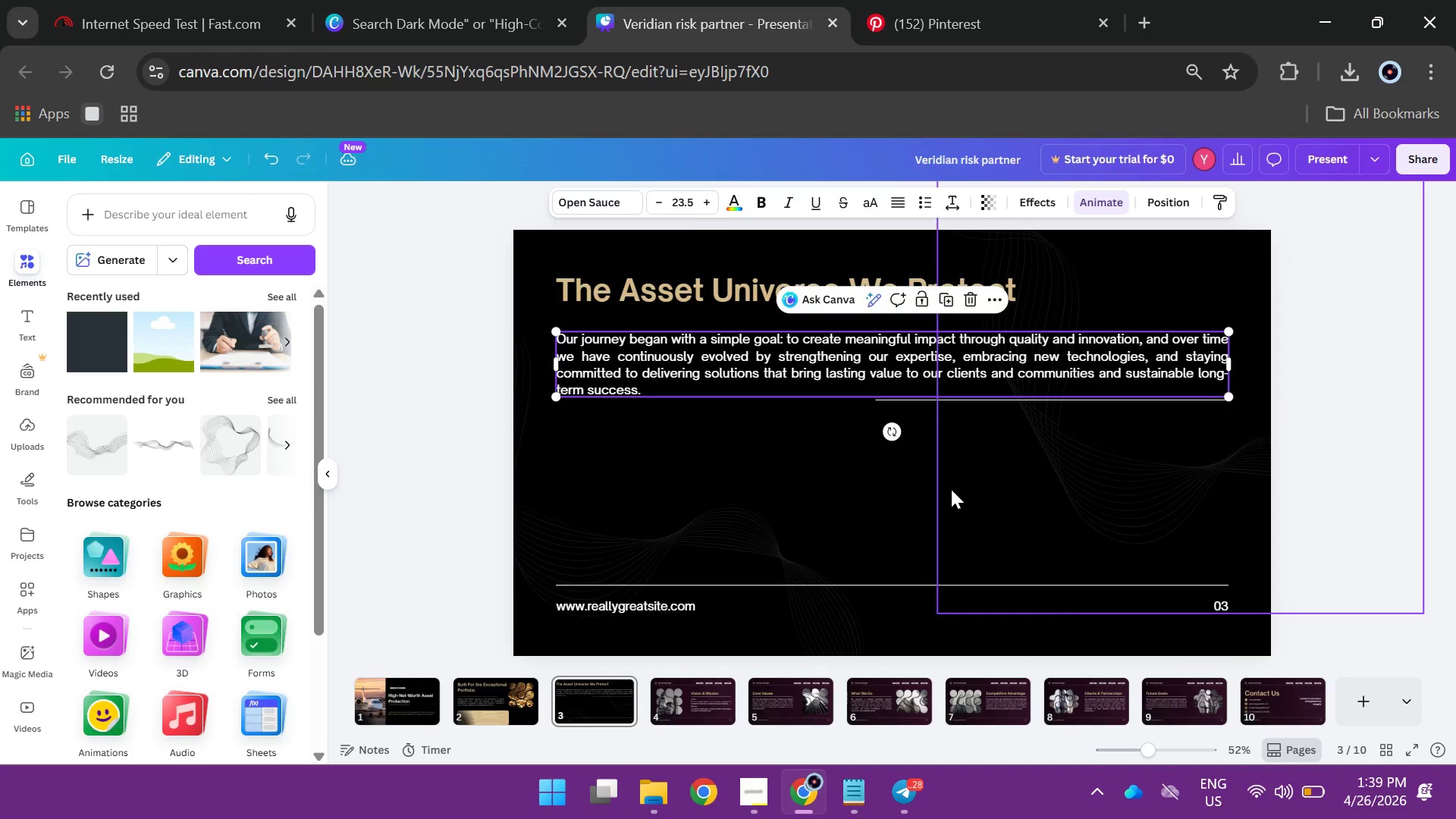 
left_click([951, 489])
 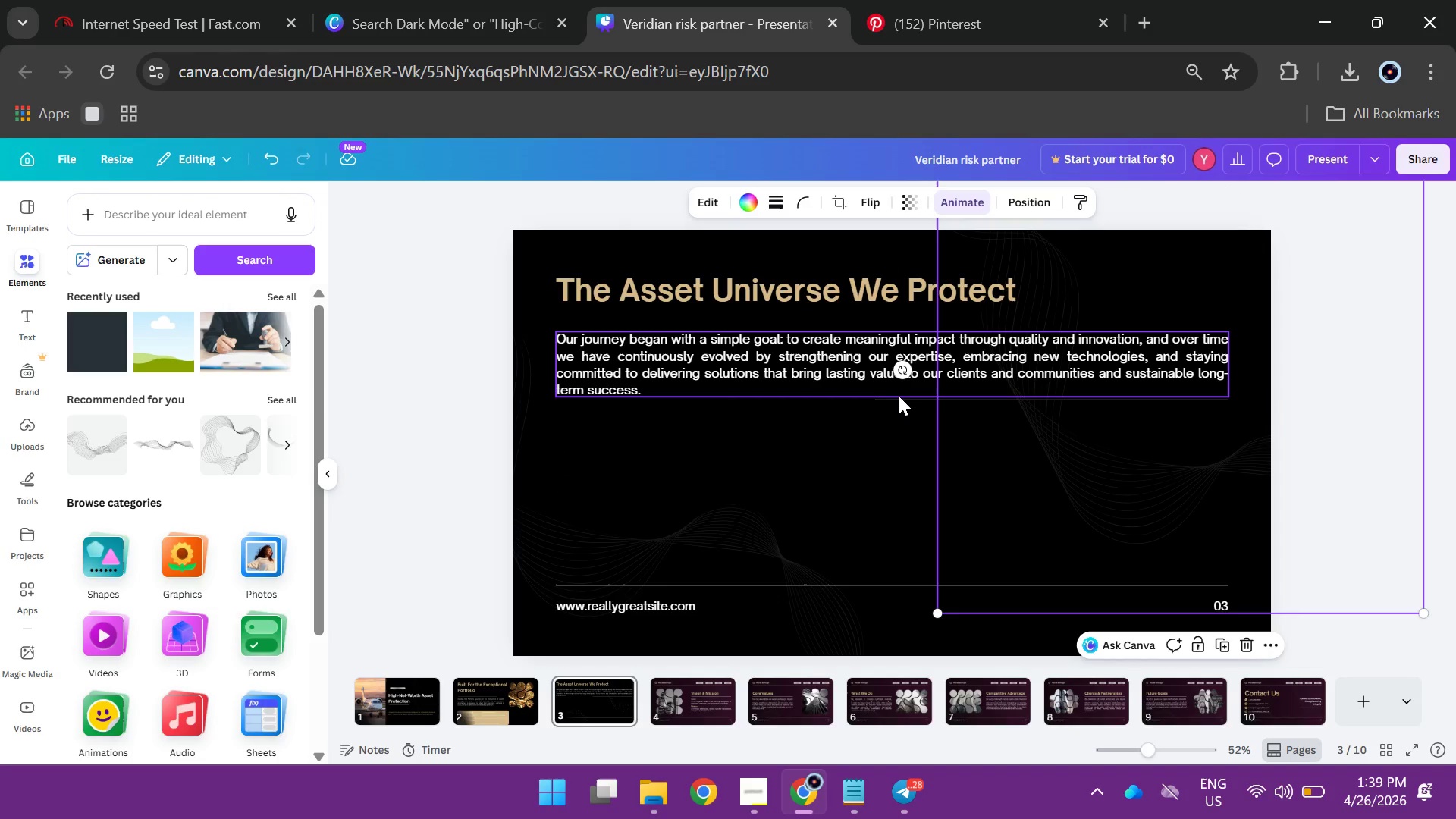 
left_click([837, 467])
 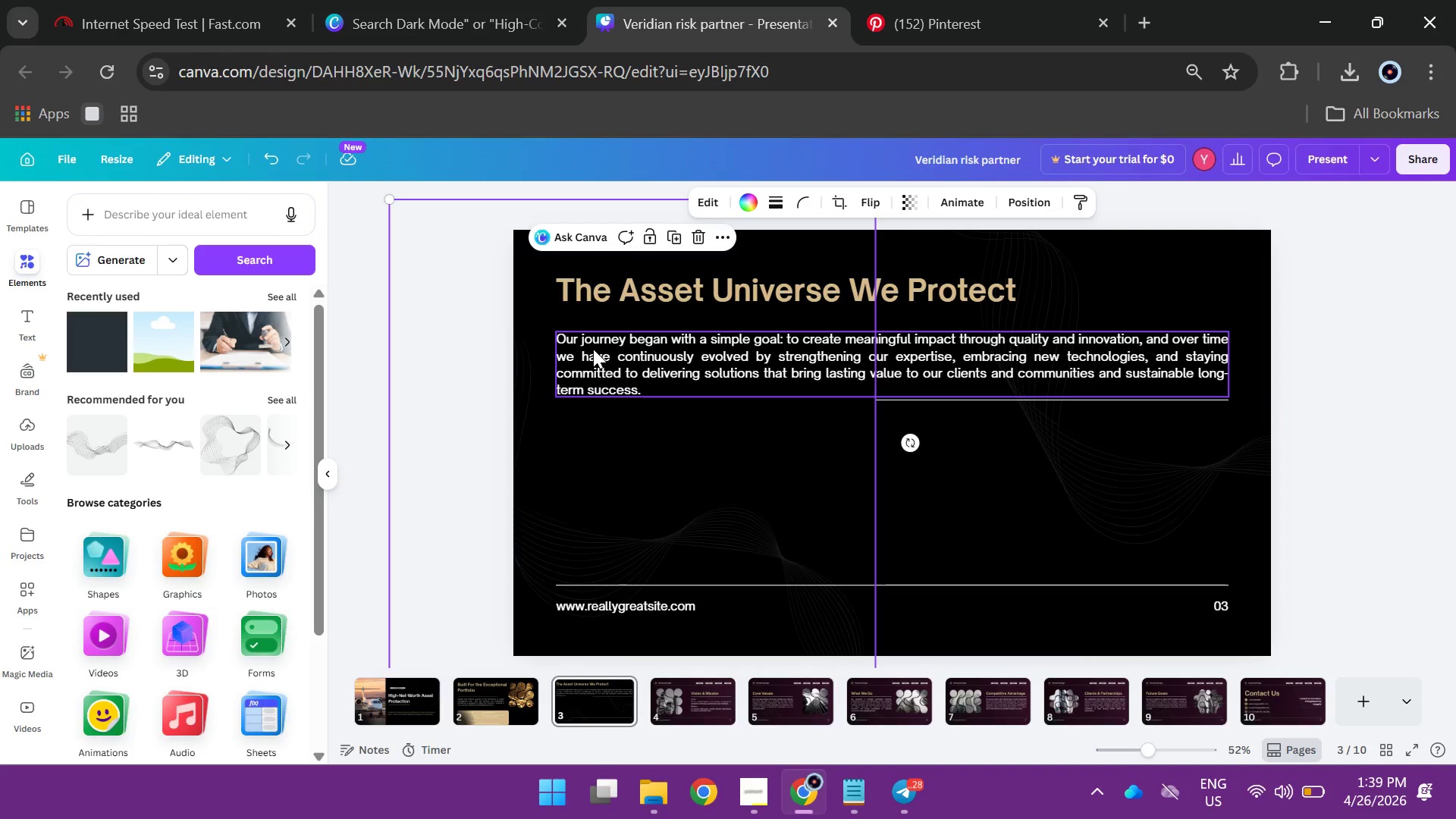 
double_click([593, 349])
 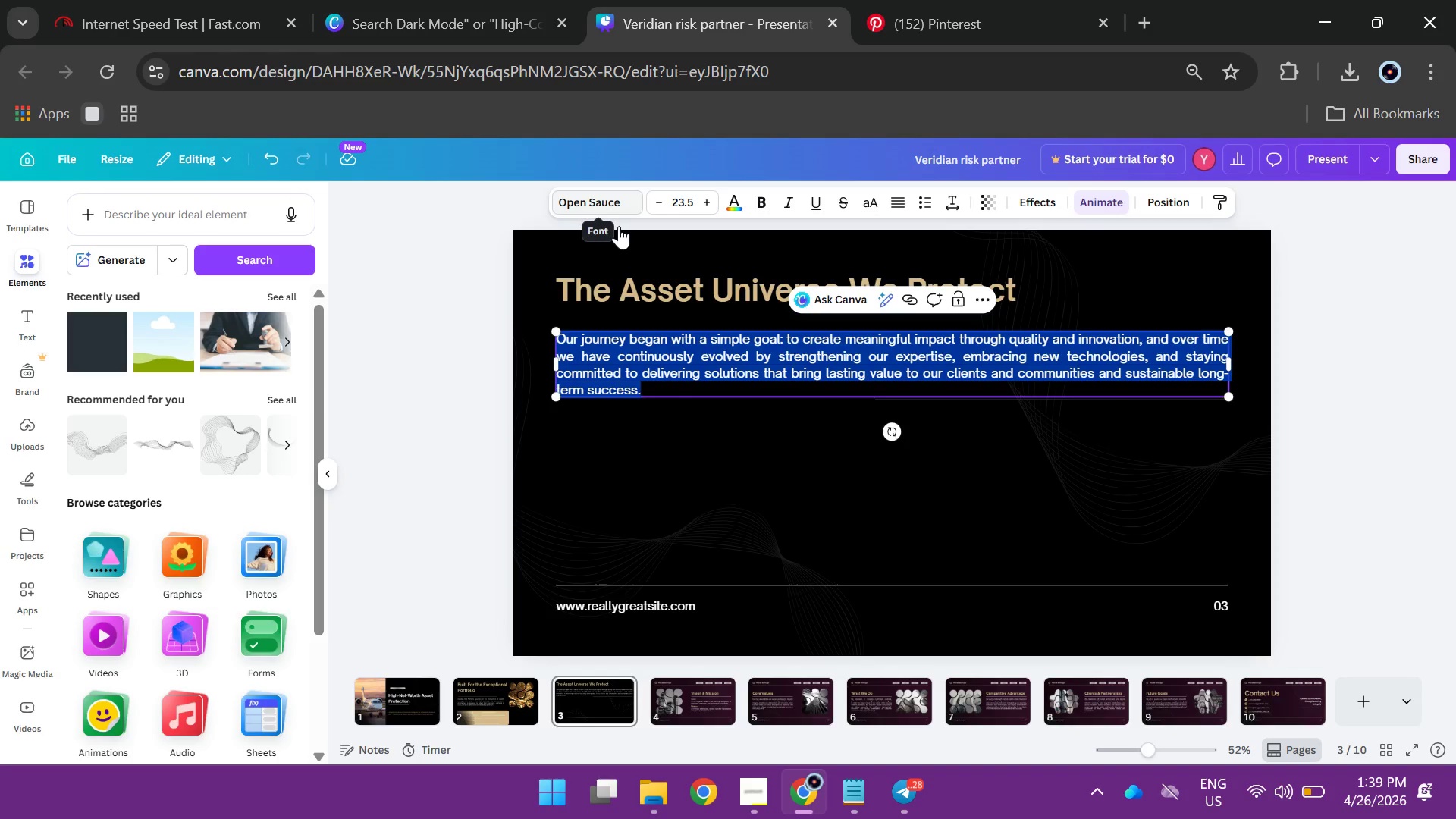 
left_click([611, 280])
 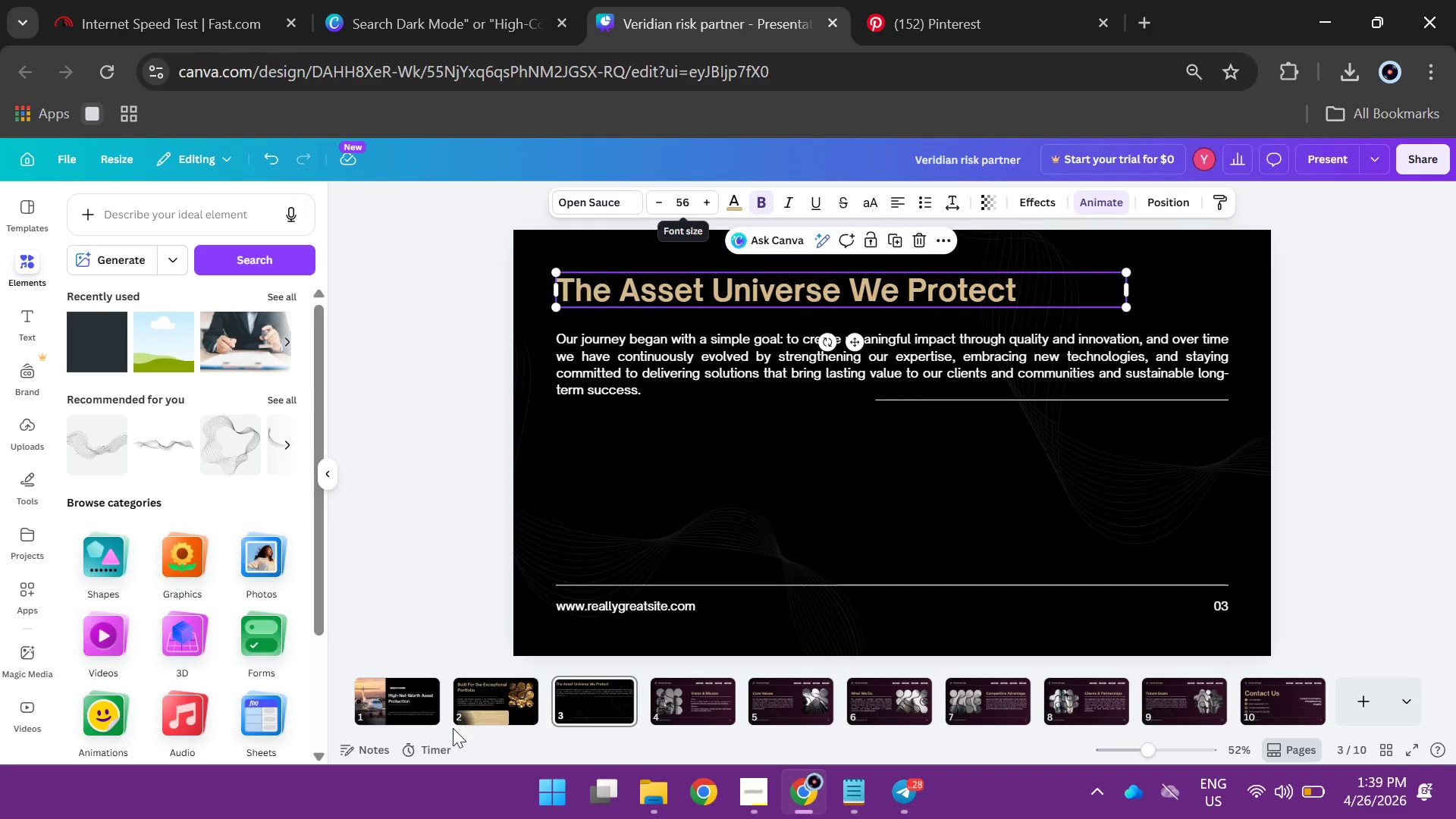 
left_click([493, 715])
 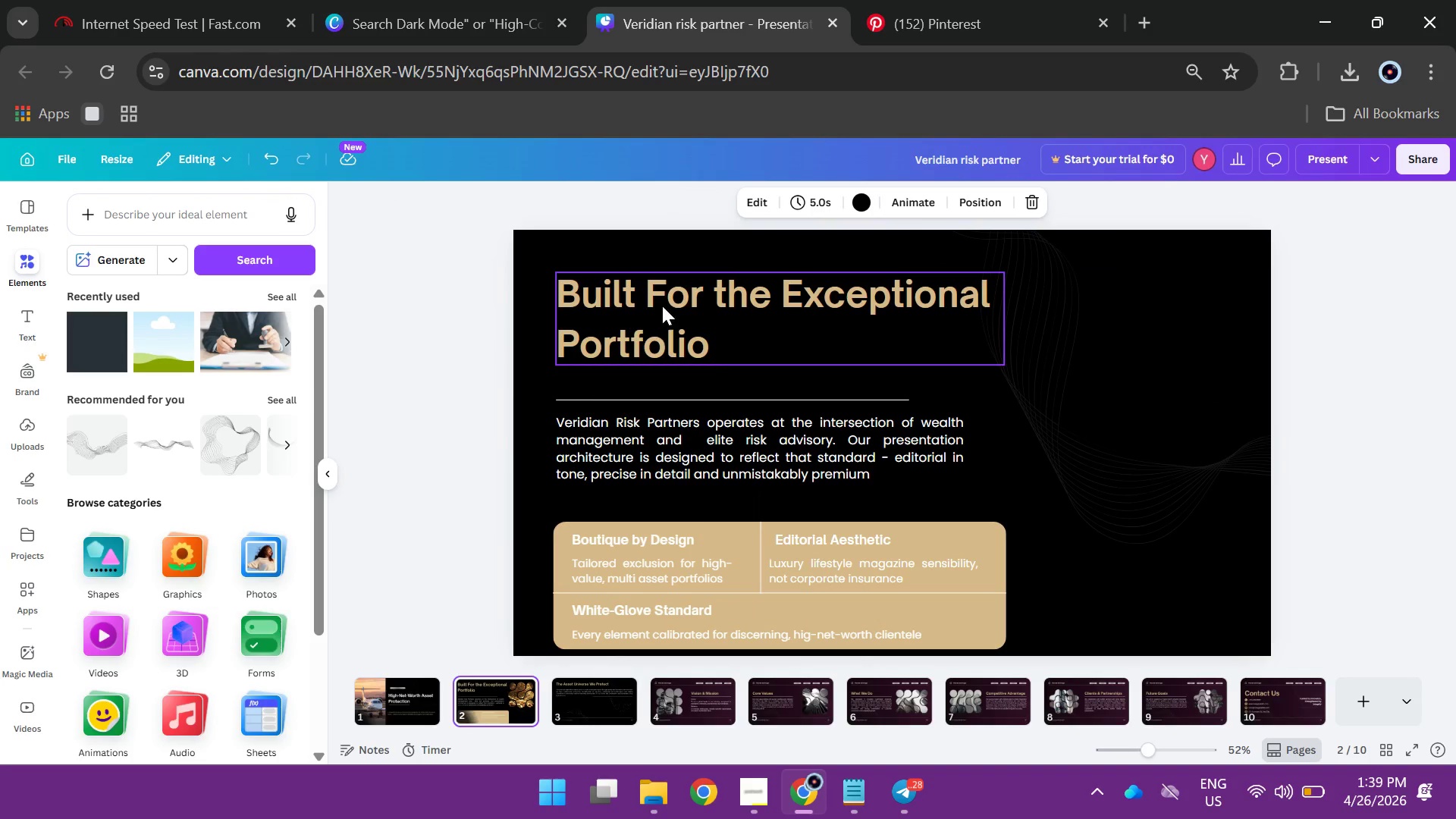 
left_click([662, 303])
 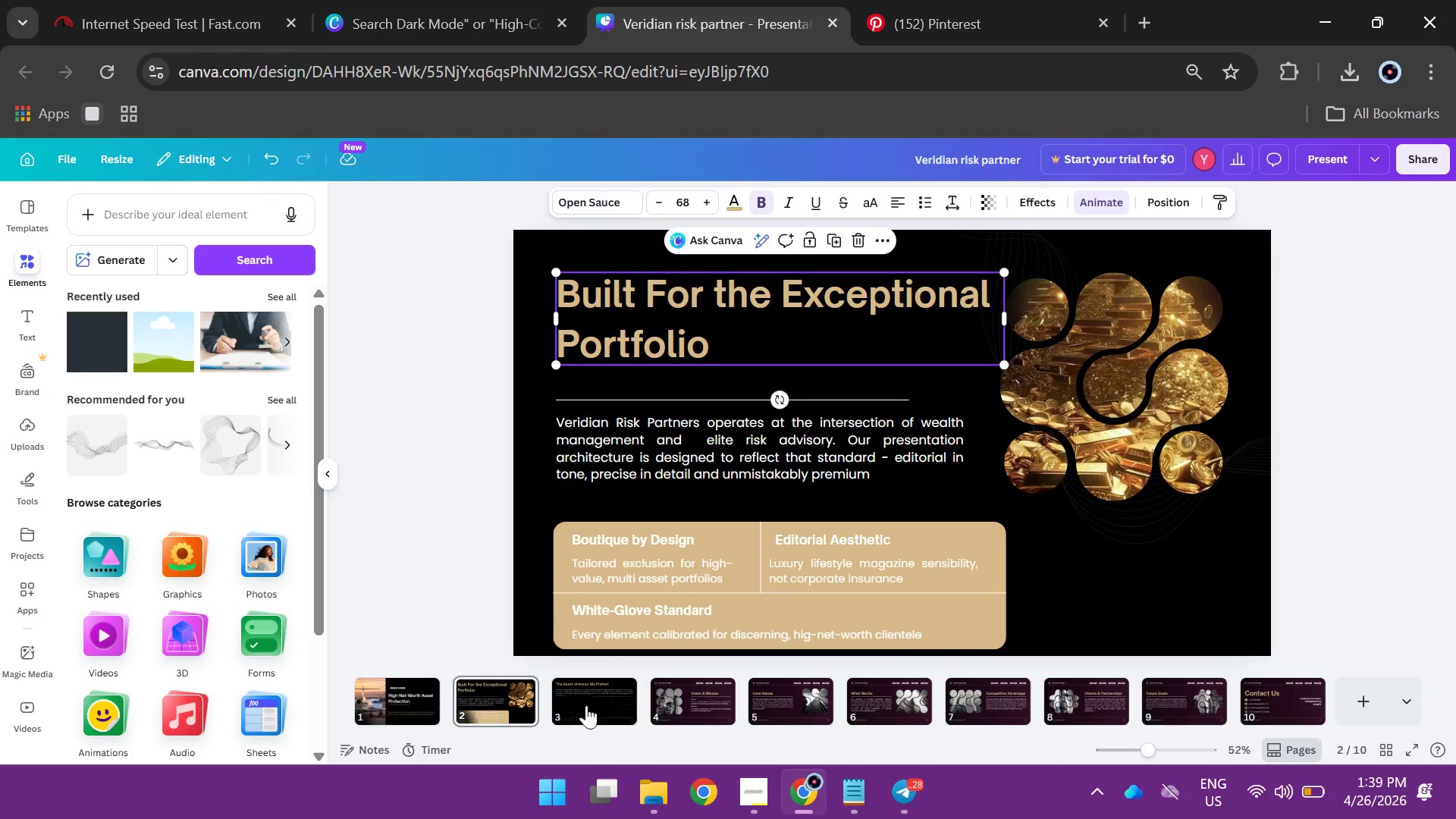 
left_click([595, 701])
 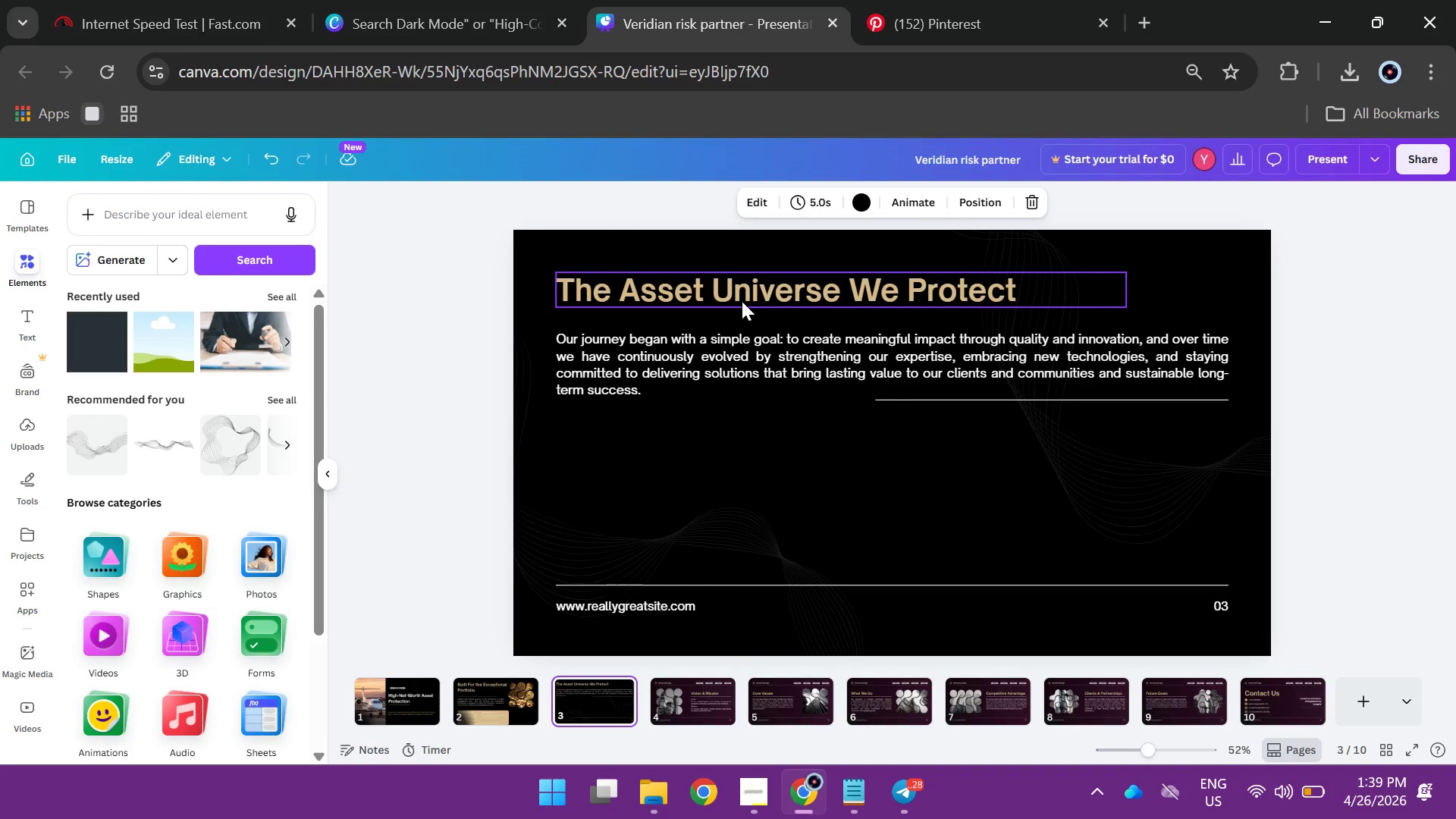 
left_click([736, 281])
 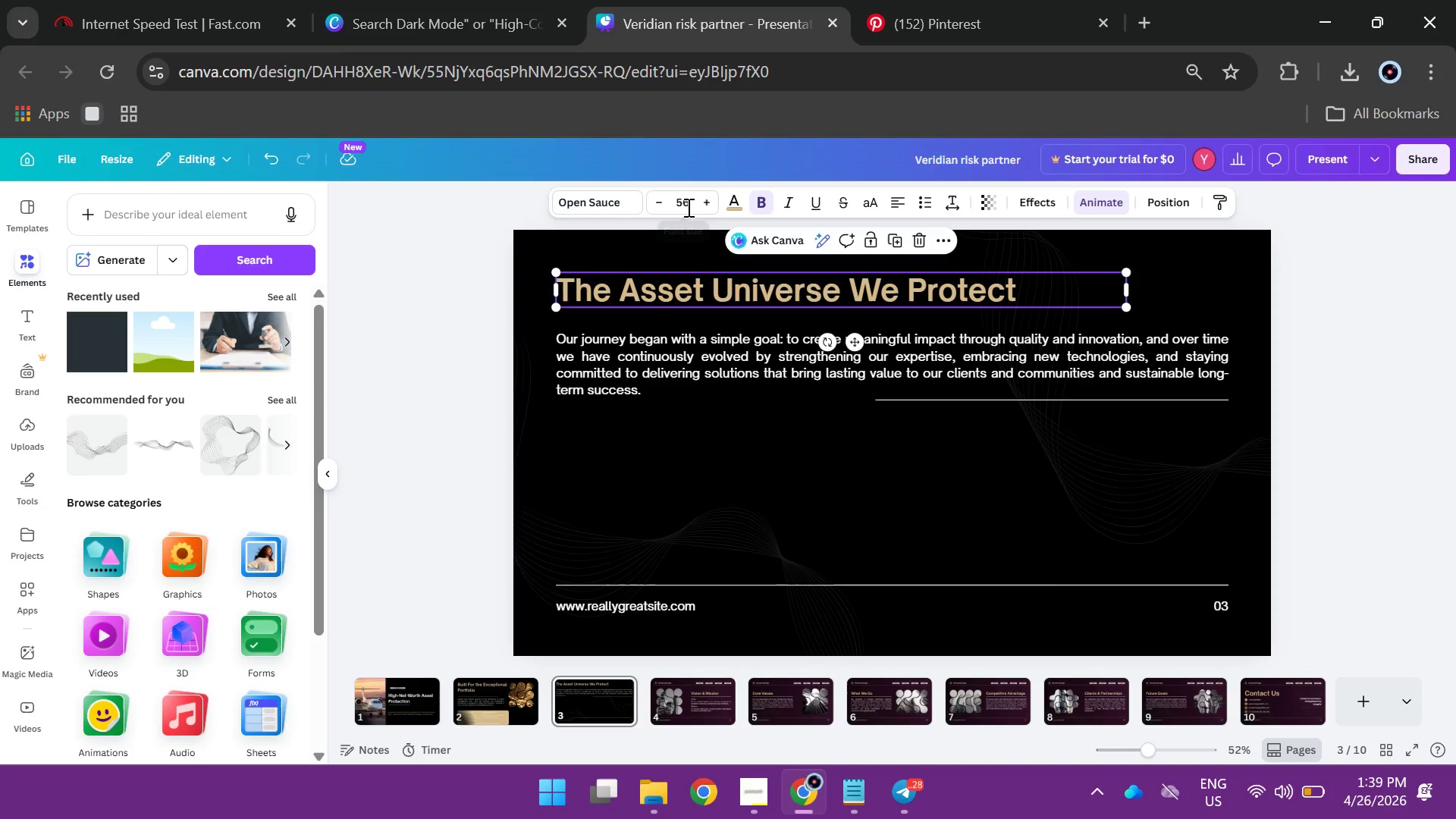 
left_click_drag(start_coordinate=[687, 208], to_coordinate=[679, 205])
 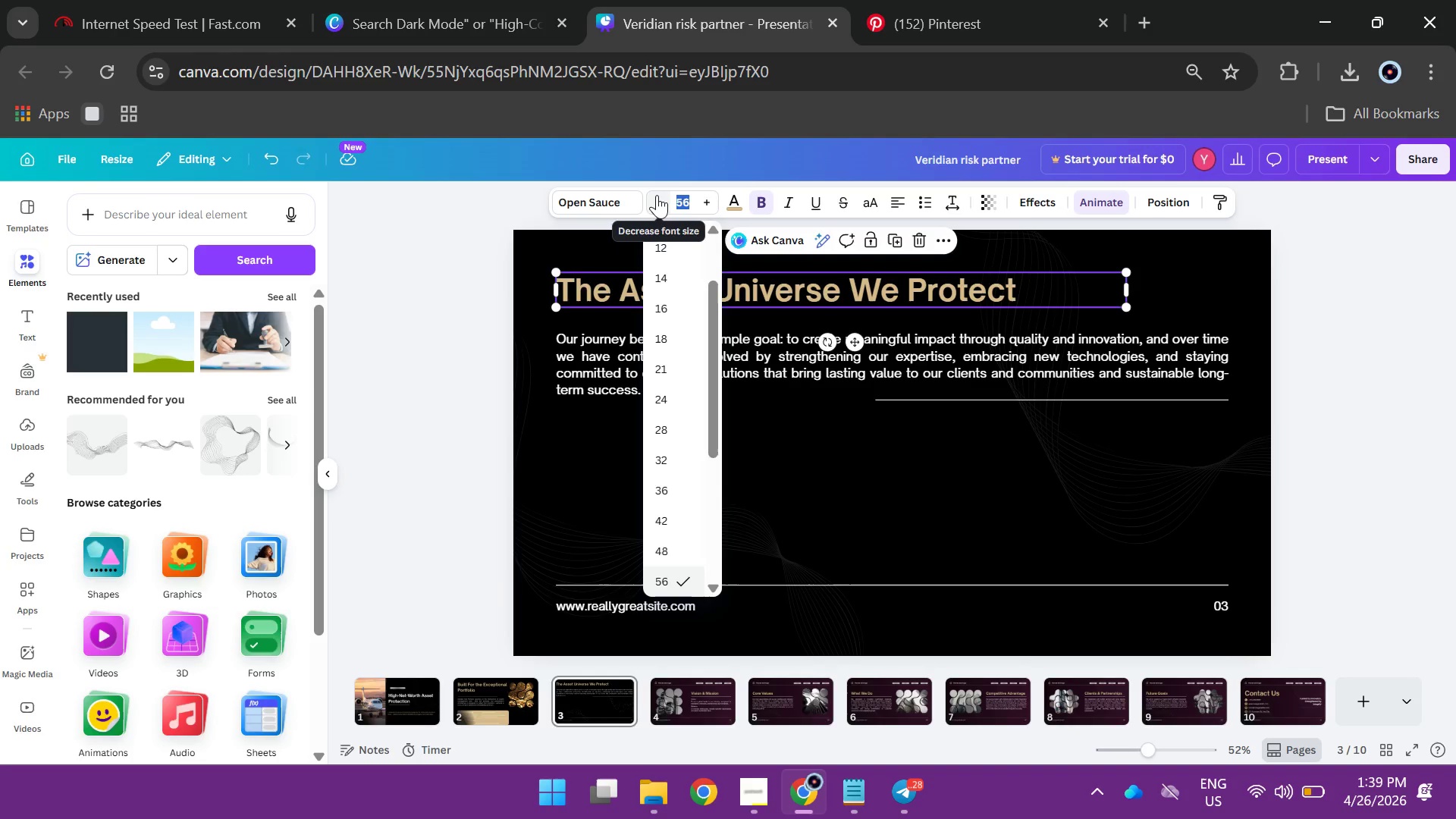 
type(68)
 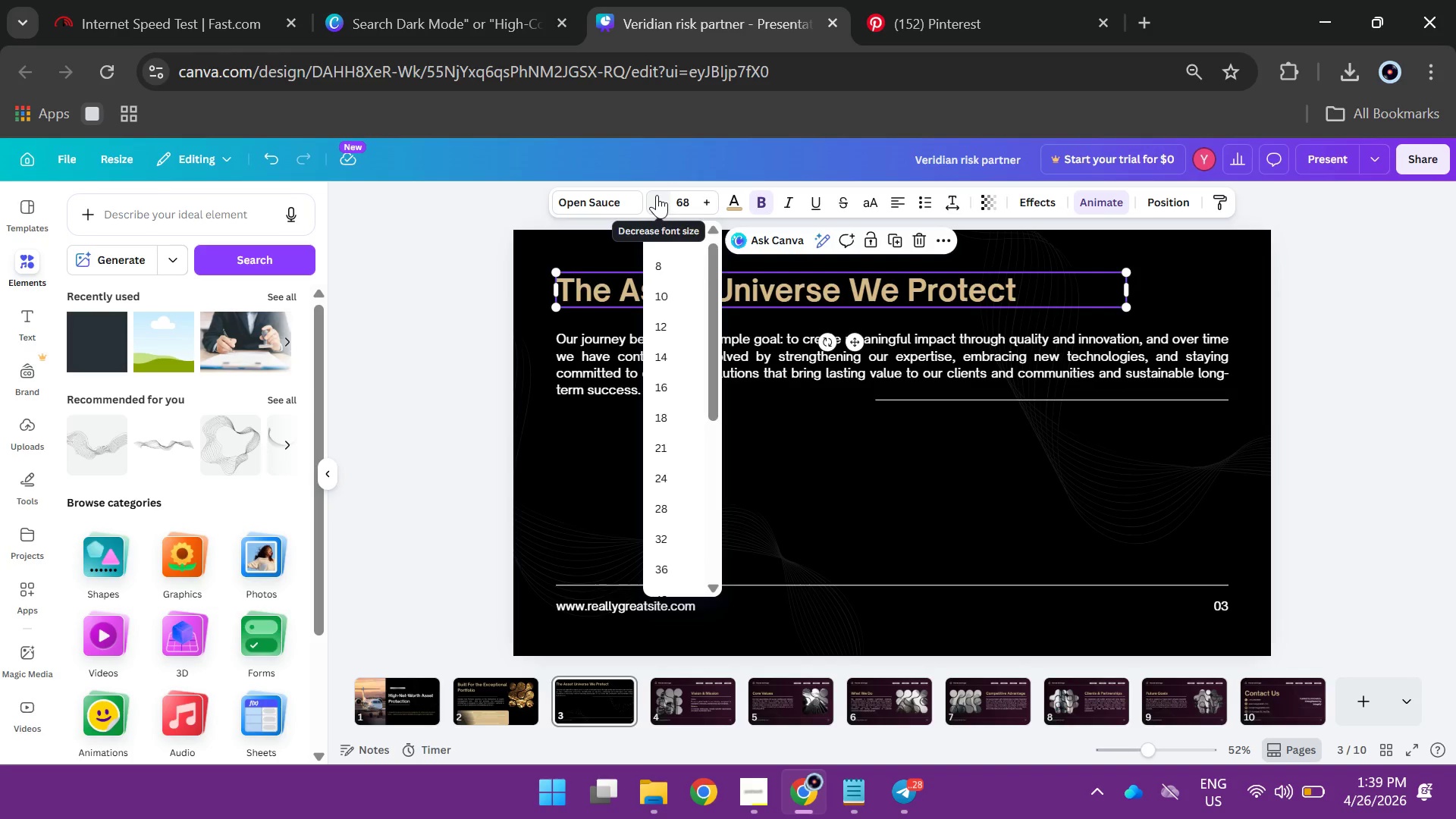 
key(Enter)
 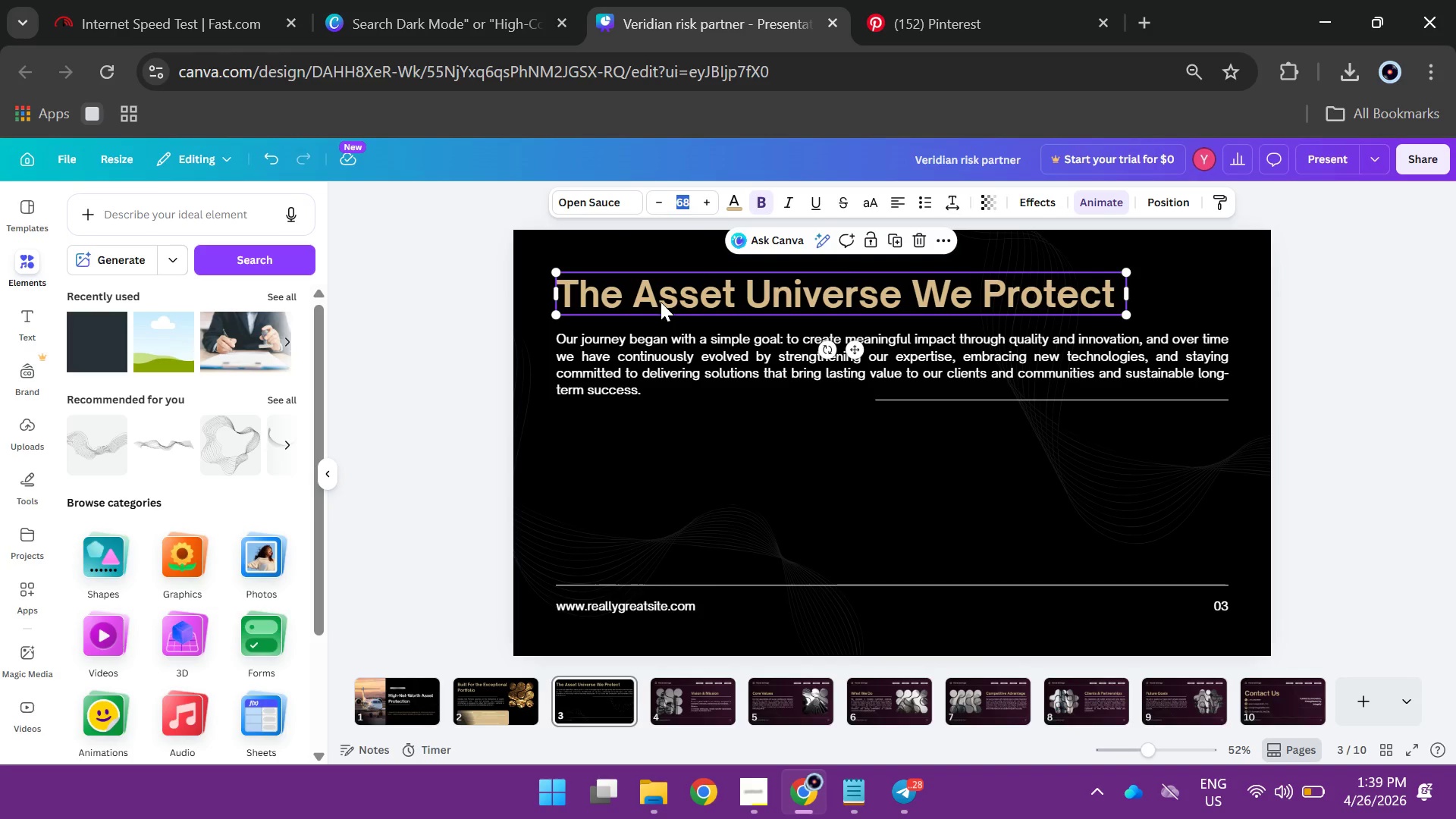 
double_click([629, 359])
 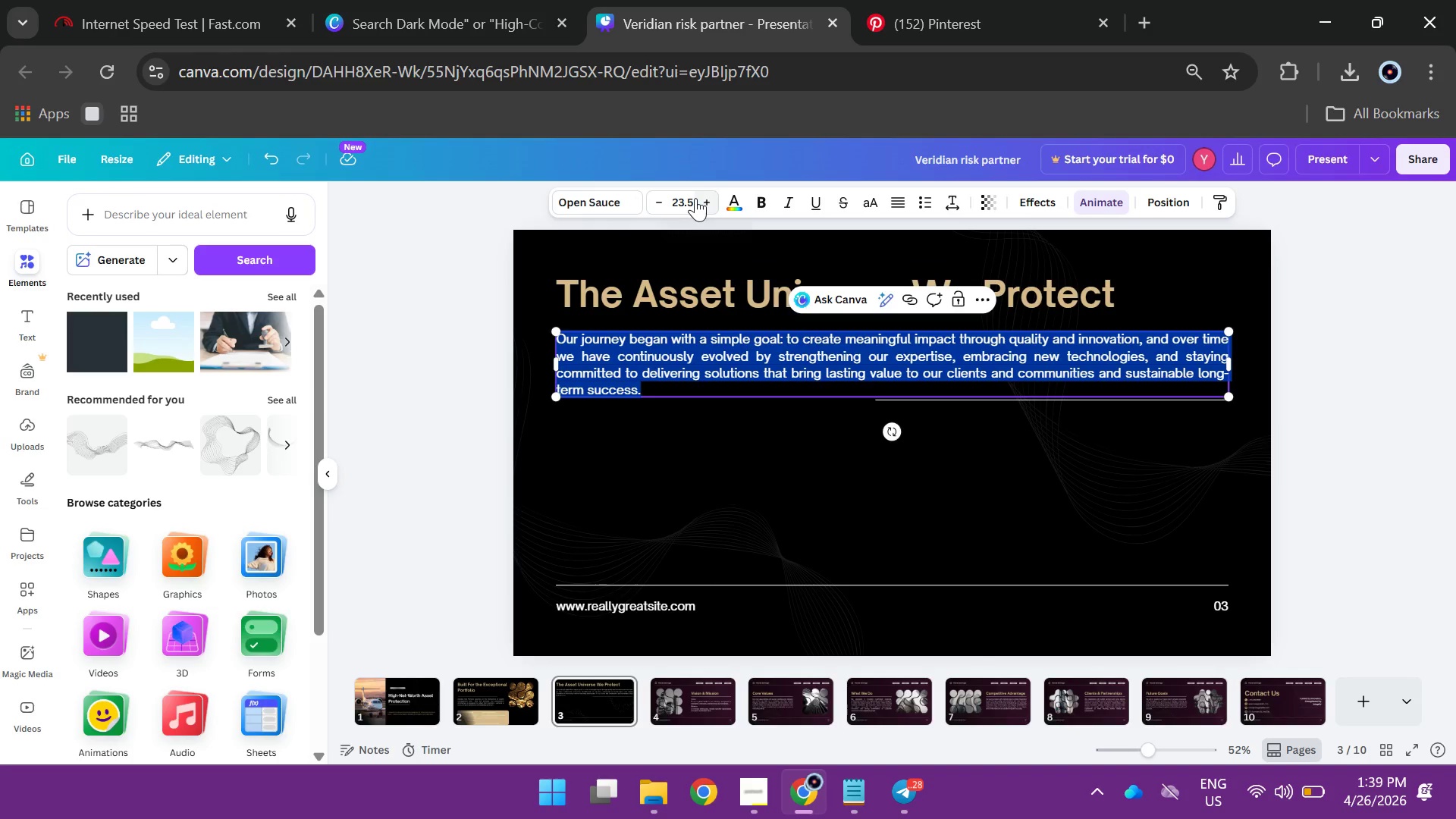 
left_click([689, 200])
 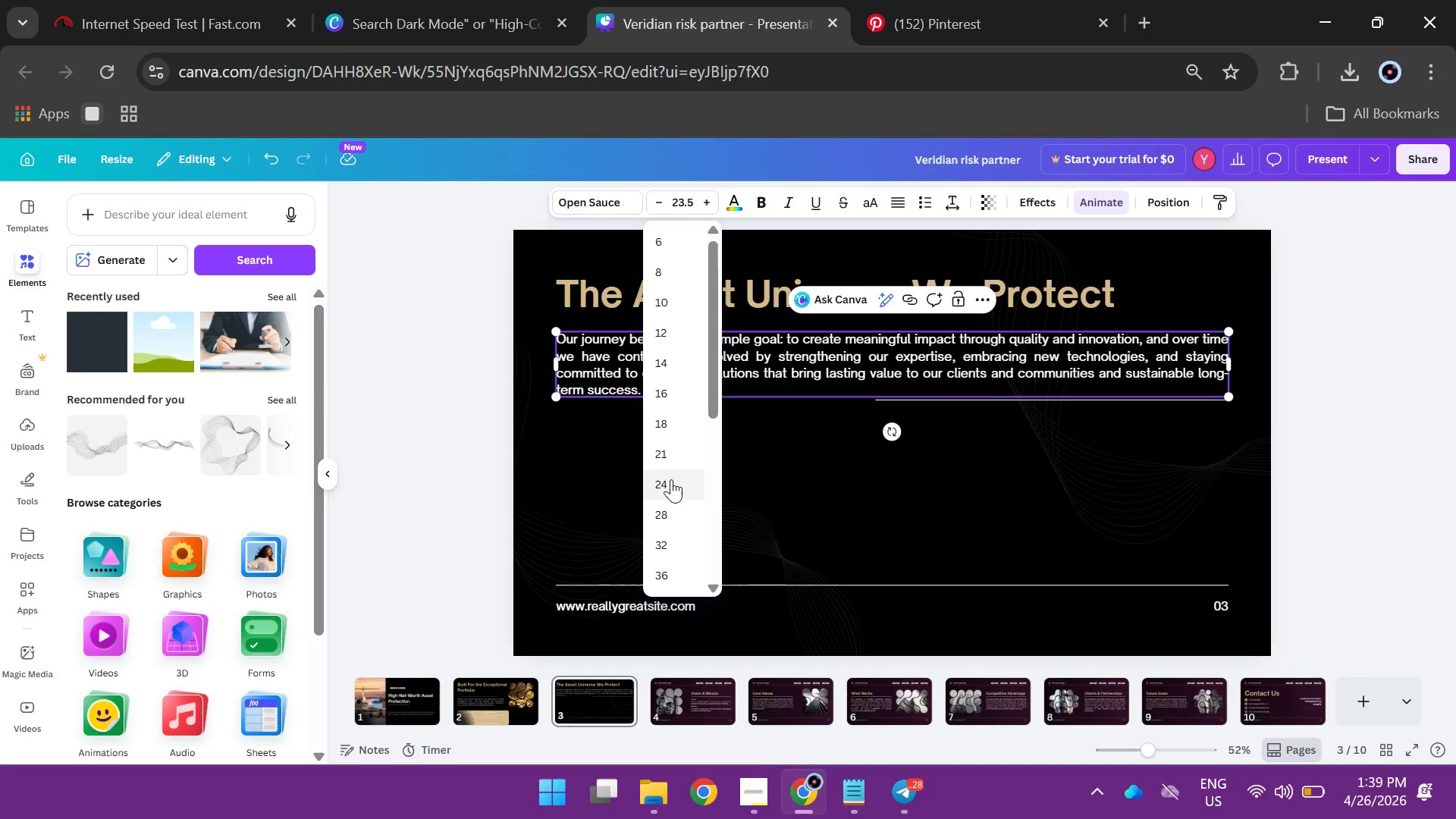 
left_click([671, 480])
 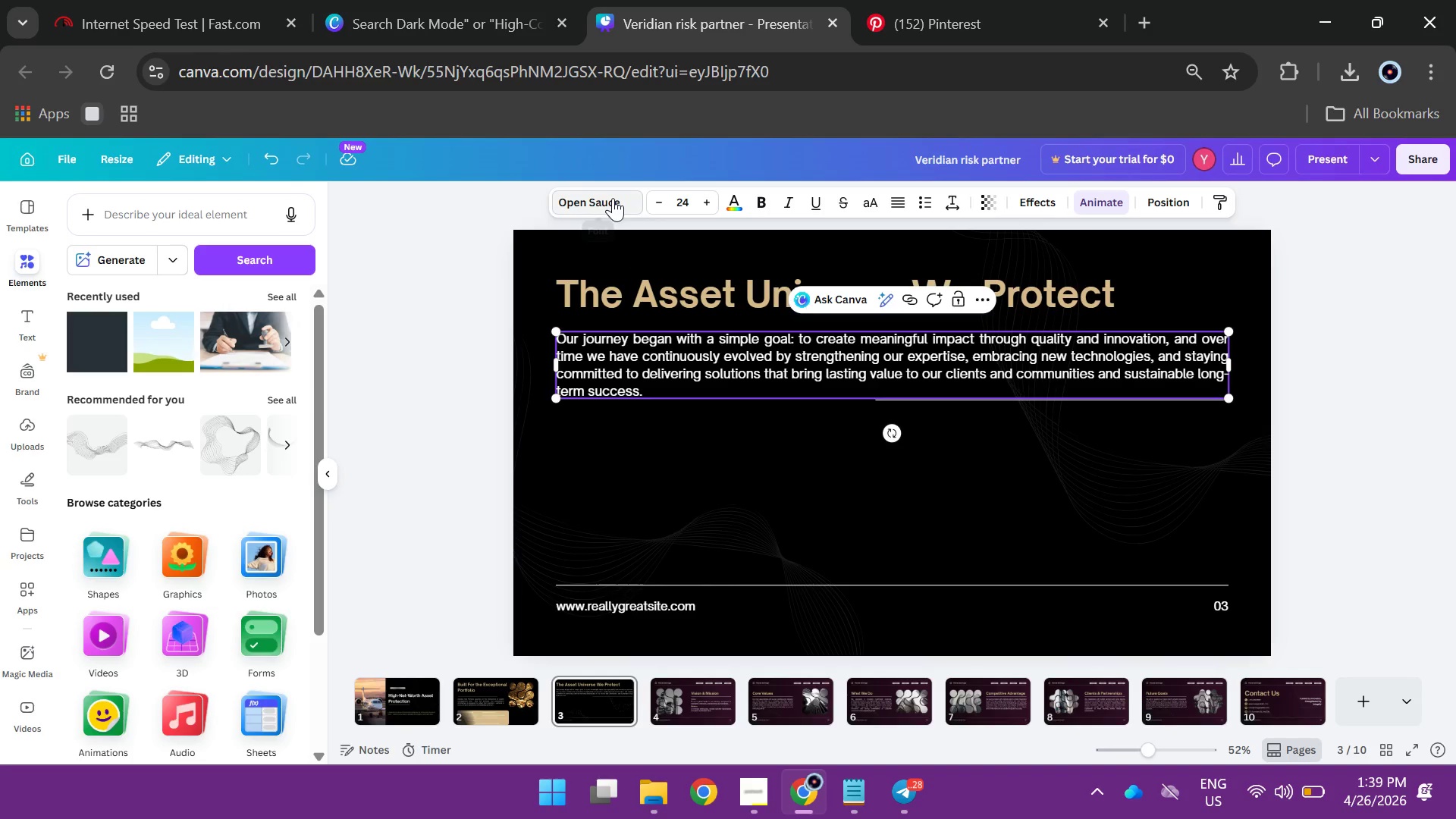 
left_click([613, 198])
 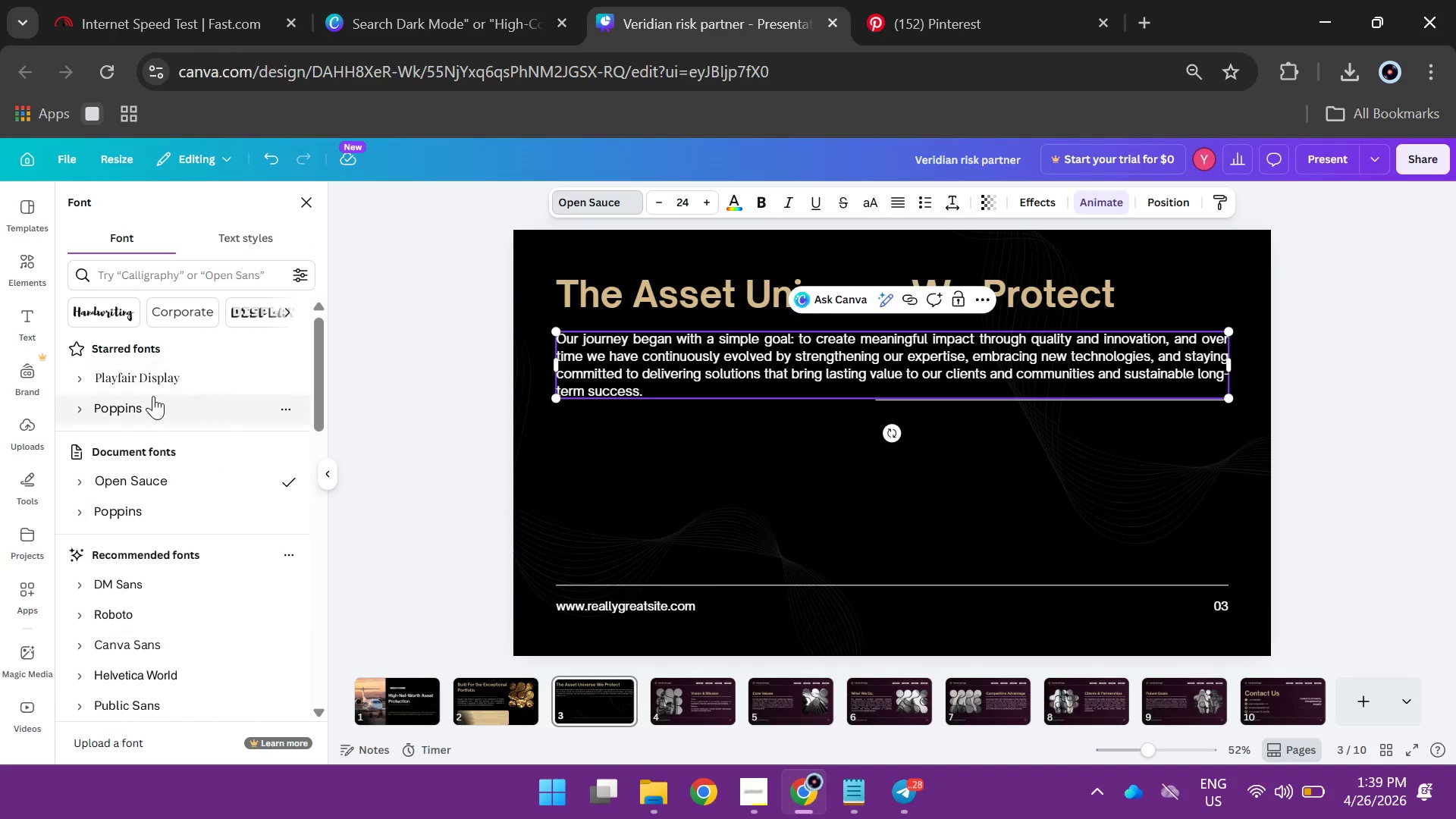 
left_click([153, 396])
 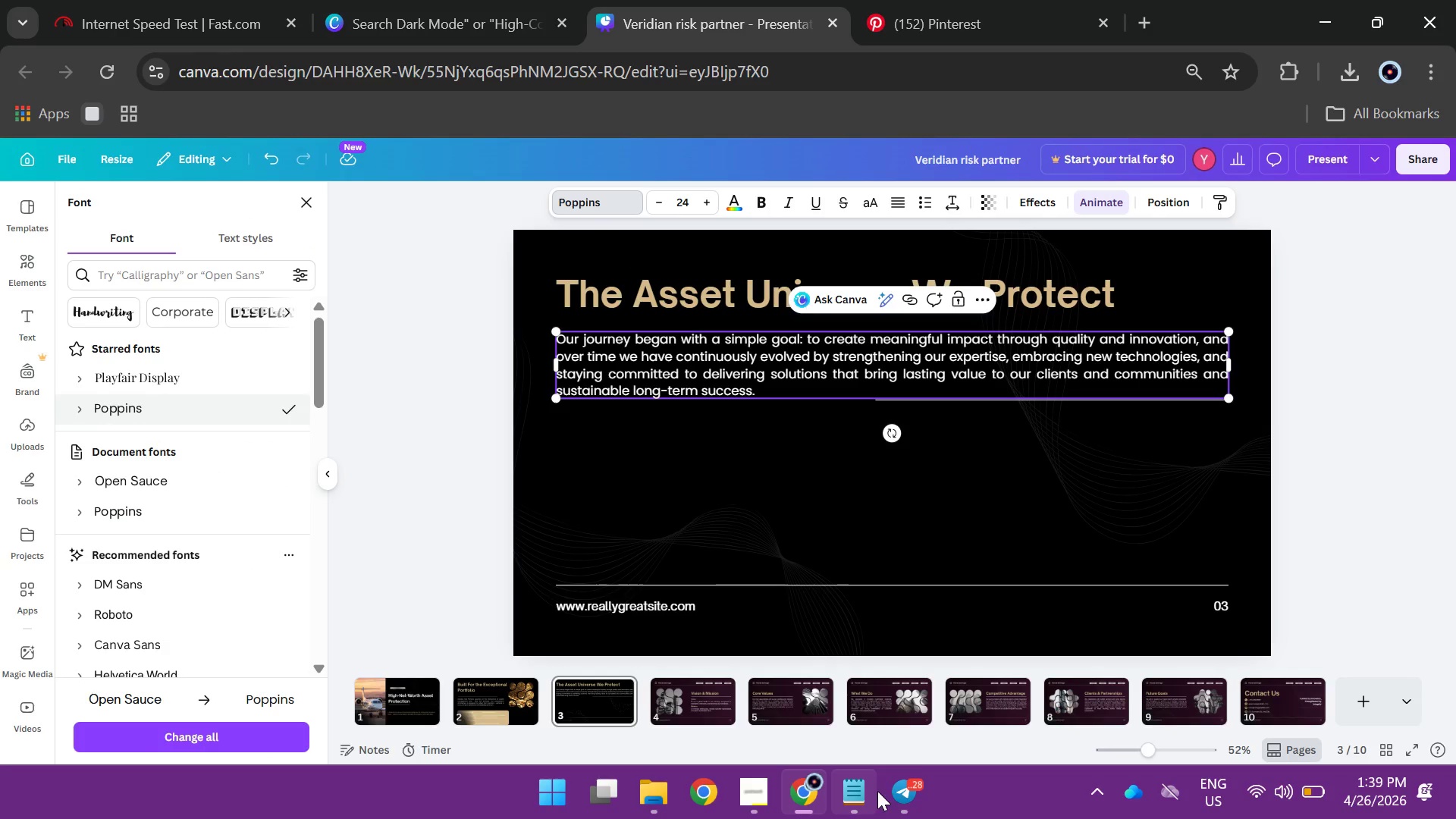 
mouse_move([903, 774])
 